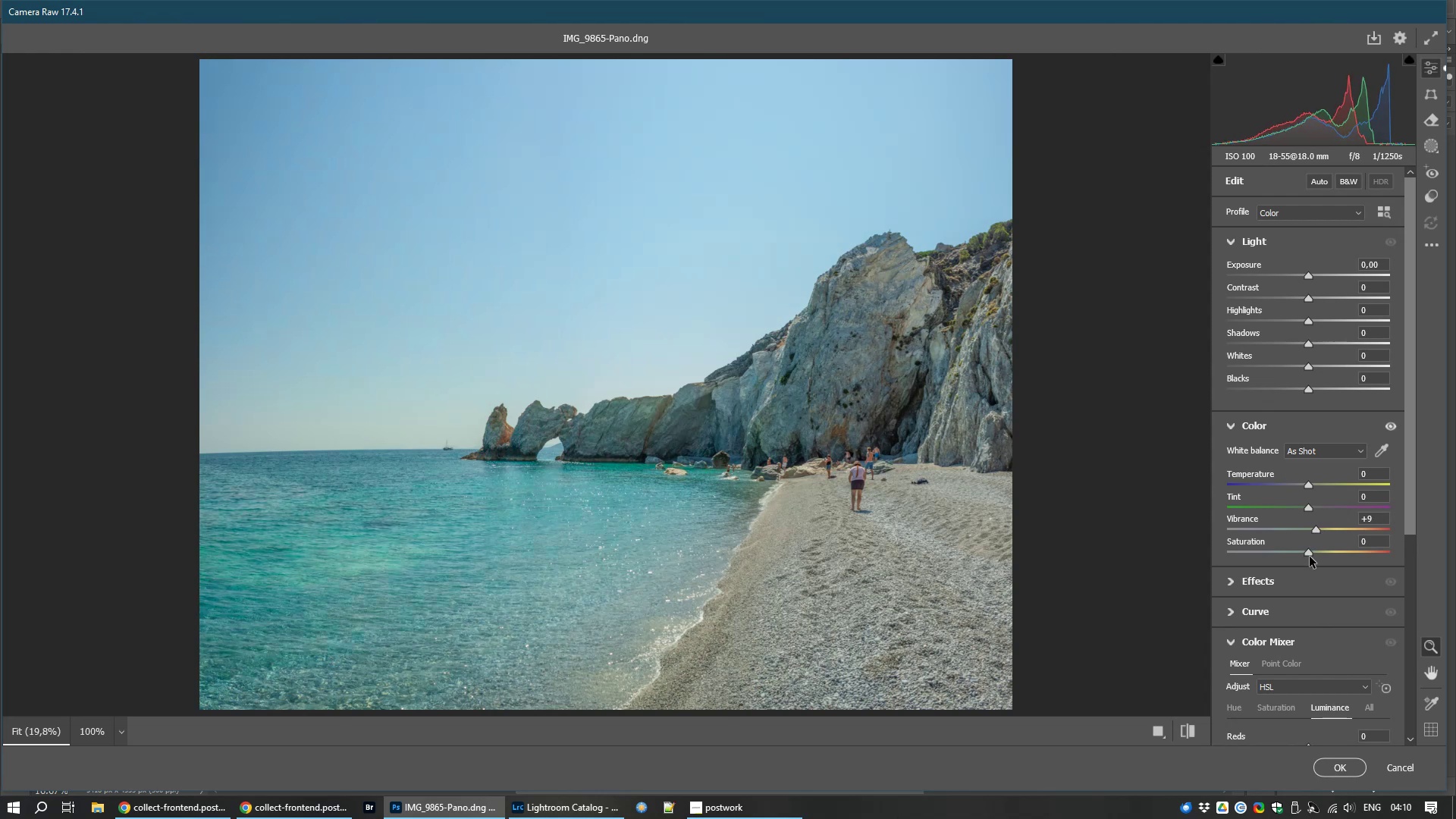 
left_click_drag(start_coordinate=[1310, 553], to_coordinate=[1320, 552])
 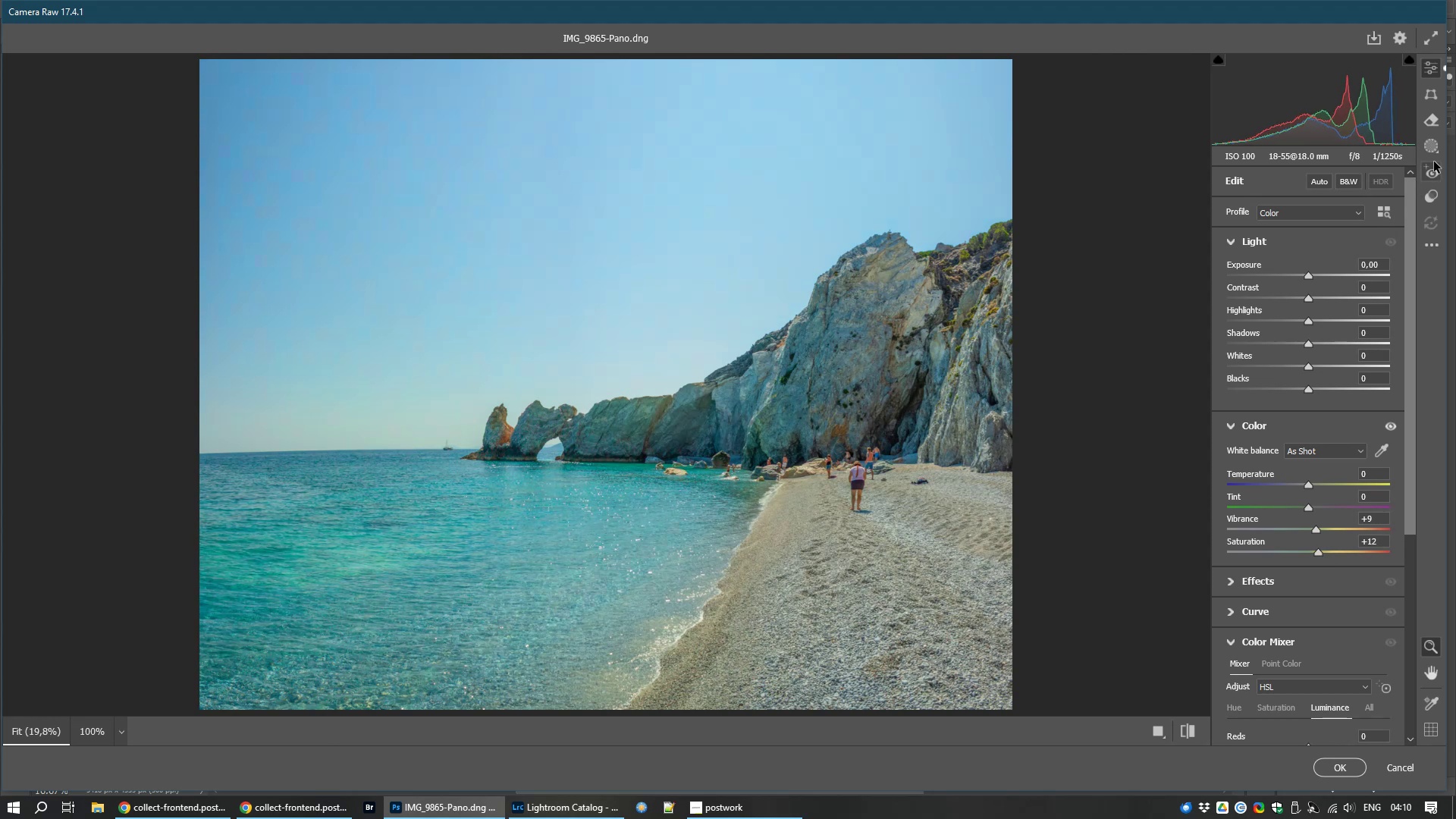 
left_click([1433, 149])
 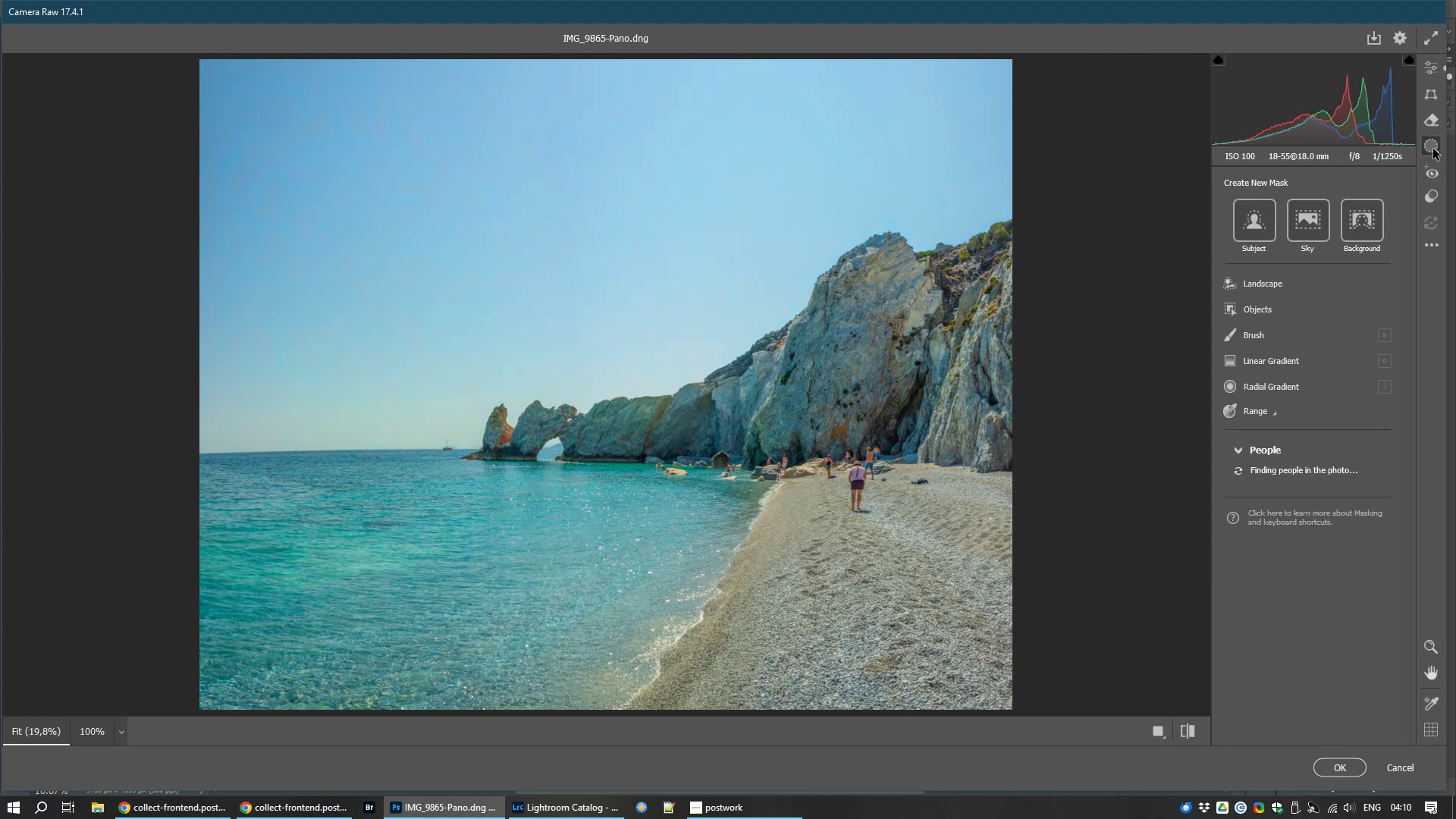 
left_click([1312, 224])
 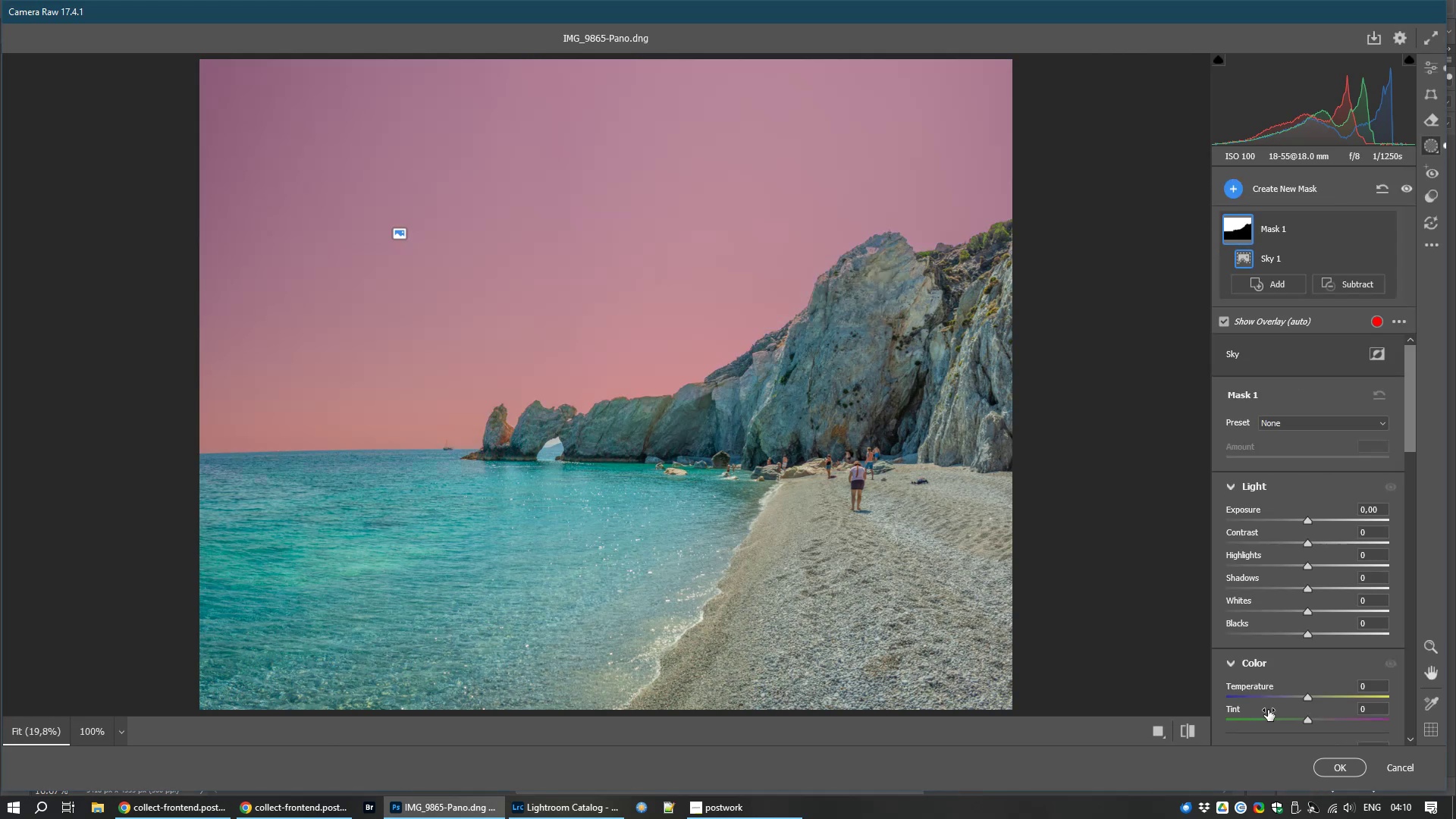 
wait(15.02)
 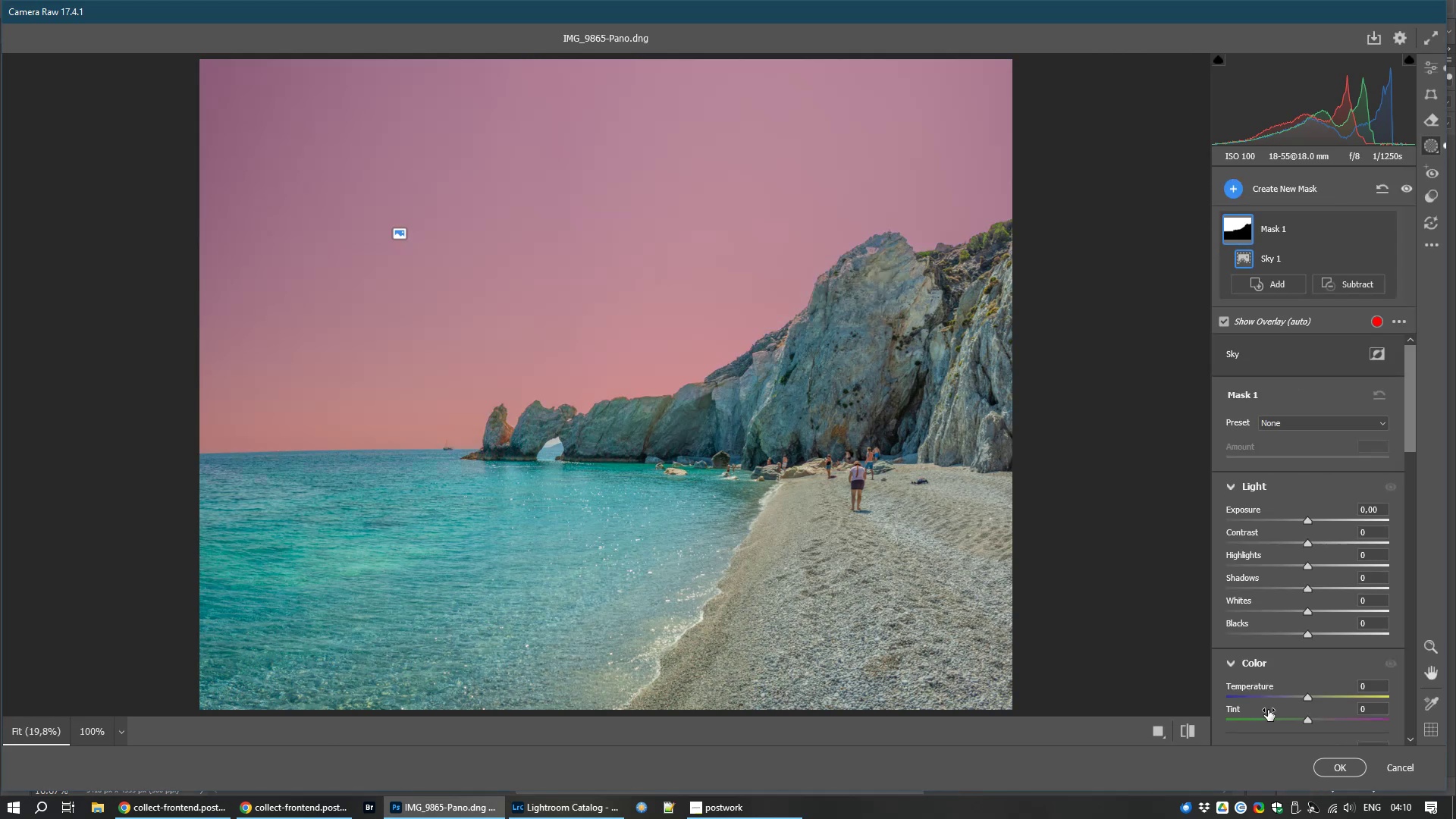 
scroll: coordinate [1301, 587], scroll_direction: down, amount: 2.0
 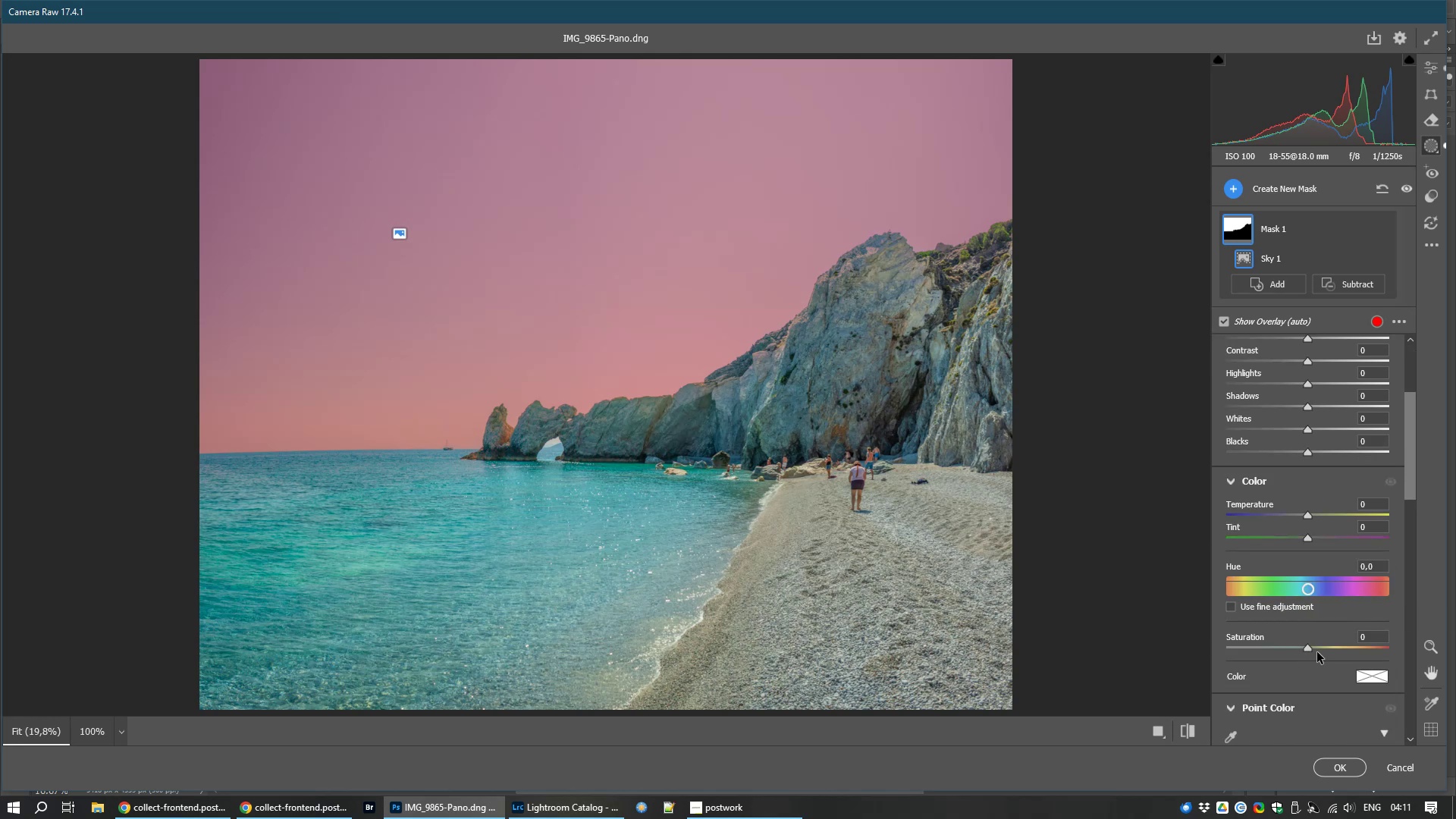 
left_click_drag(start_coordinate=[1309, 651], to_coordinate=[1345, 622])
 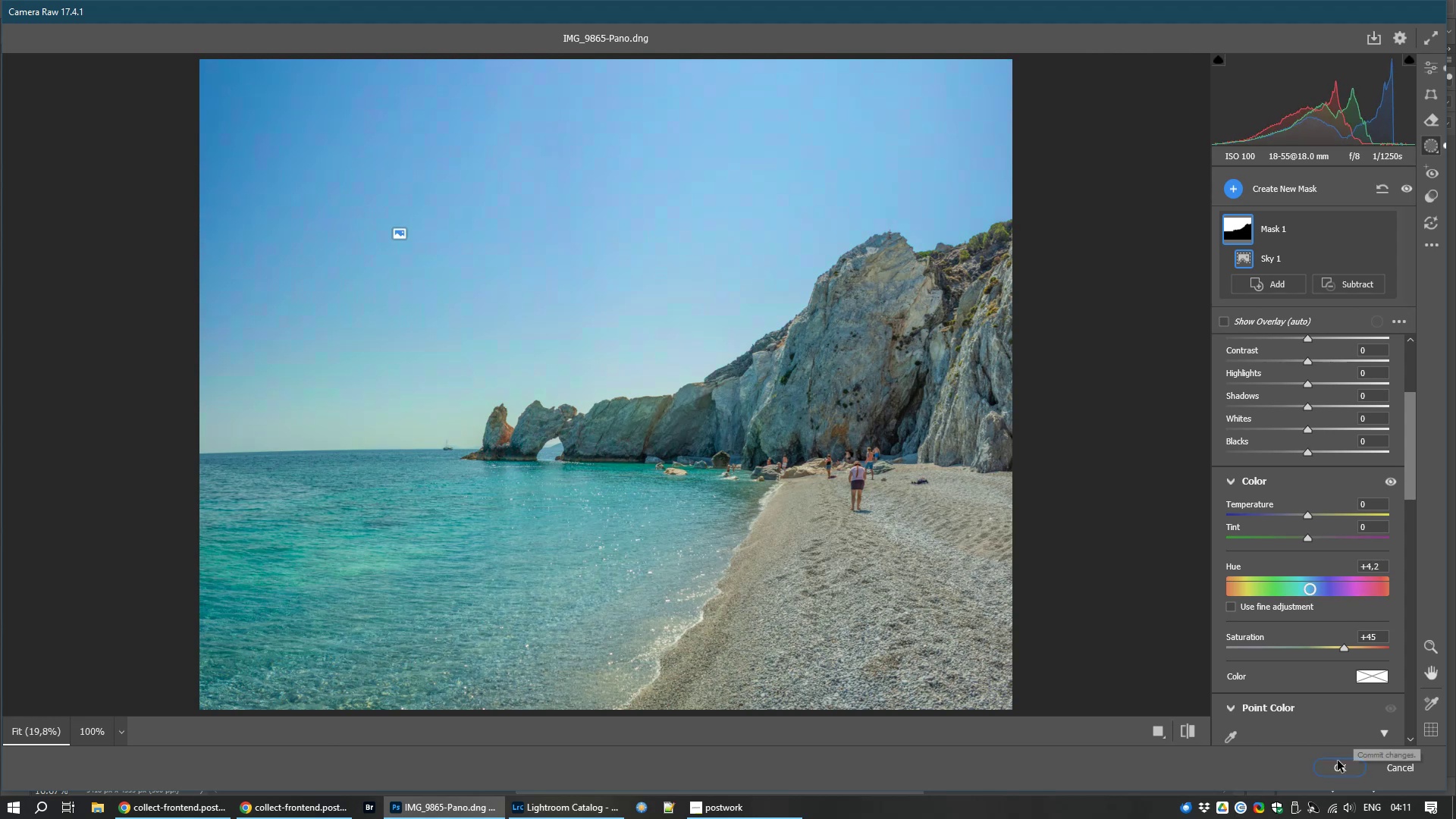 
wait(20.58)
 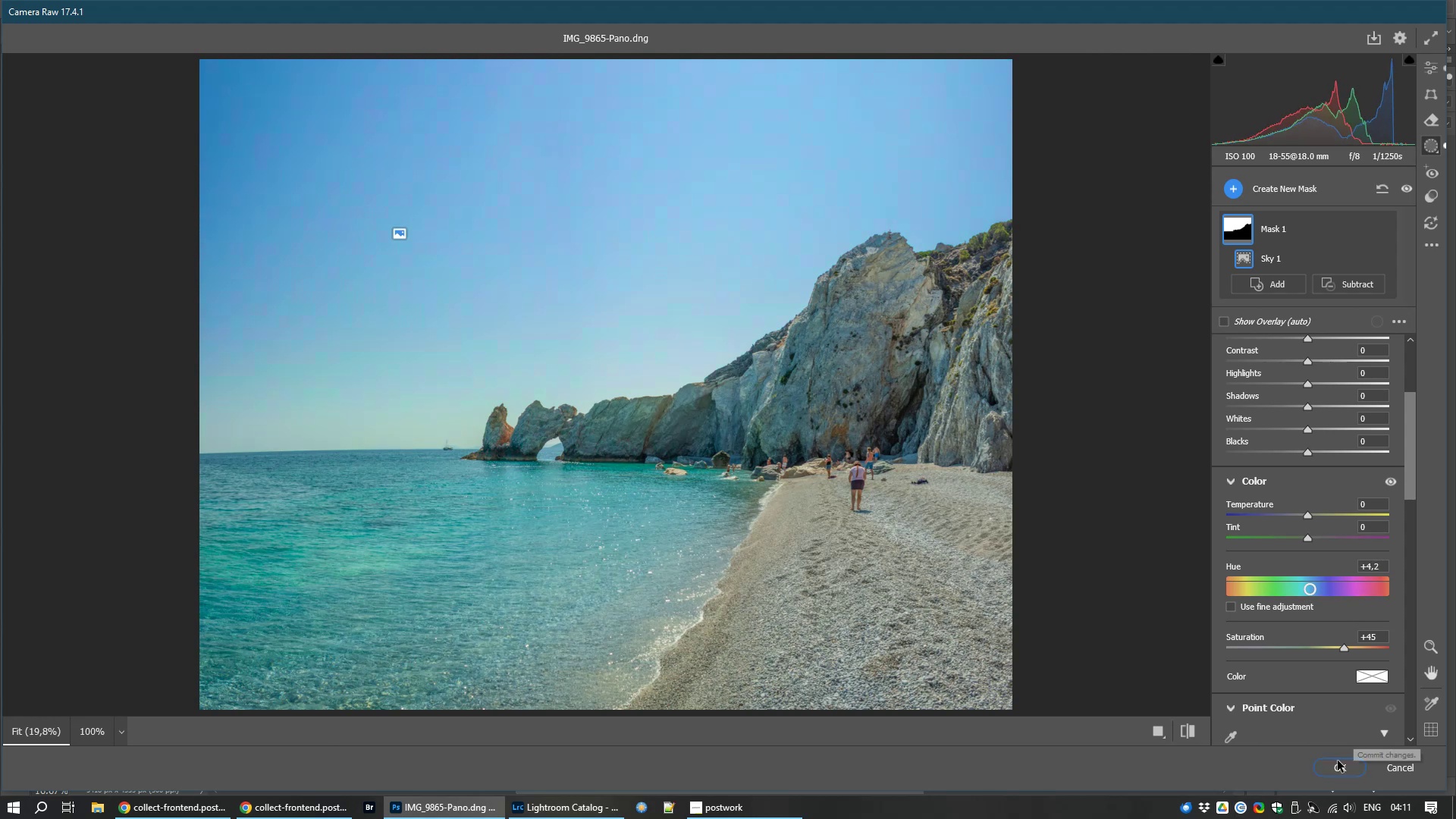 
left_click([114, 3])
 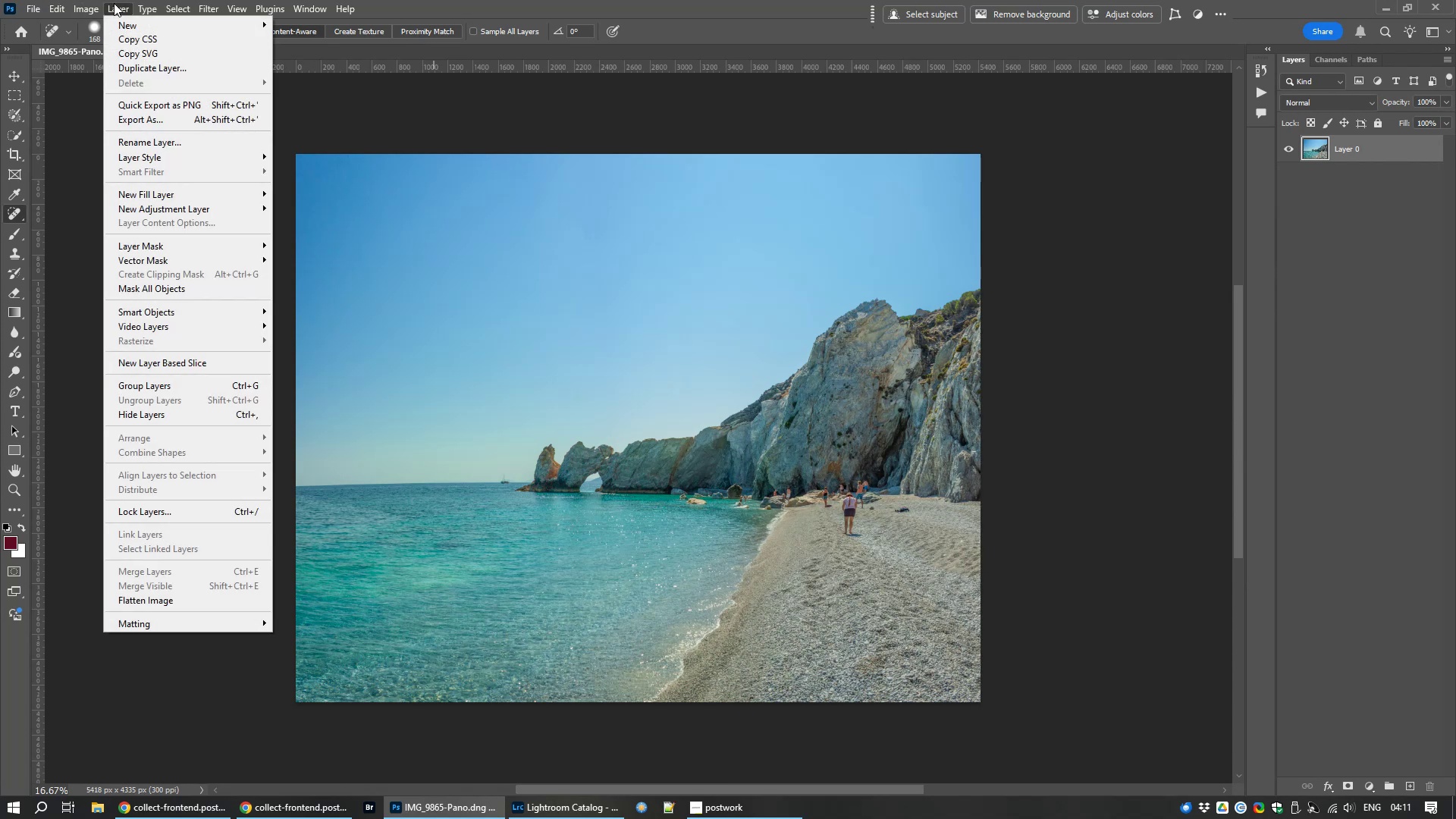 
left_click([114, 3])
 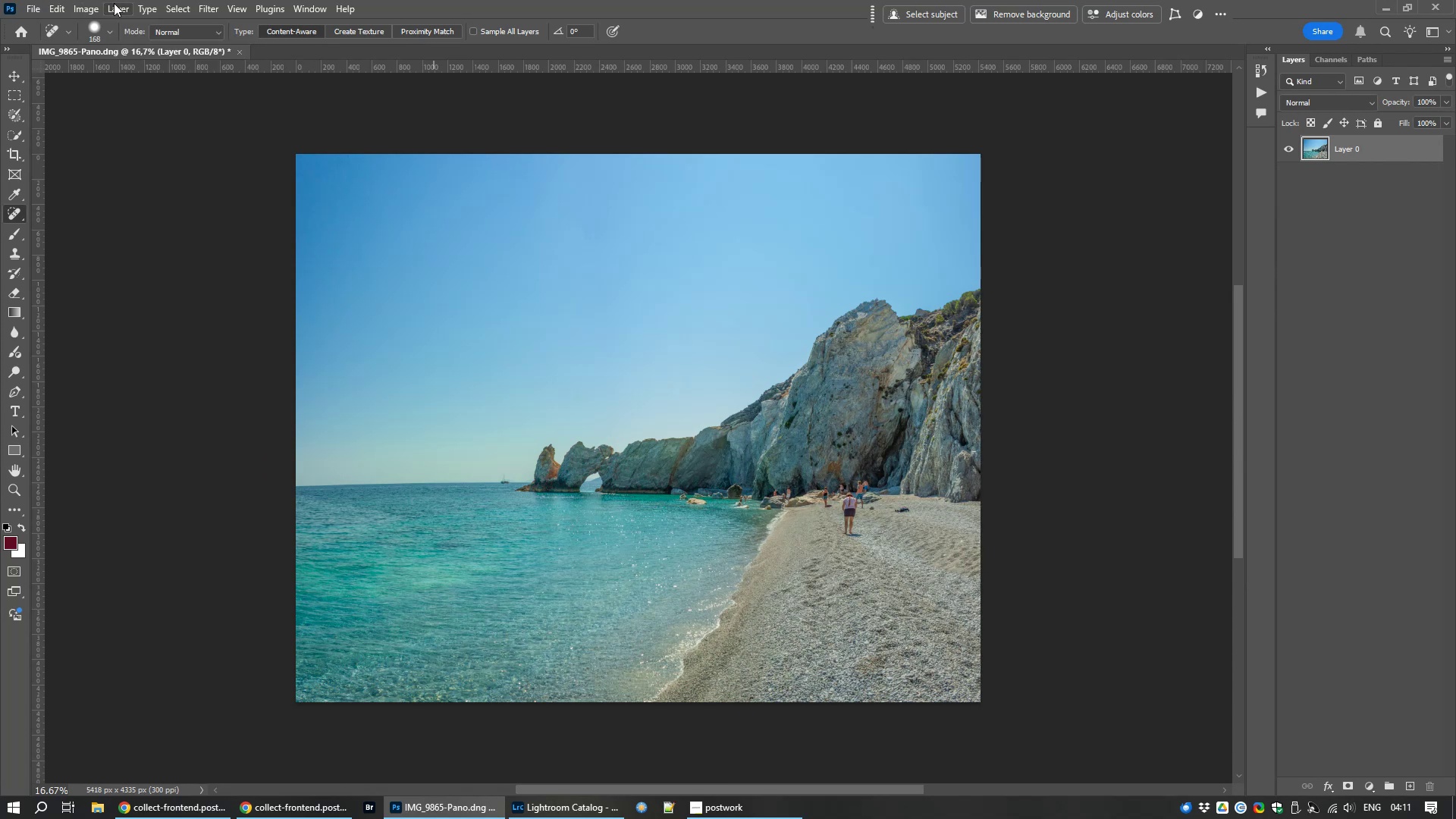 
key(Control+S)
 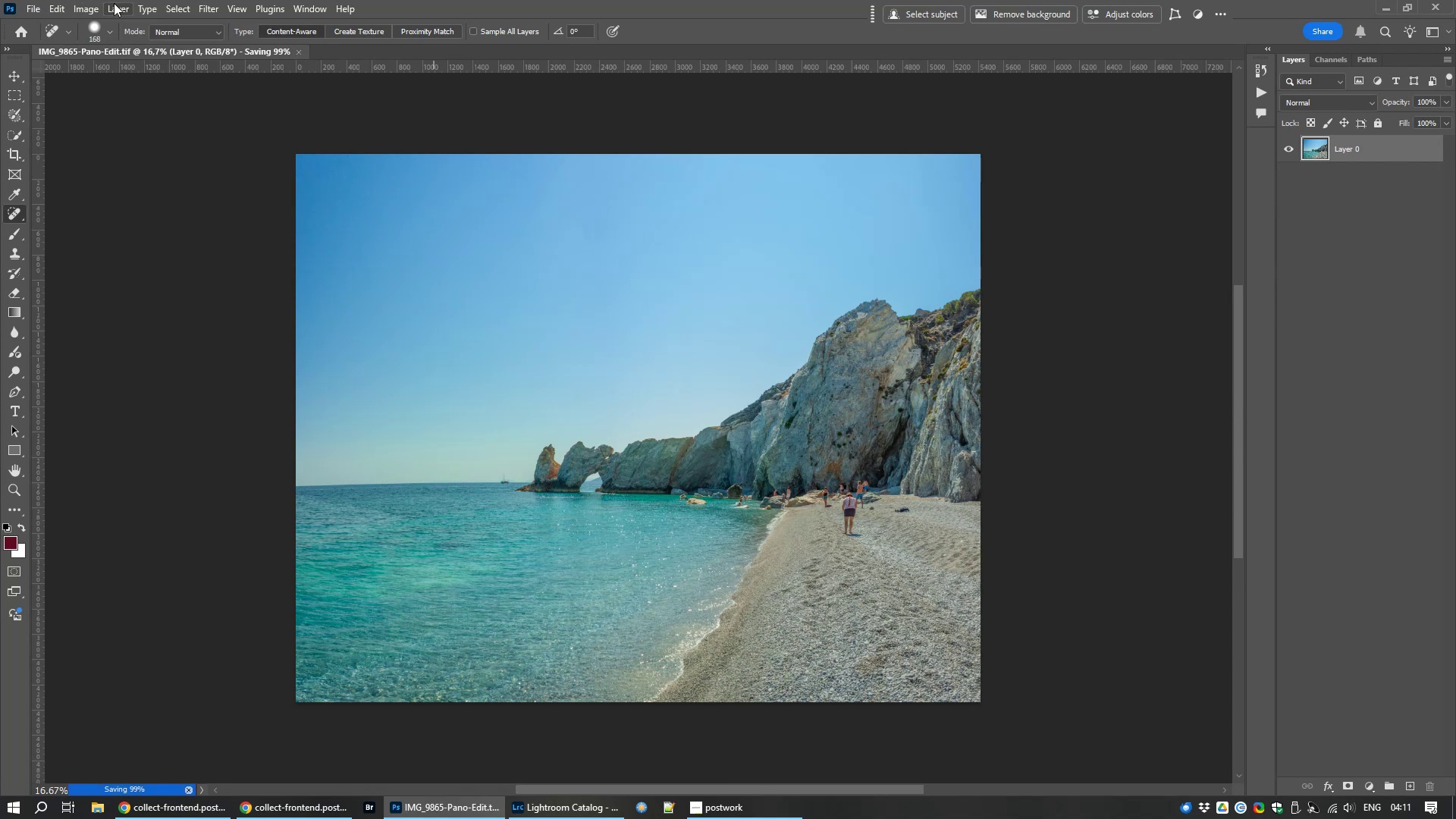 
key(Control+W)
 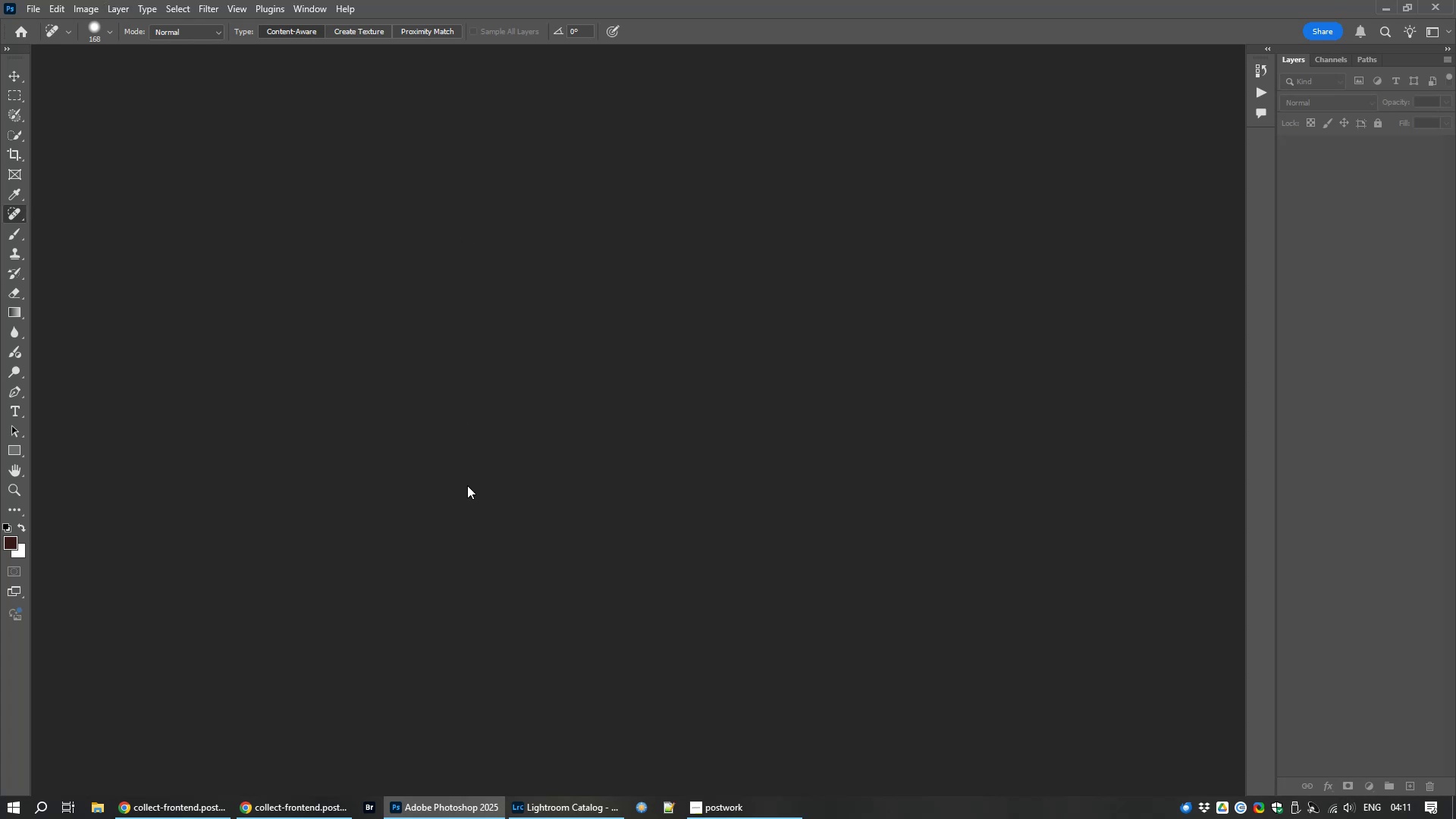 
wait(21.61)
 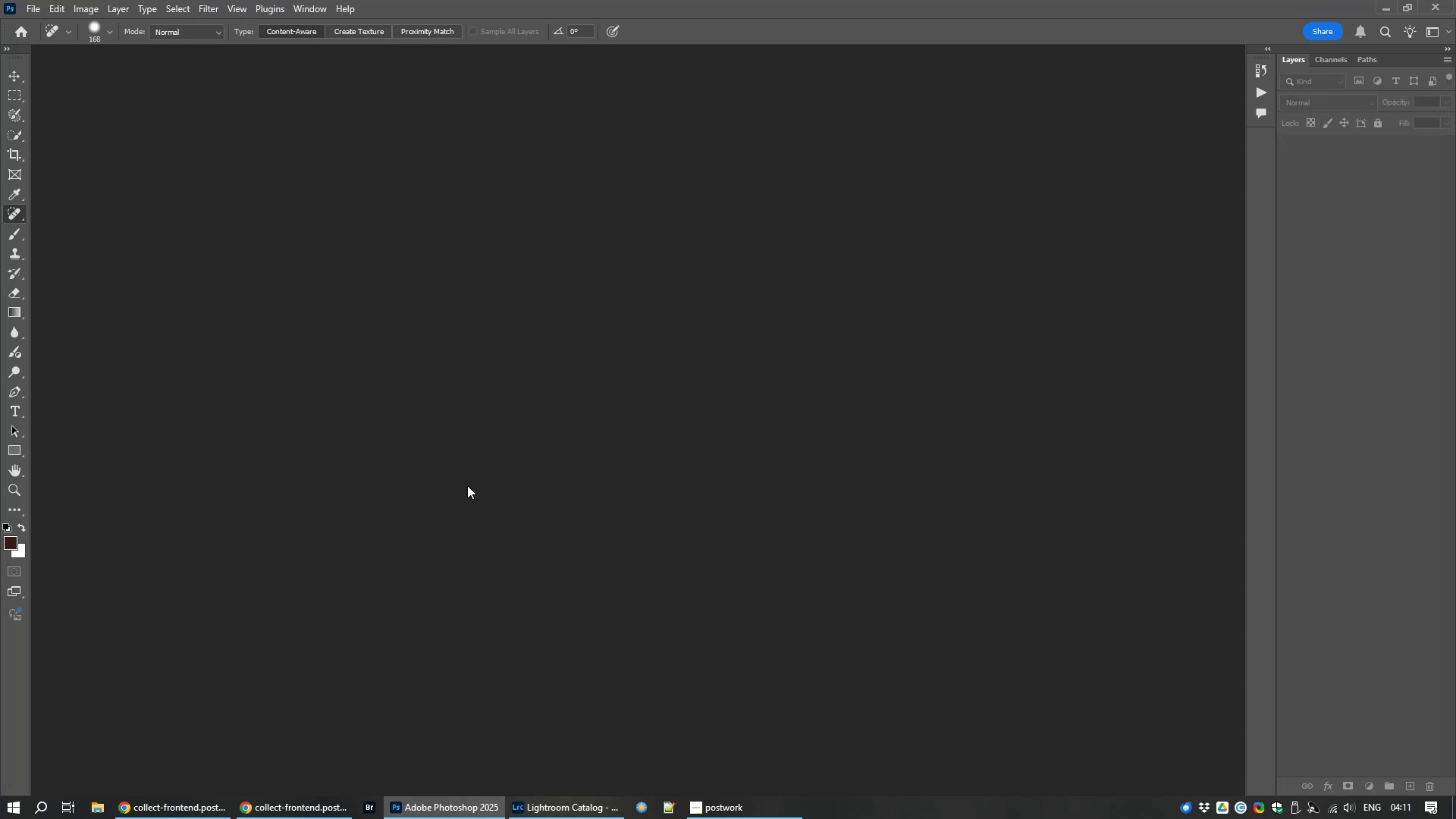 
left_click([64, 25])
 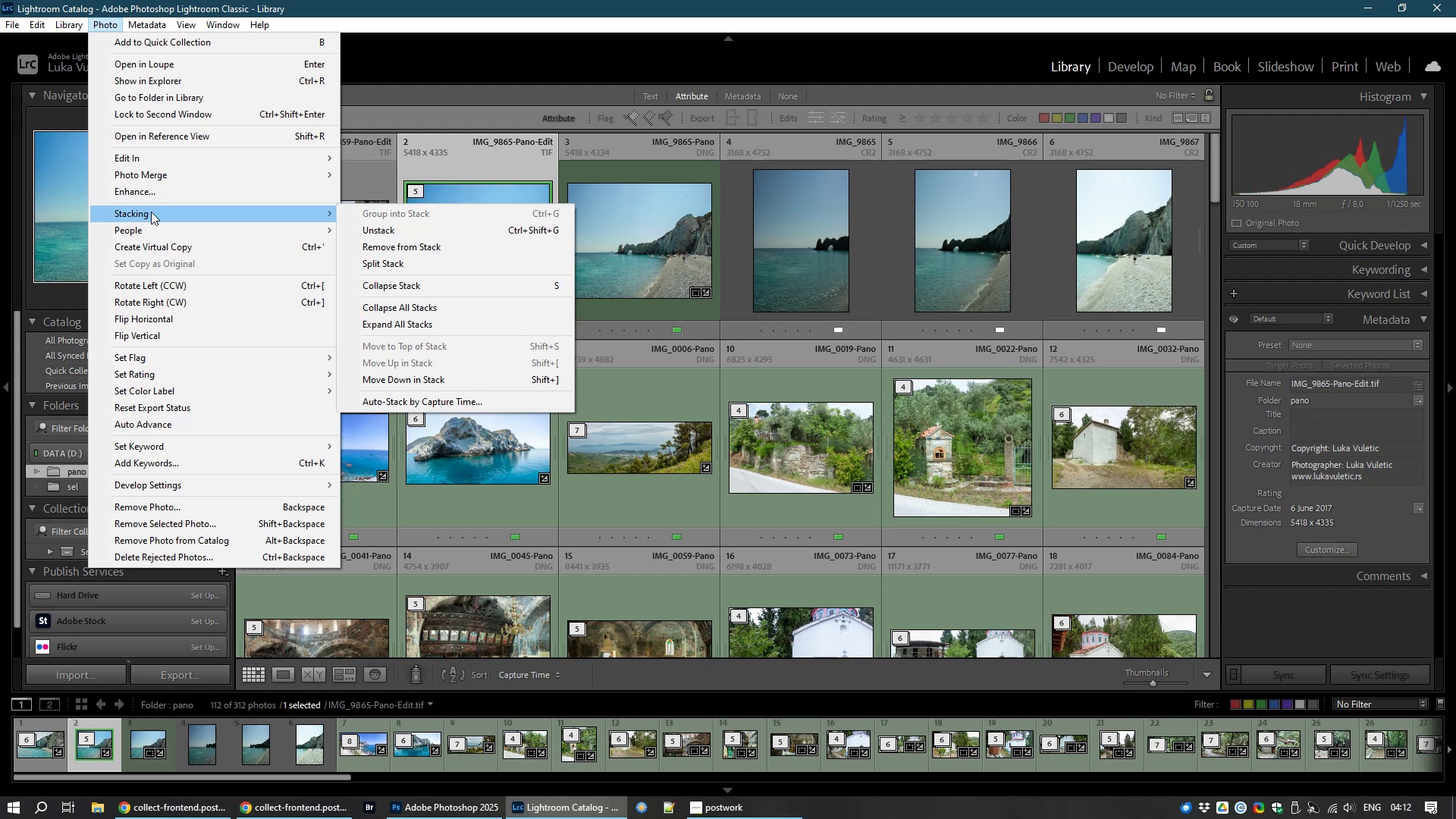 
wait(27.96)
 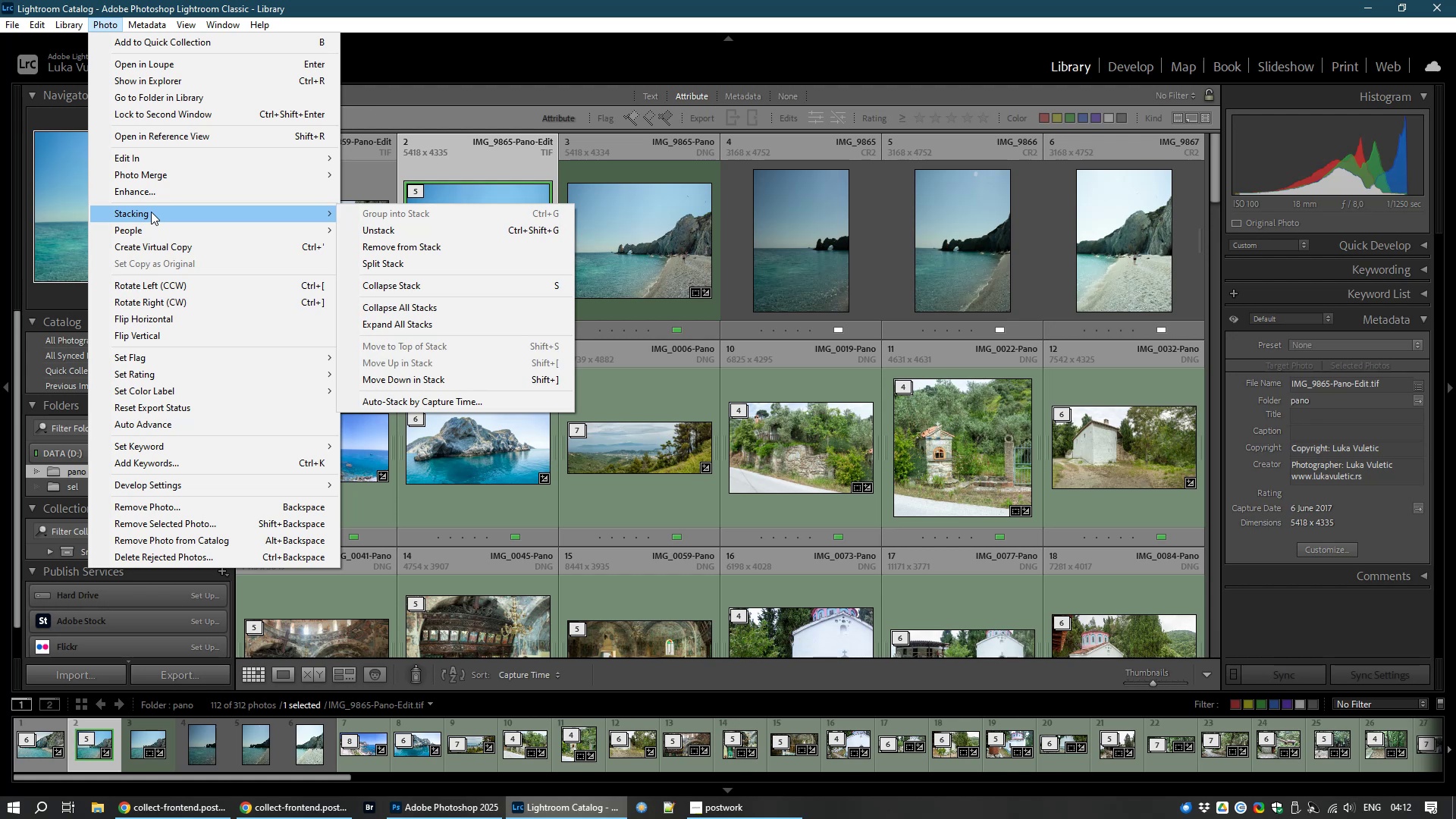 
left_click([444, 313])
 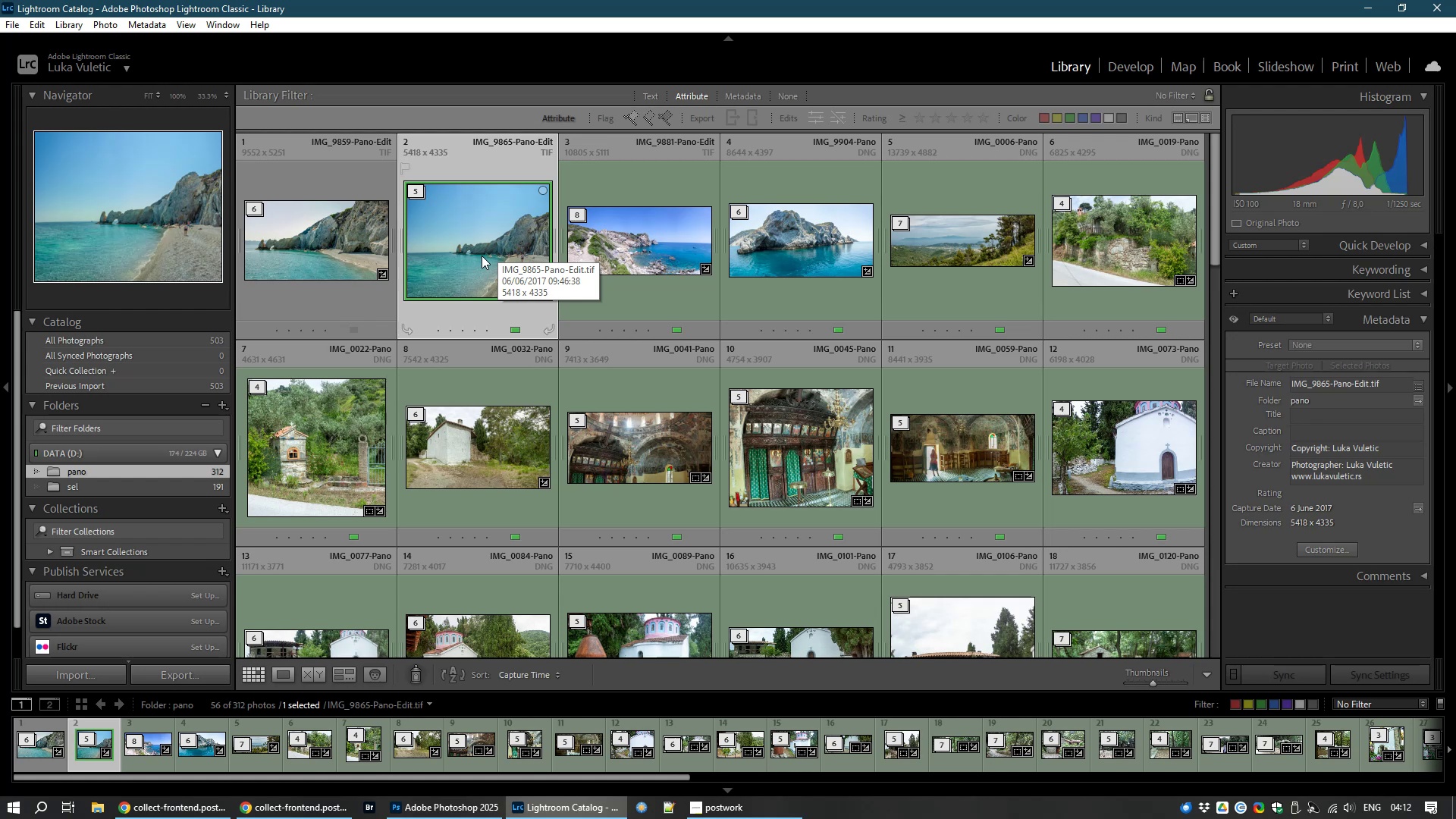 
wait(5.61)
 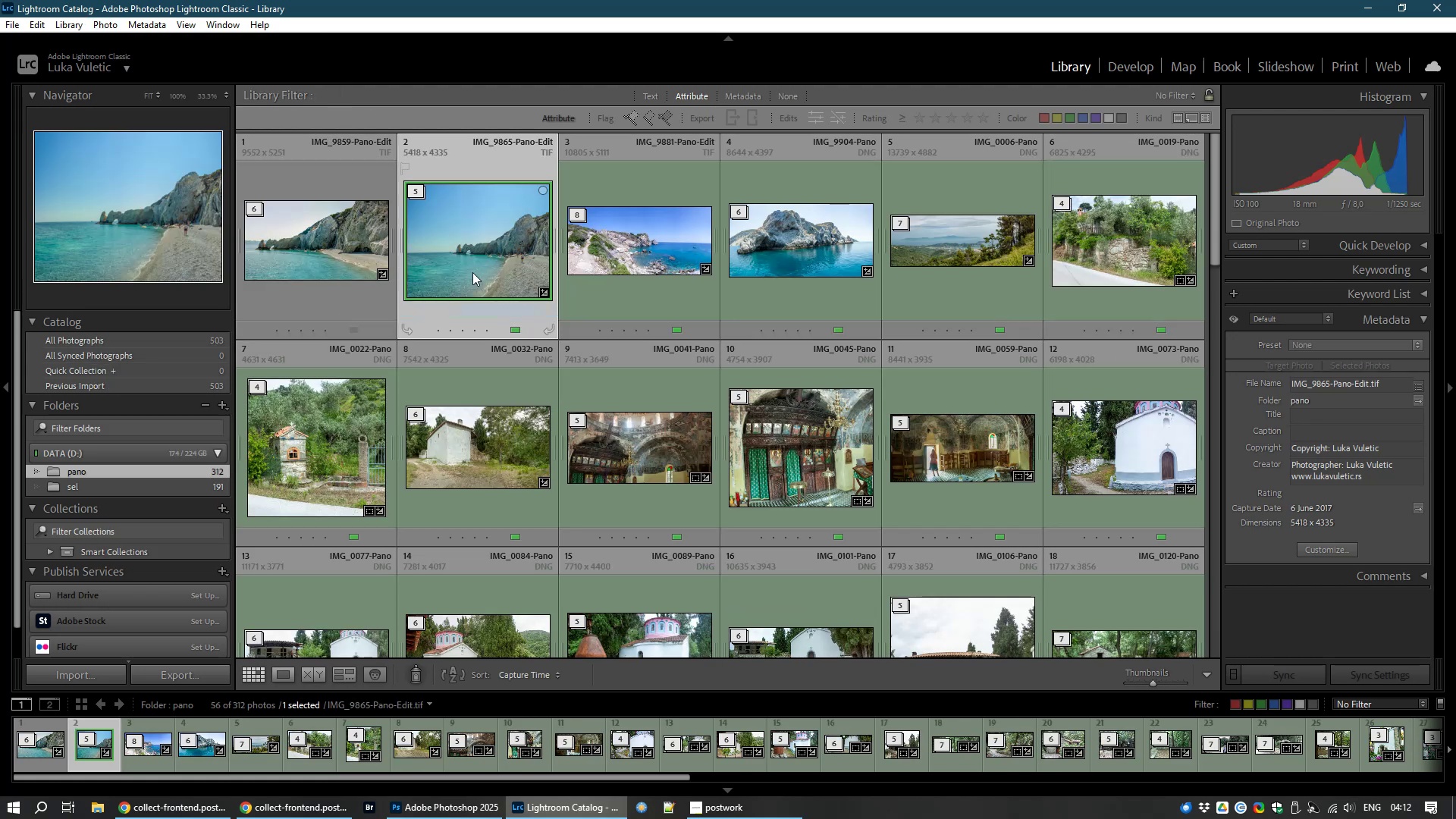 
type(66)
 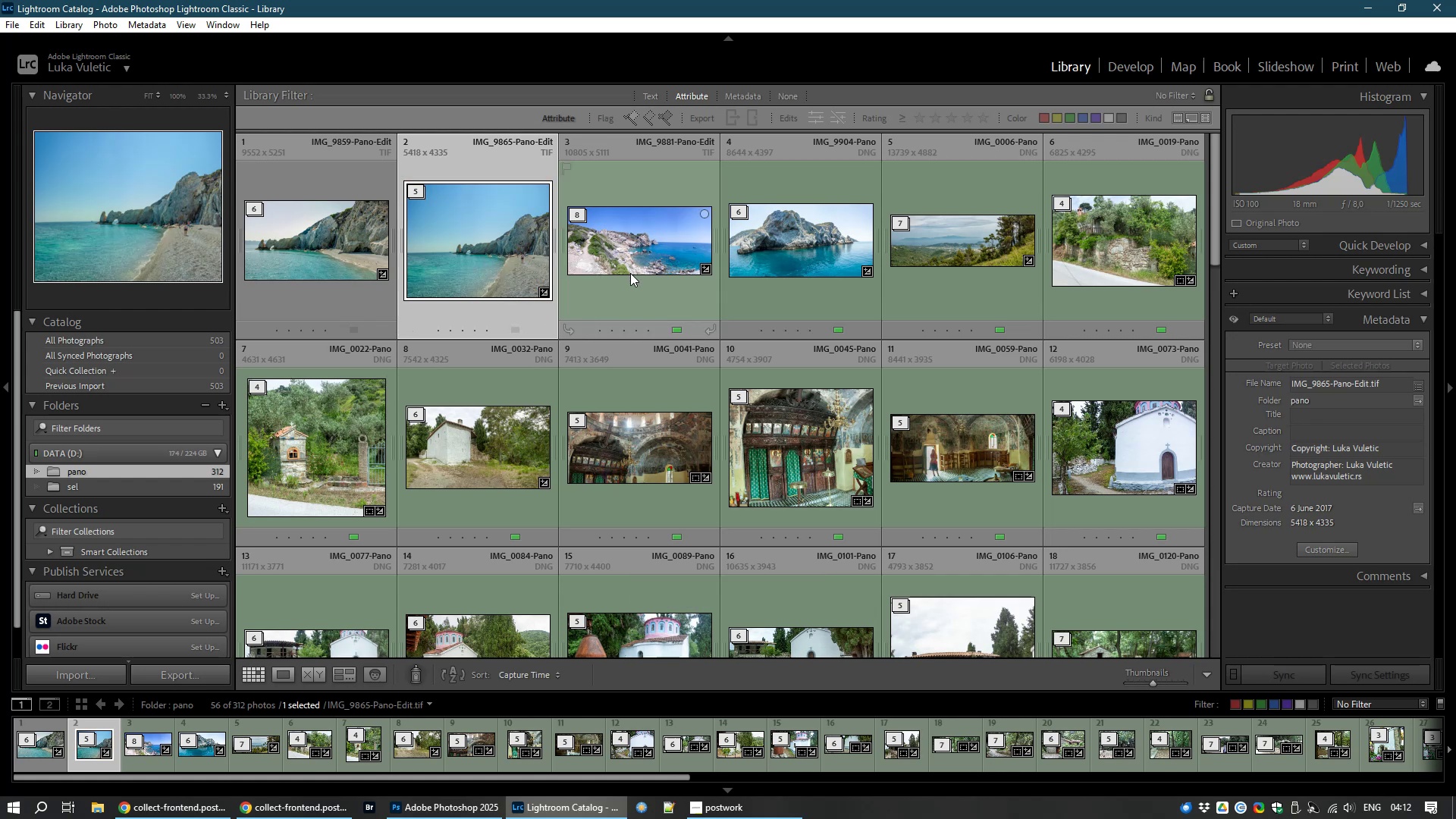 
left_click([626, 255])
 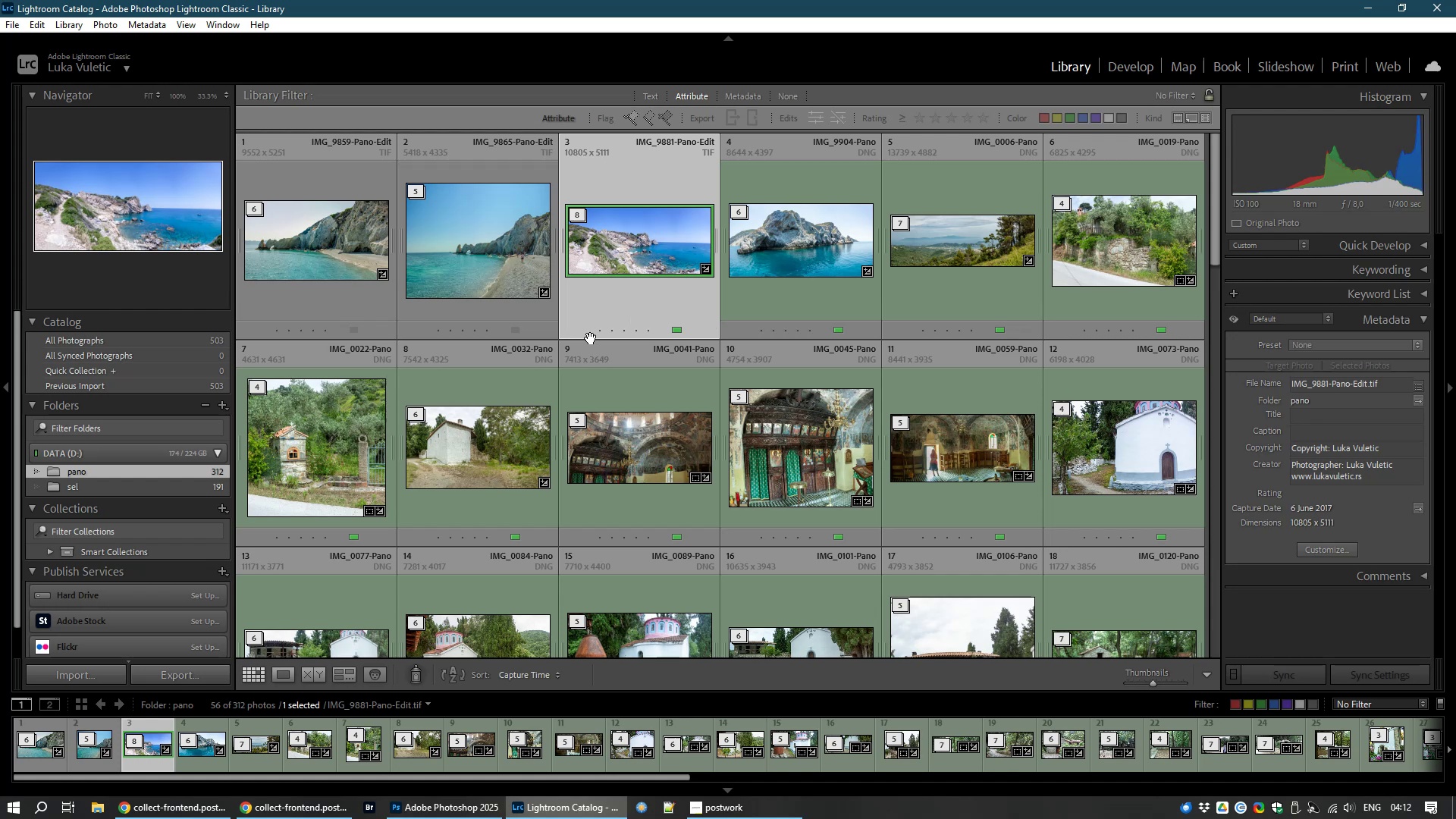 
wait(9.61)
 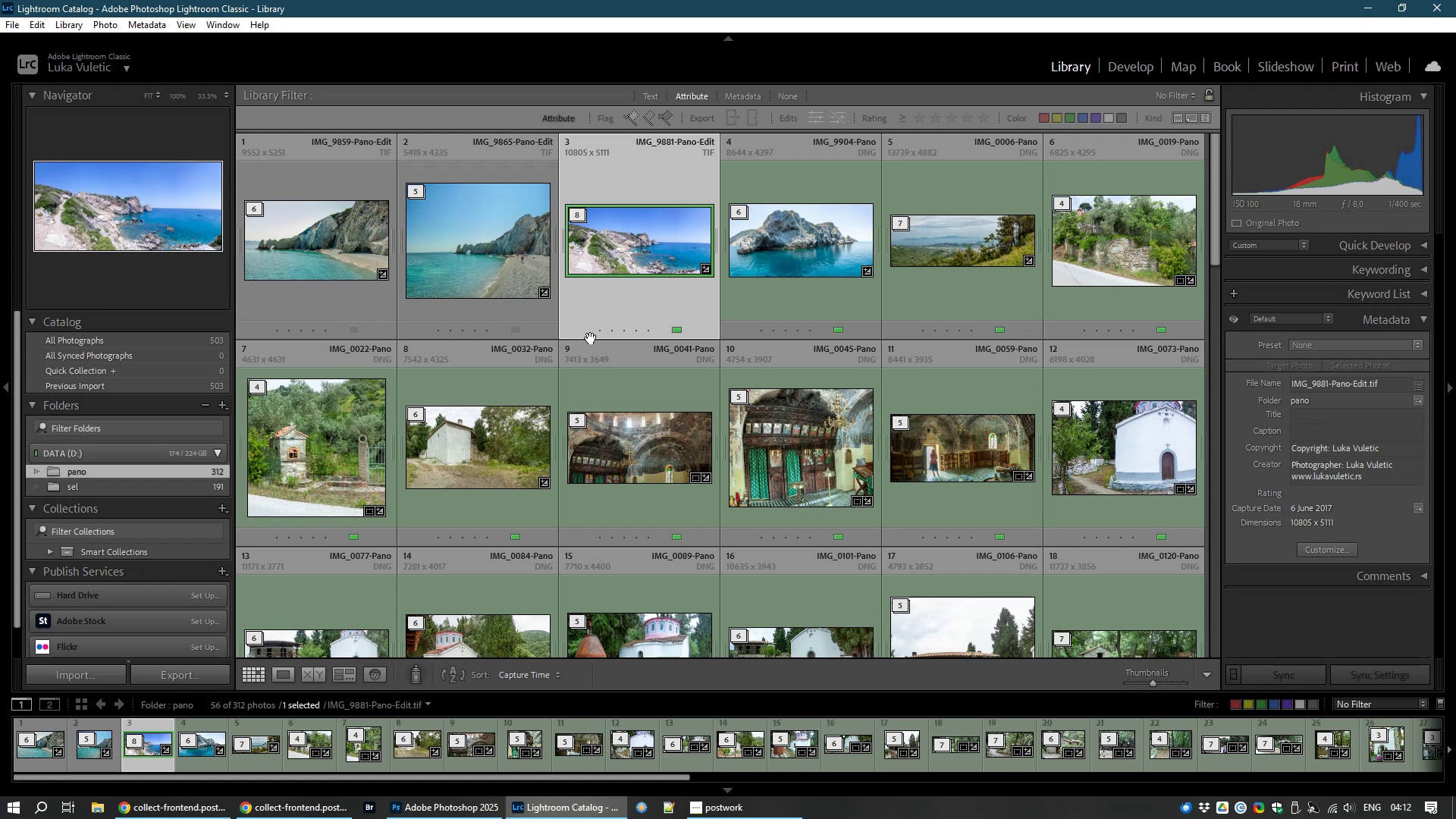 
key(Control+E)
 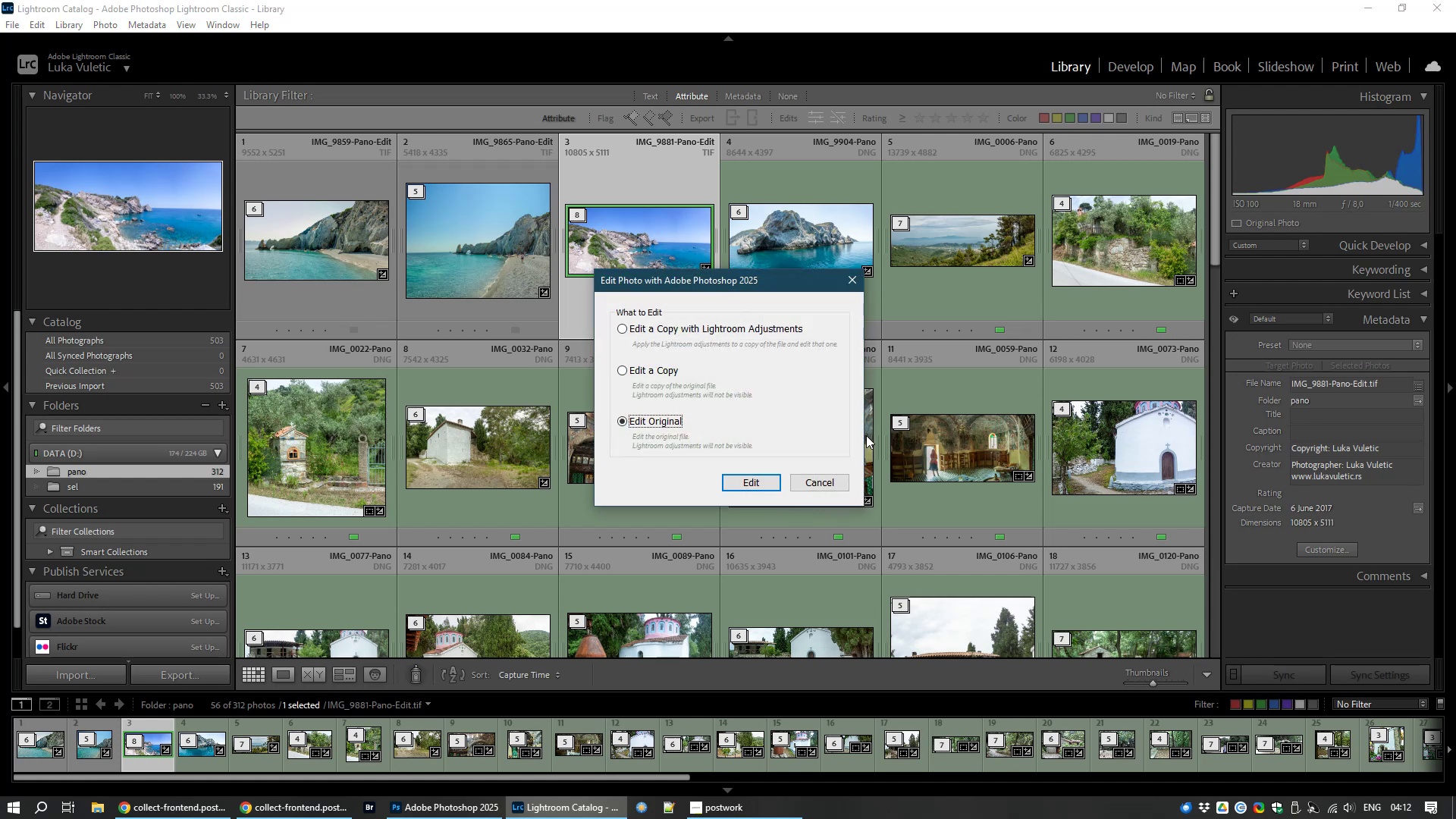 
left_click([822, 483])
 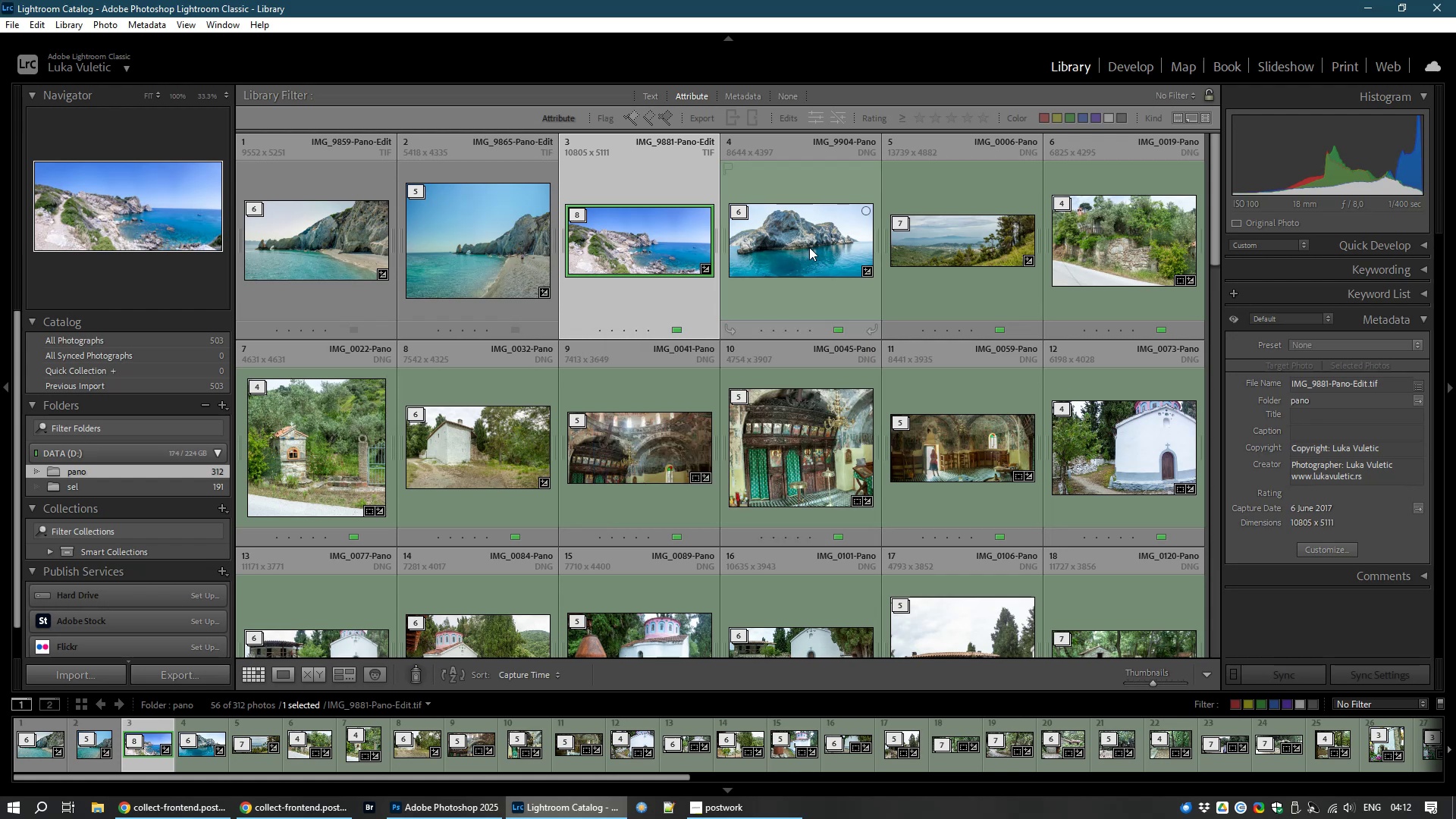 
left_click([809, 247])
 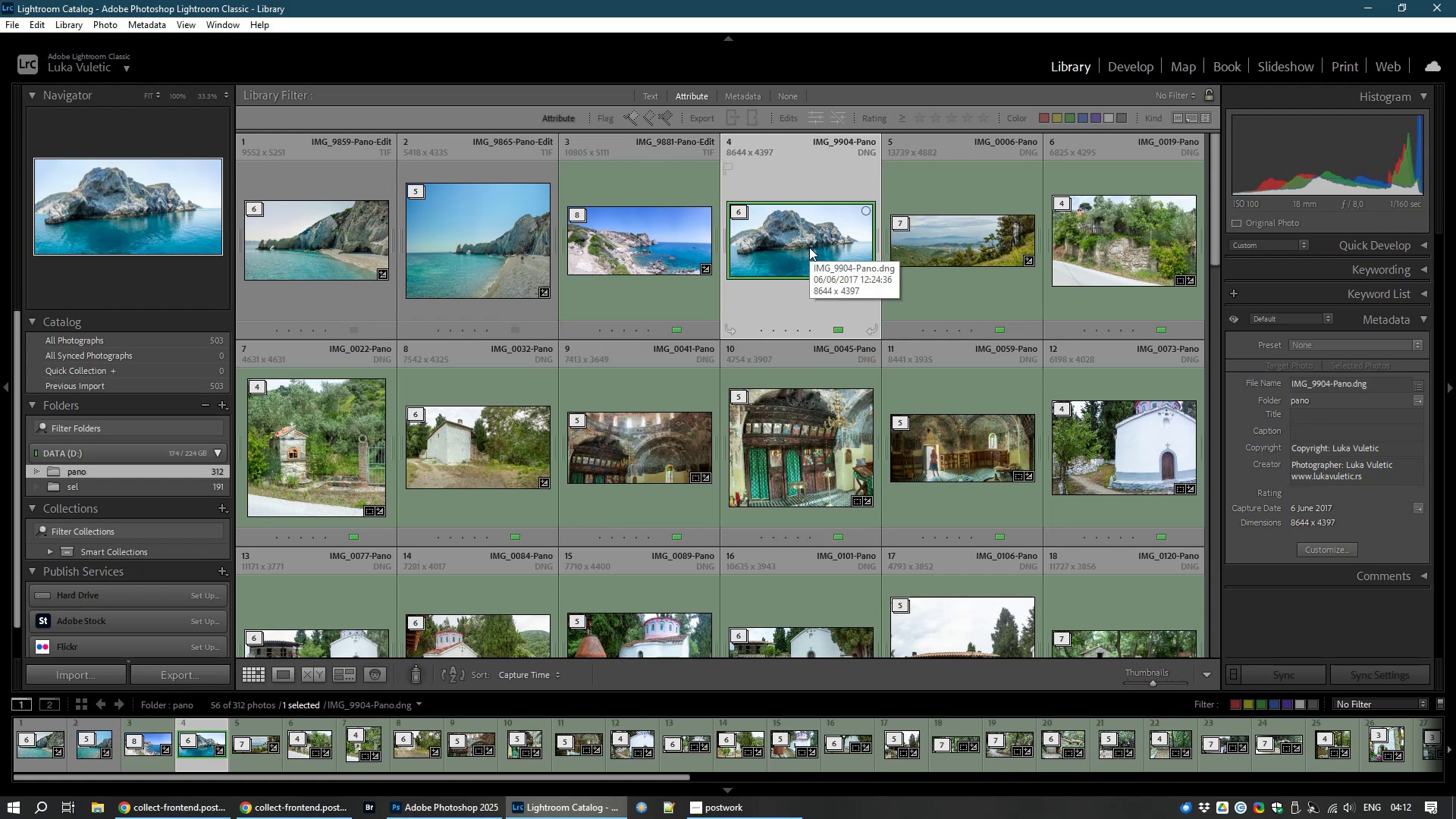 
key(Control+E)
 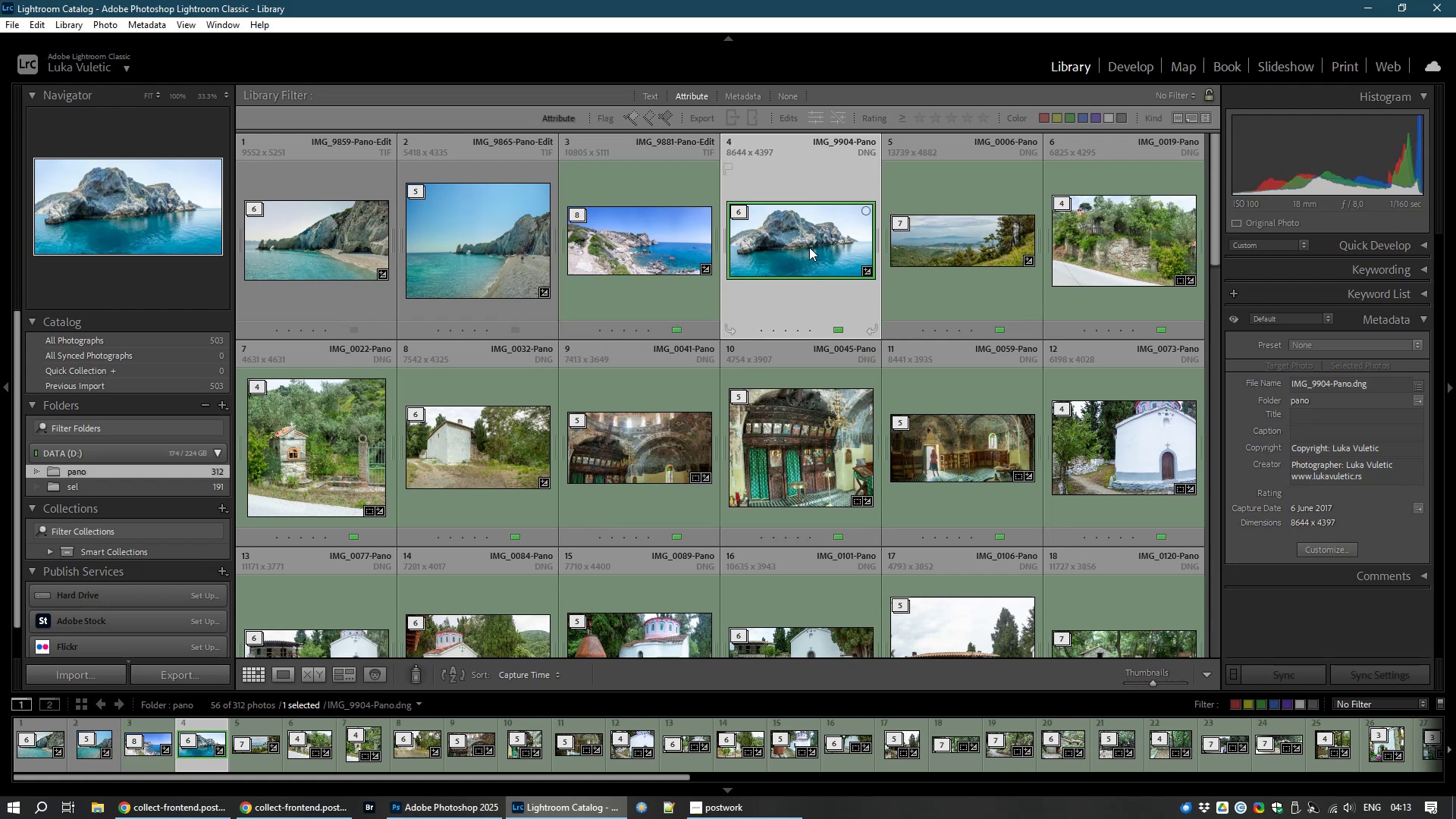 
wait(10.45)
 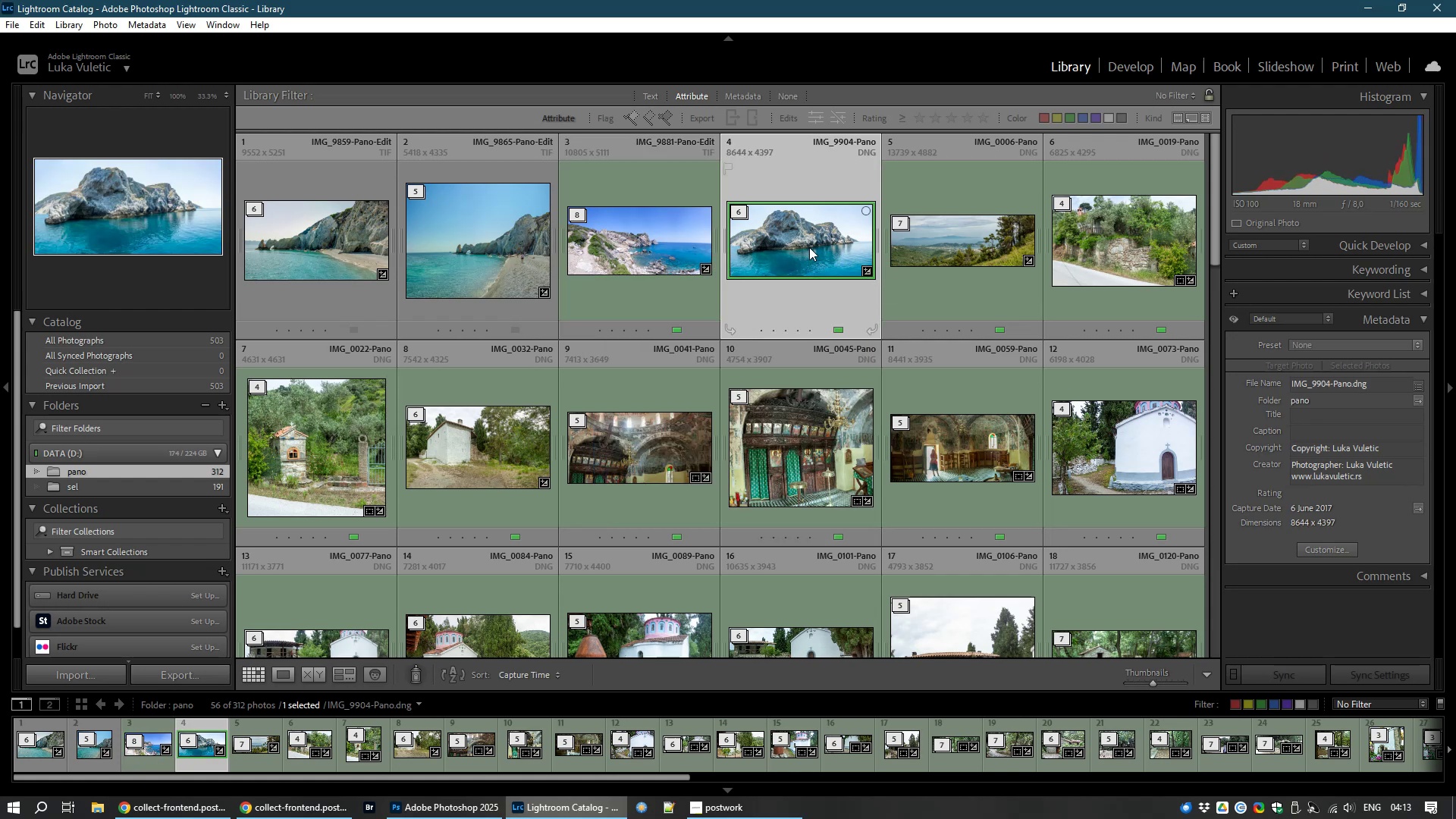 
left_click([203, 4])
 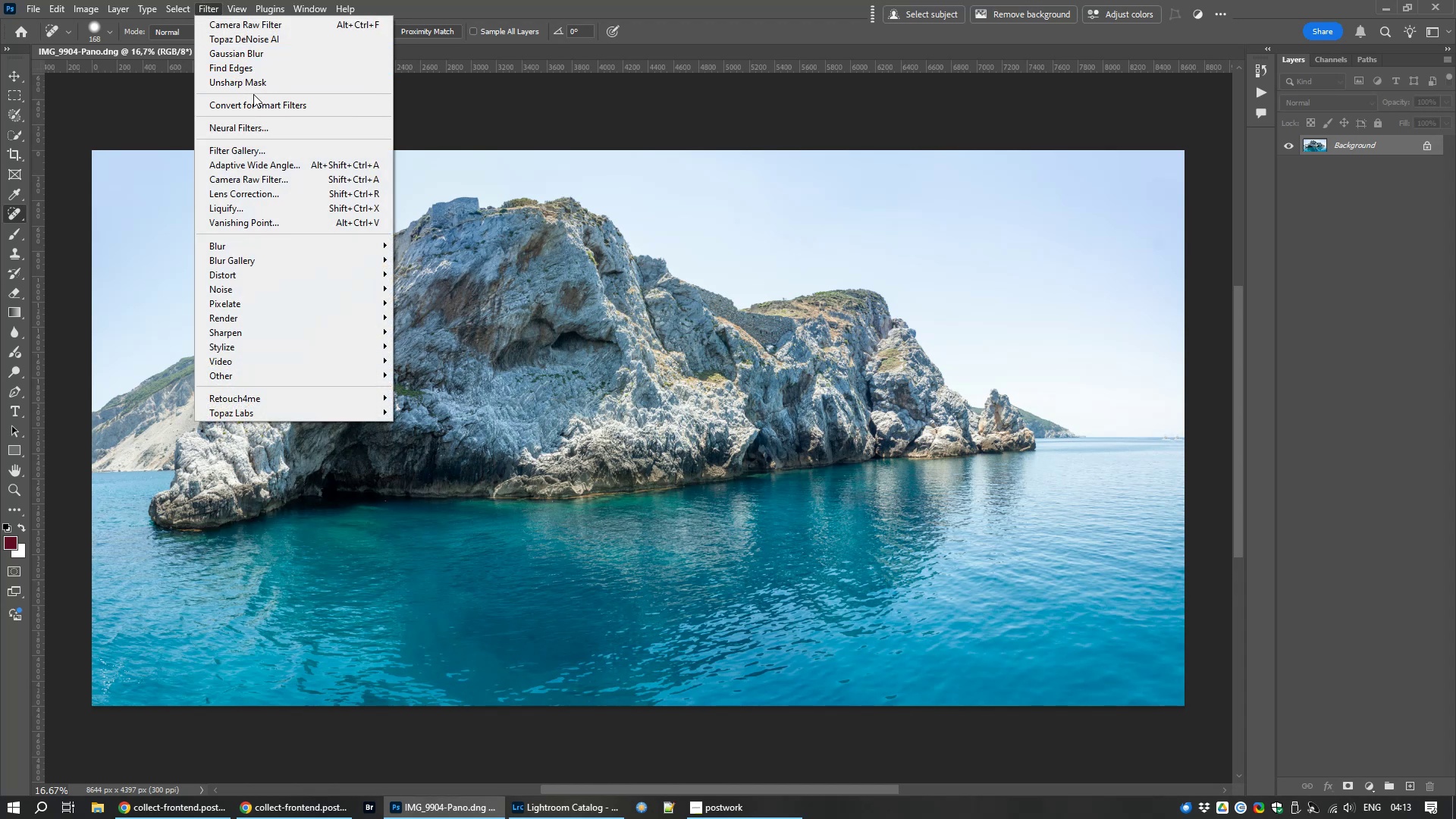 
left_click([247, 177])
 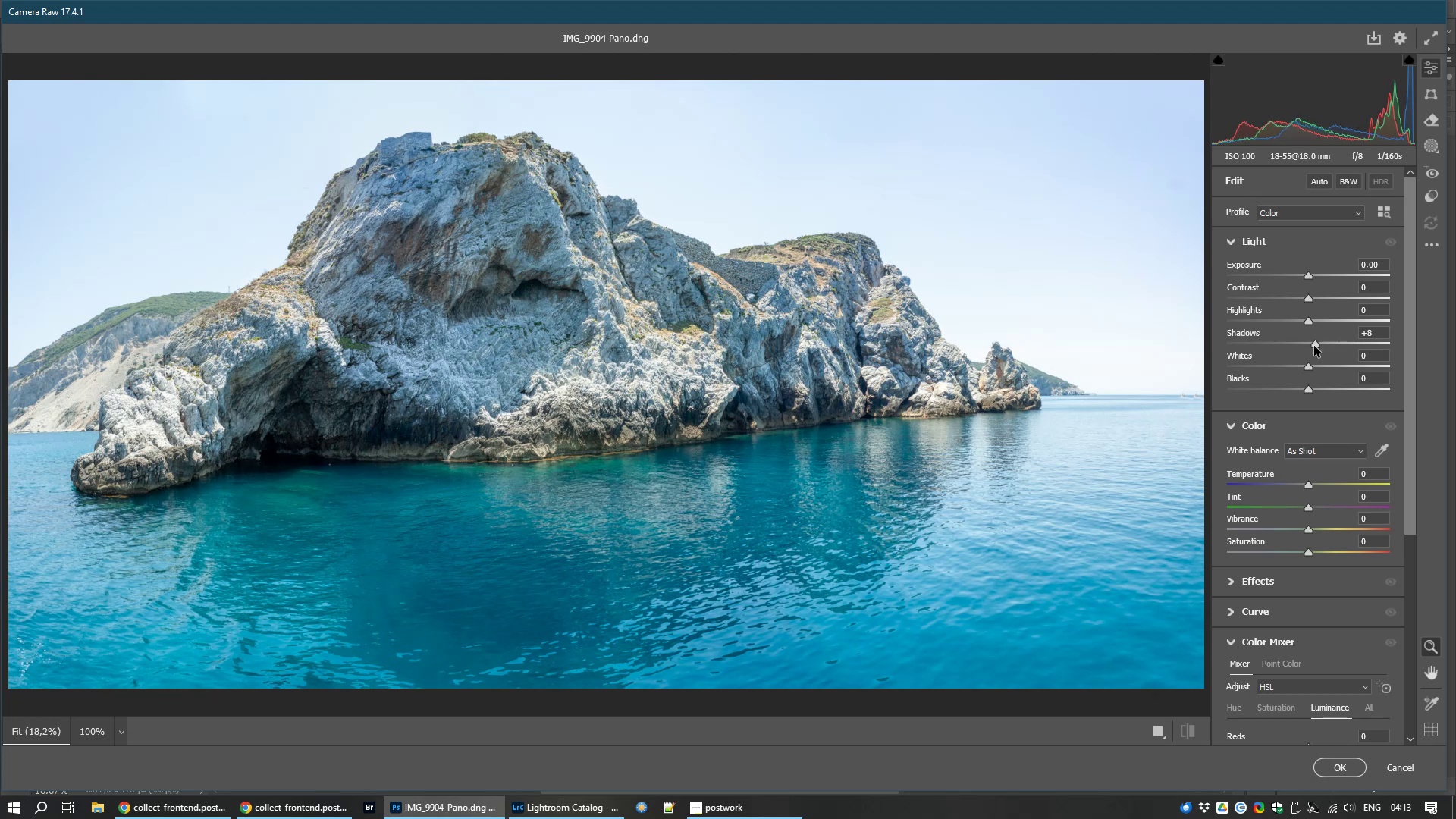 
wait(17.63)
 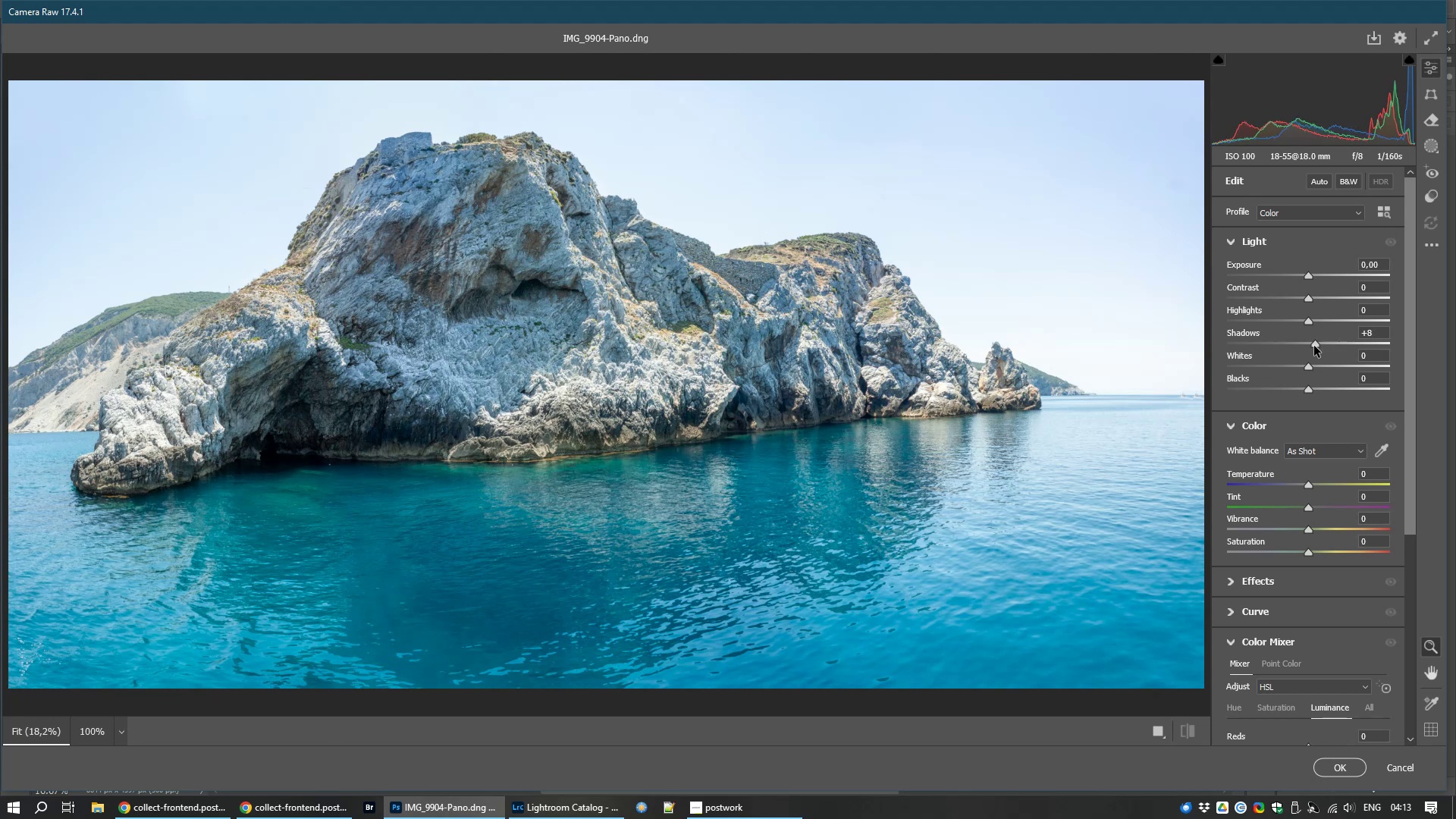 
left_click([1433, 146])
 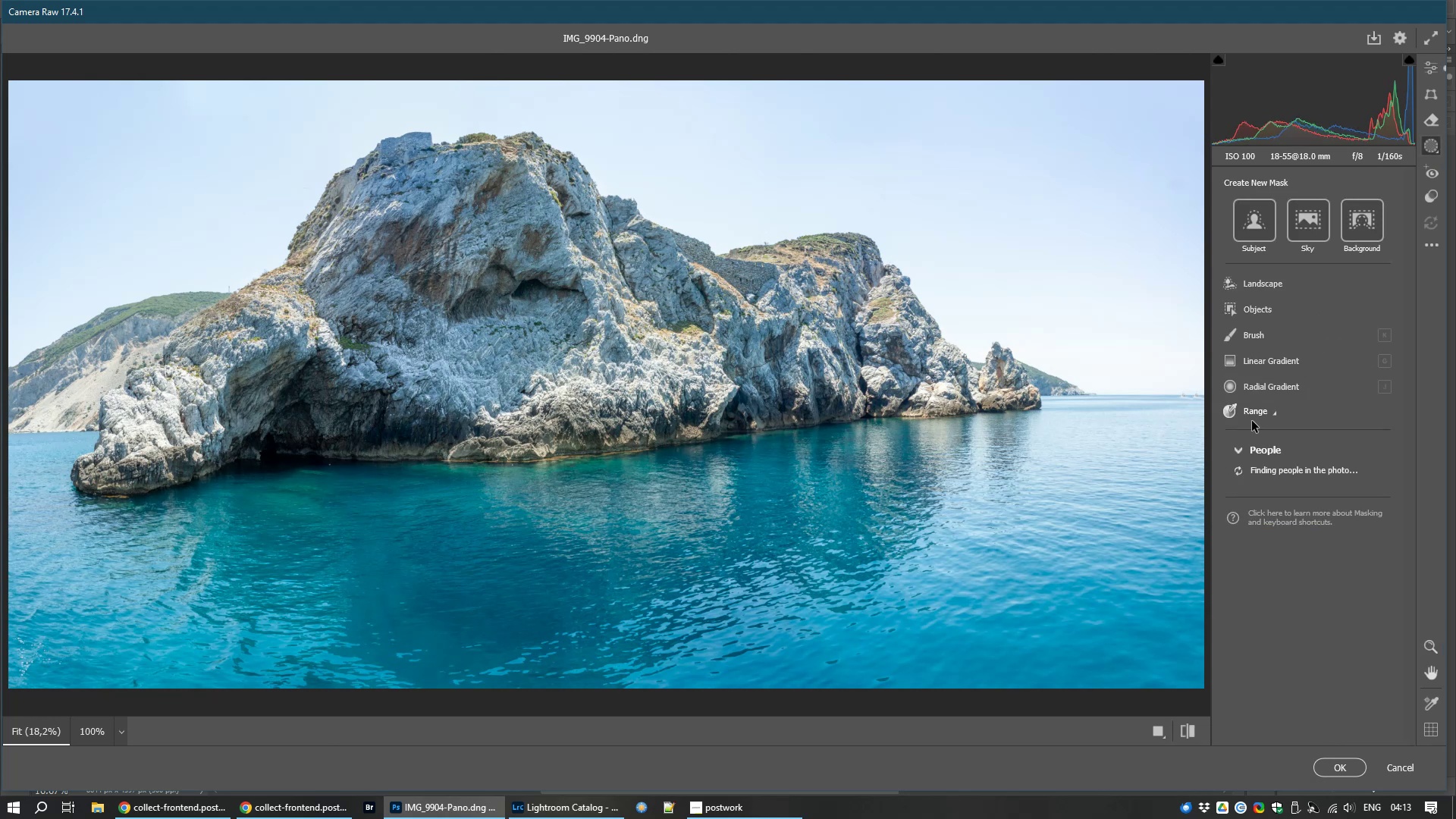 
left_click([1315, 225])
 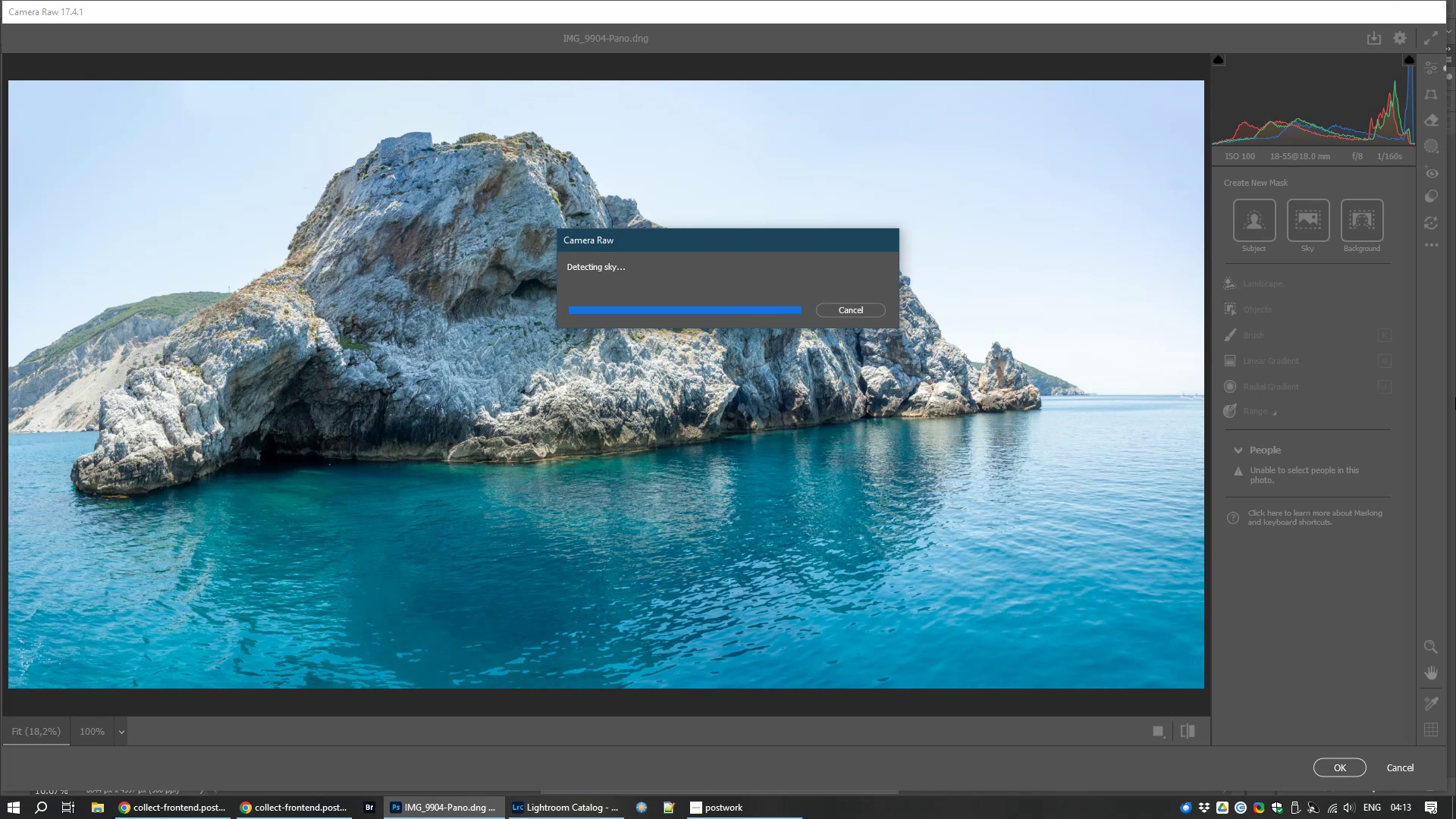 
wait(16.14)
 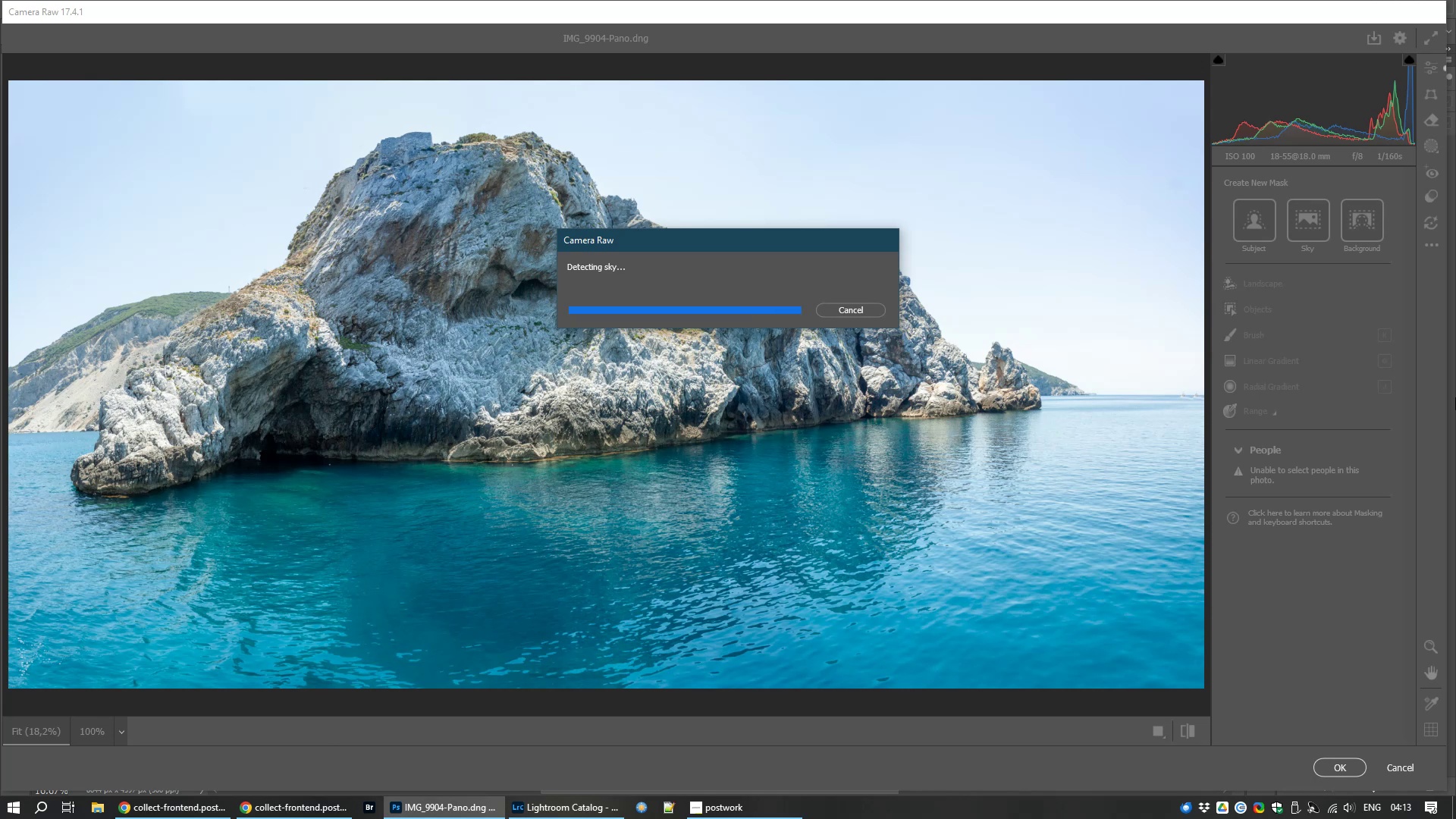 
scroll: coordinate [1269, 639], scroll_direction: down, amount: 2.0
 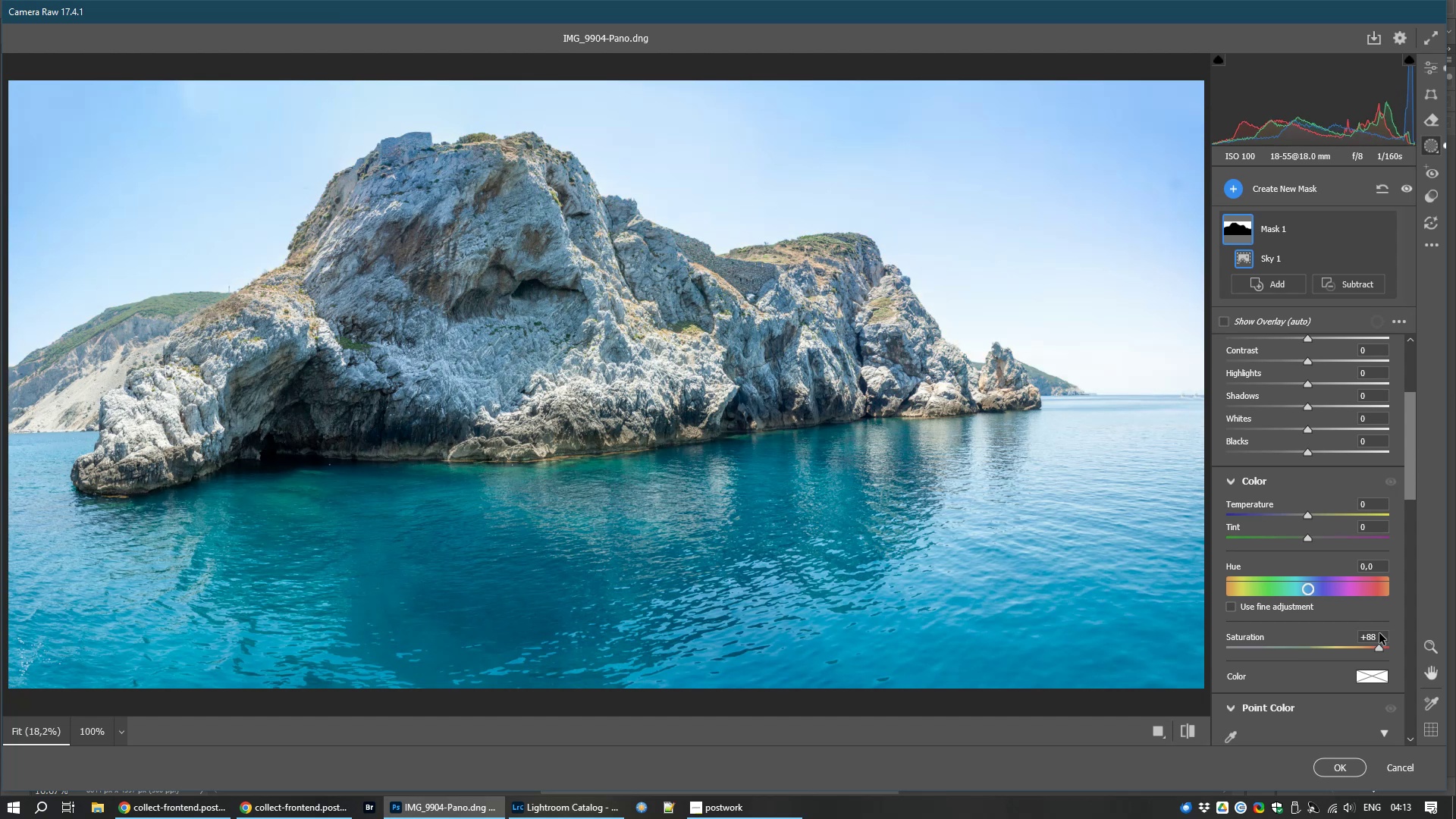 
wait(13.21)
 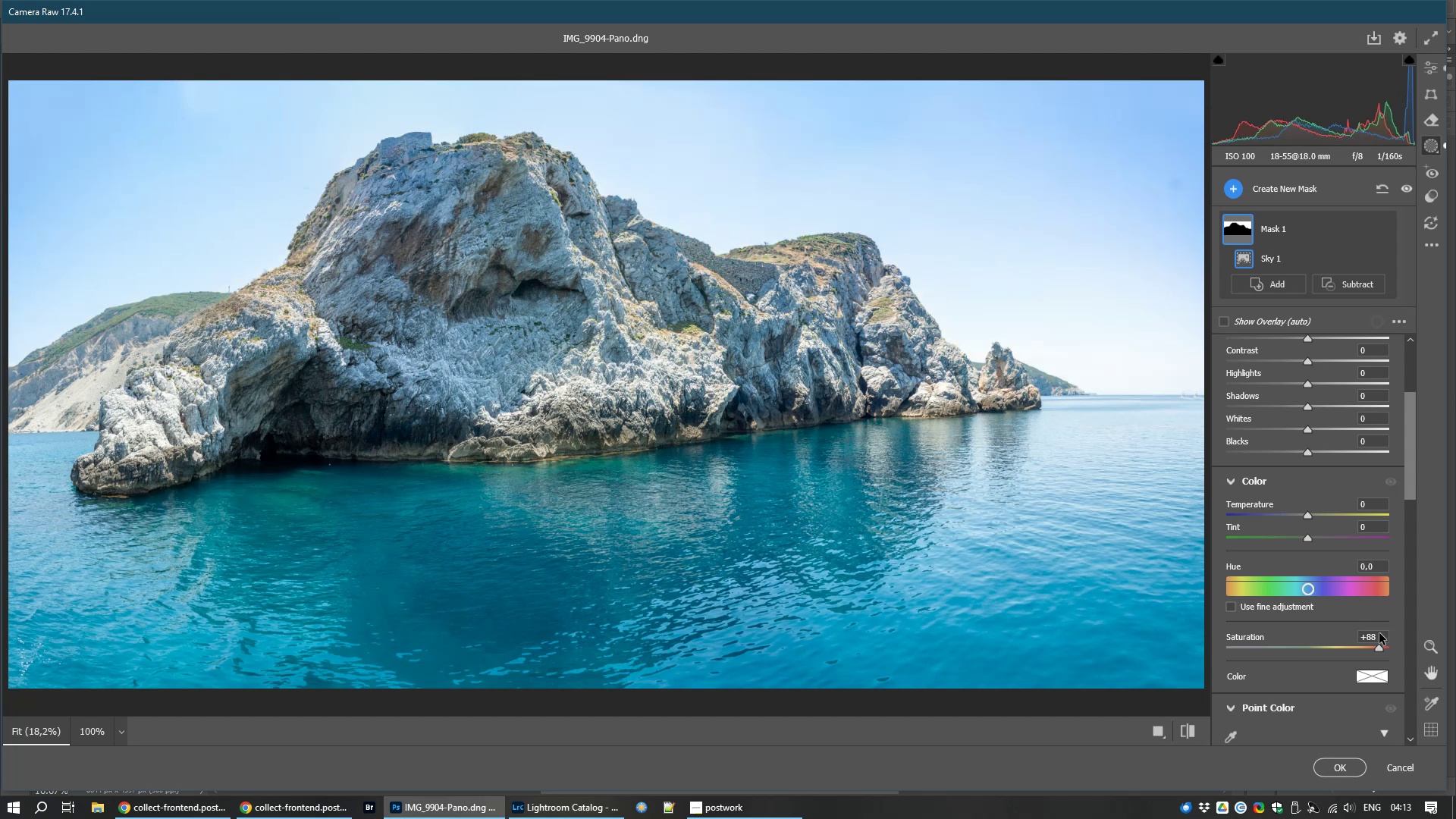 
scroll: coordinate [1313, 424], scroll_direction: up, amount: 2.0
 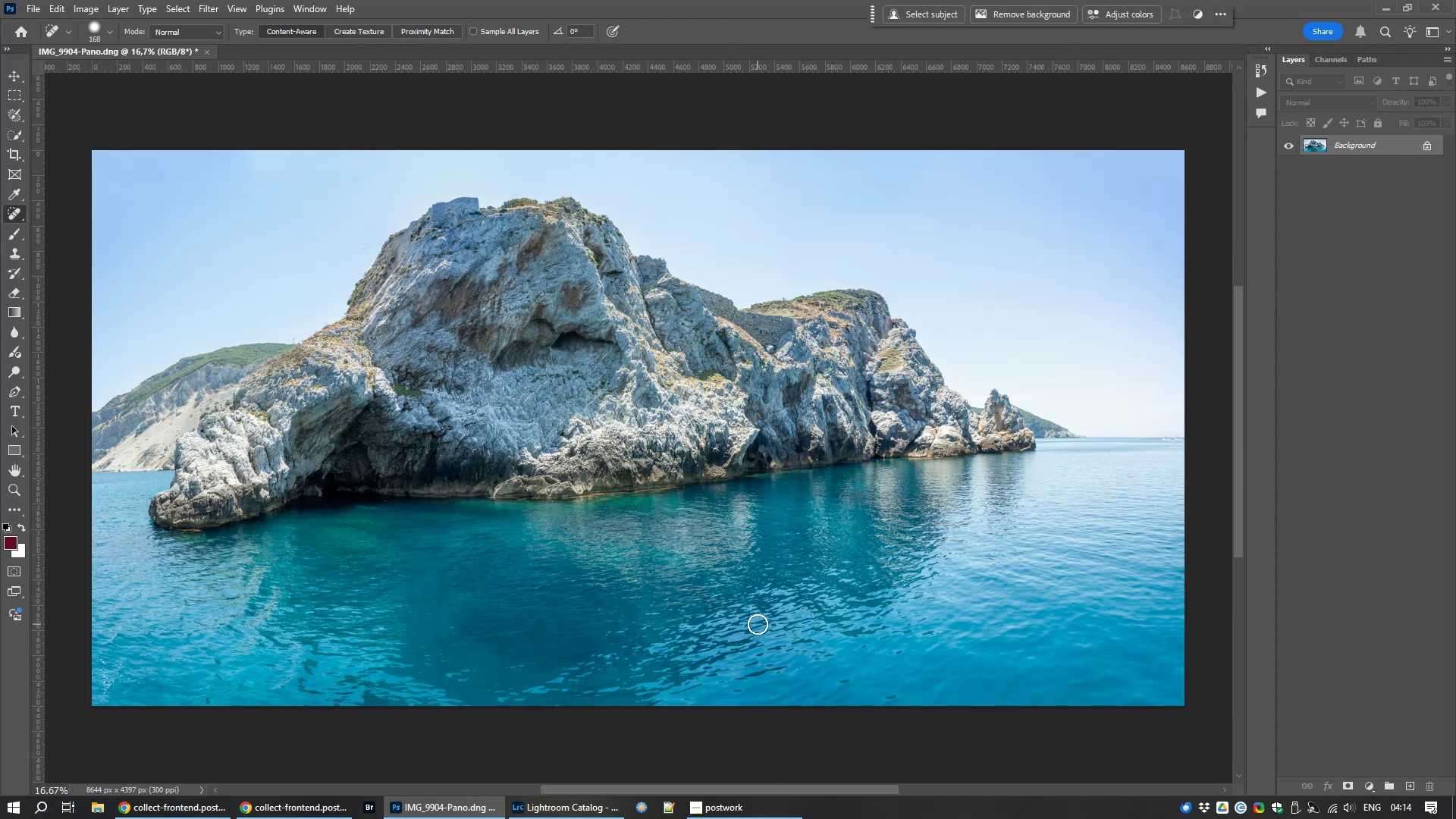 
wait(22.69)
 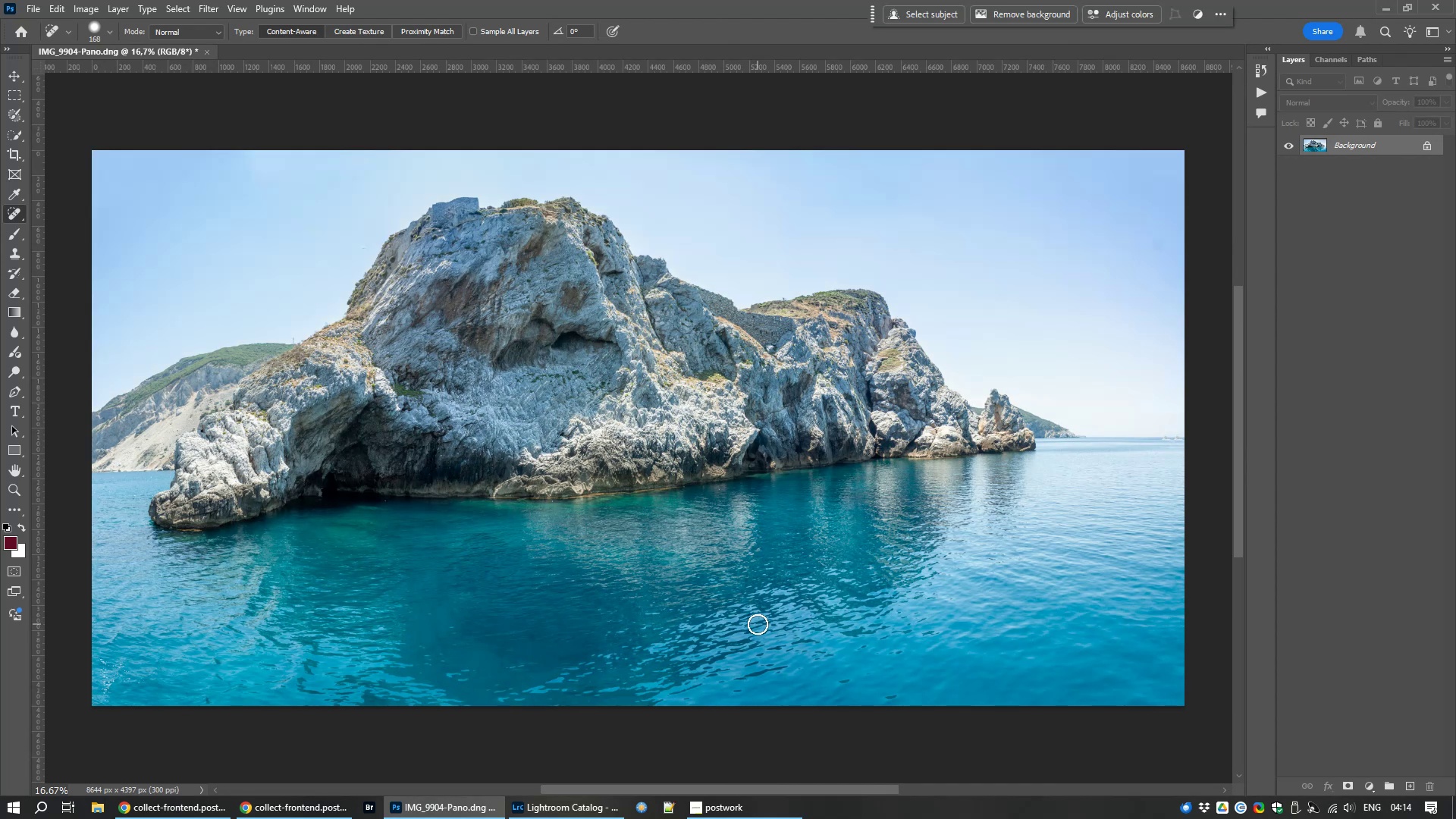 
hold_key(key=ControlLeft, duration=2.26)
 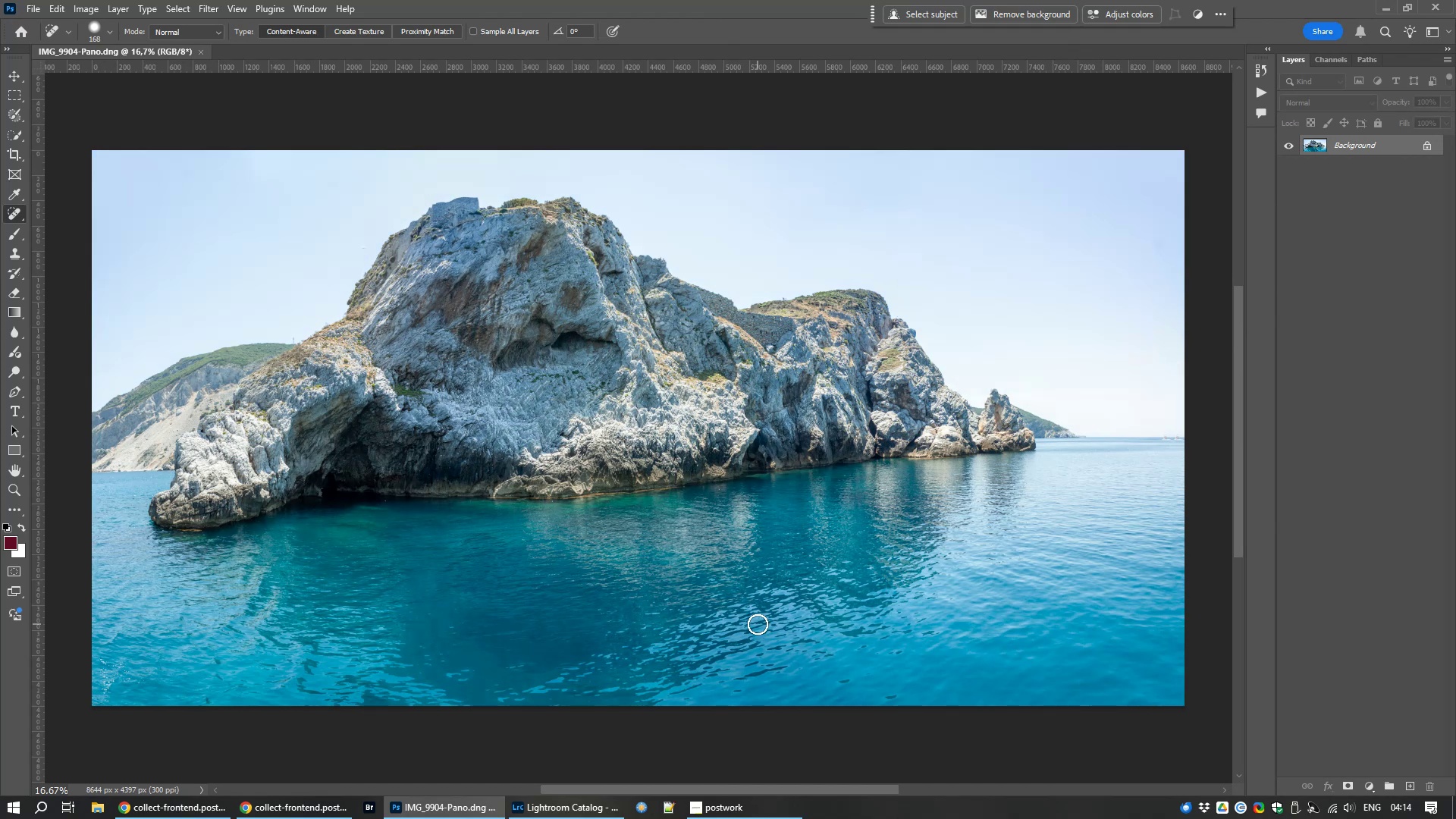 
key(Control+S)
 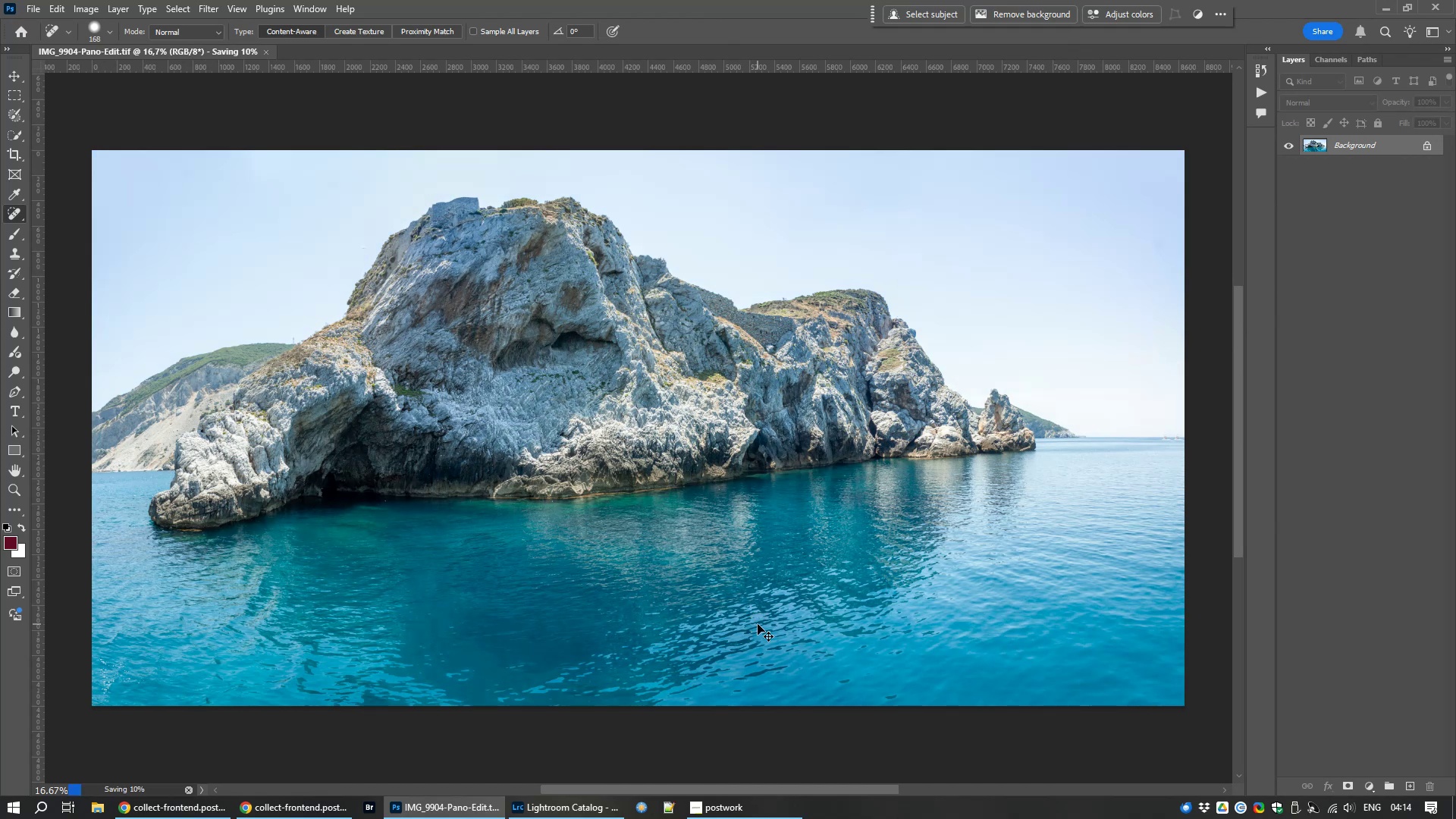 
key(Control+W)
 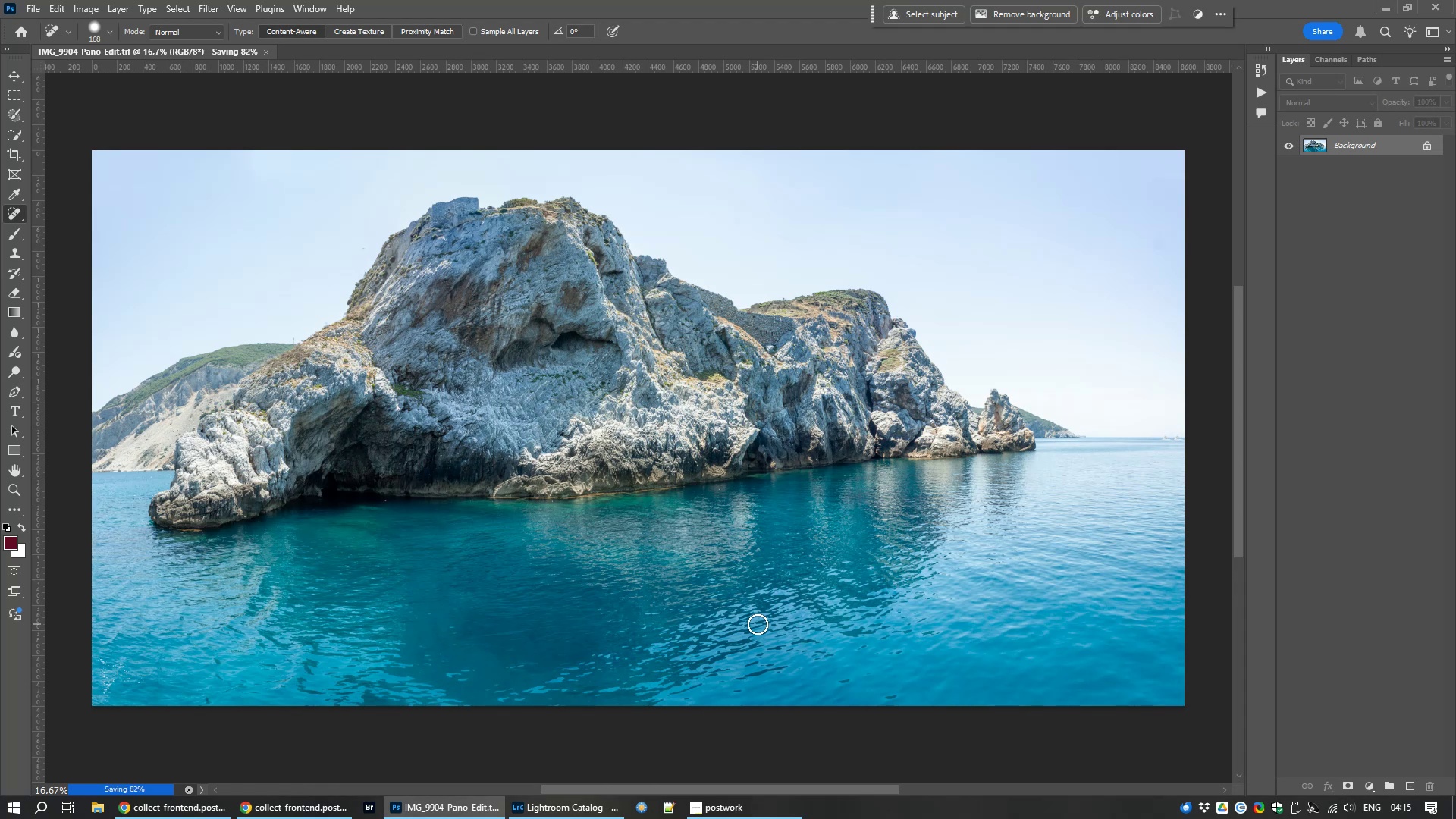 
wait(47.92)
 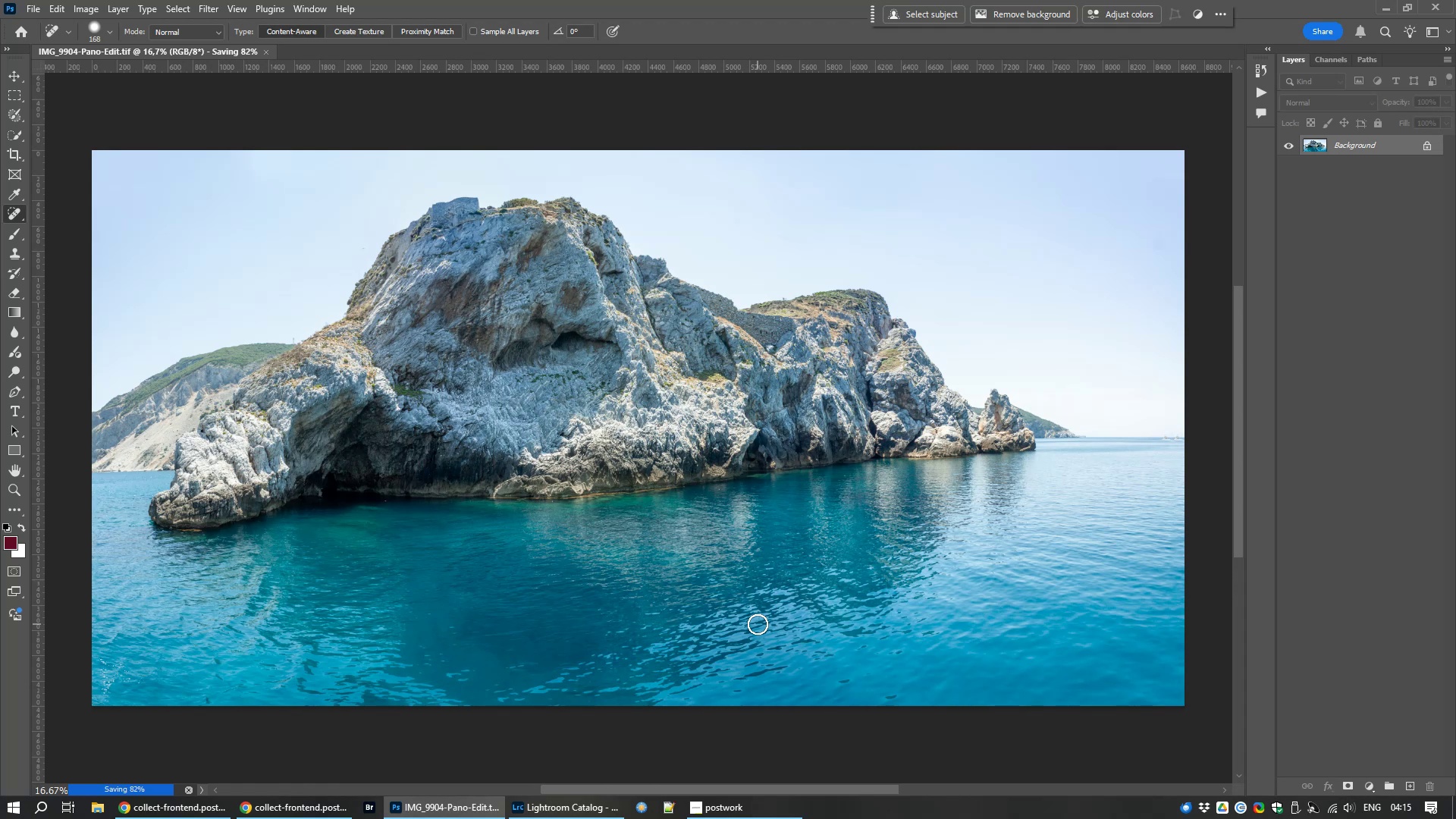 
left_click([703, 803])
 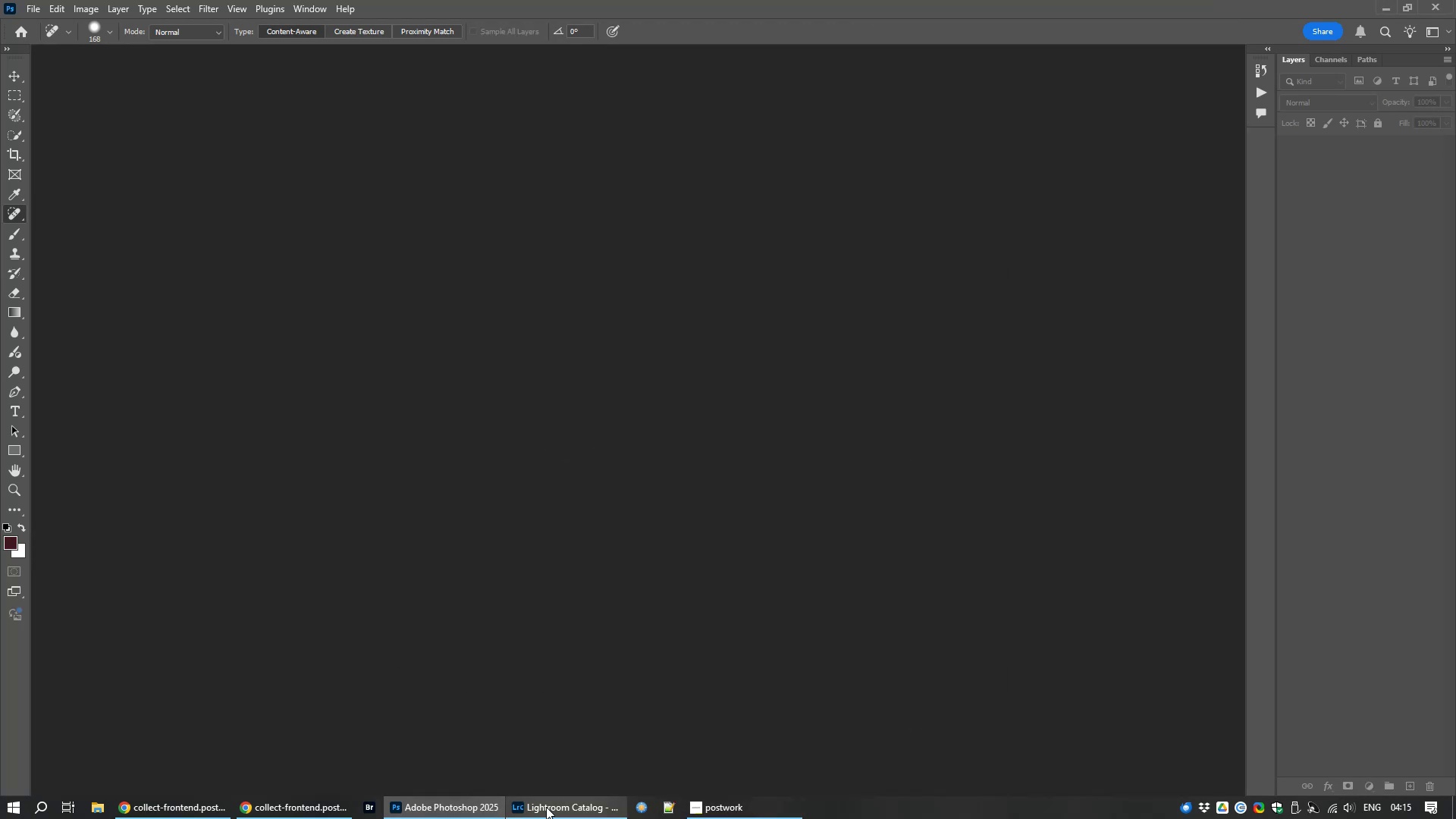 
left_click([421, 808])
 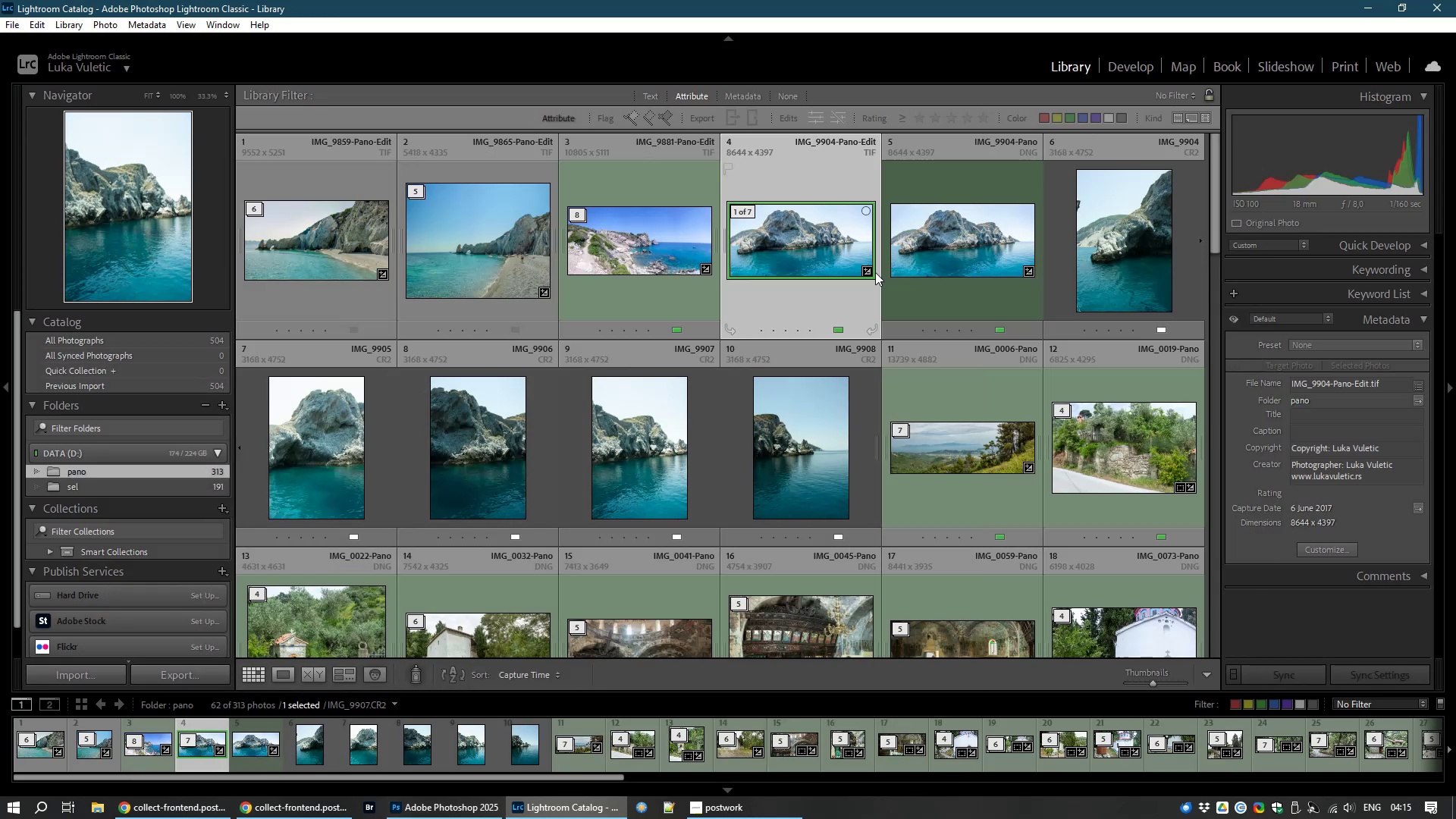 
mouse_move([797, 259])
 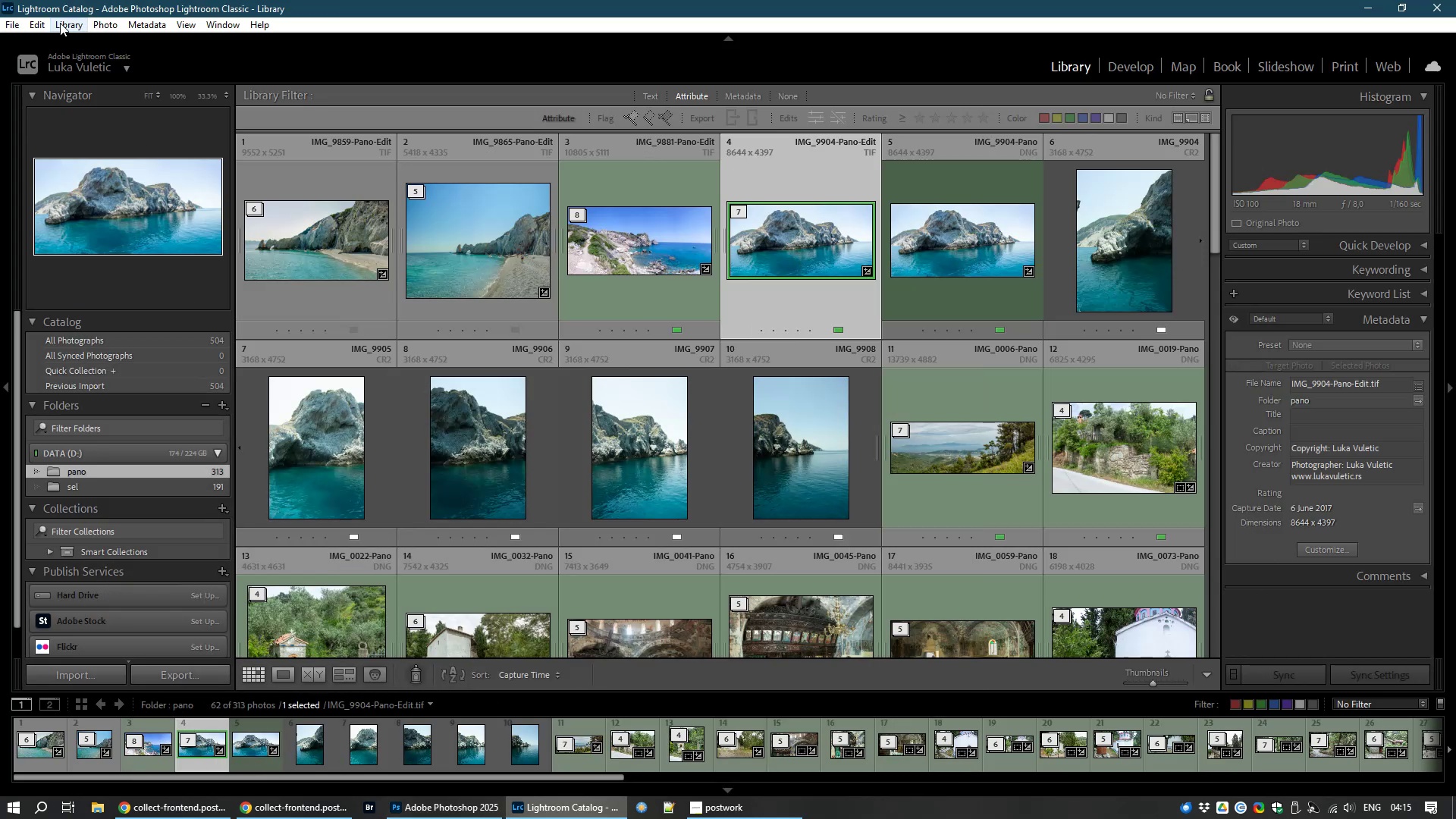 
left_click([113, 22])
 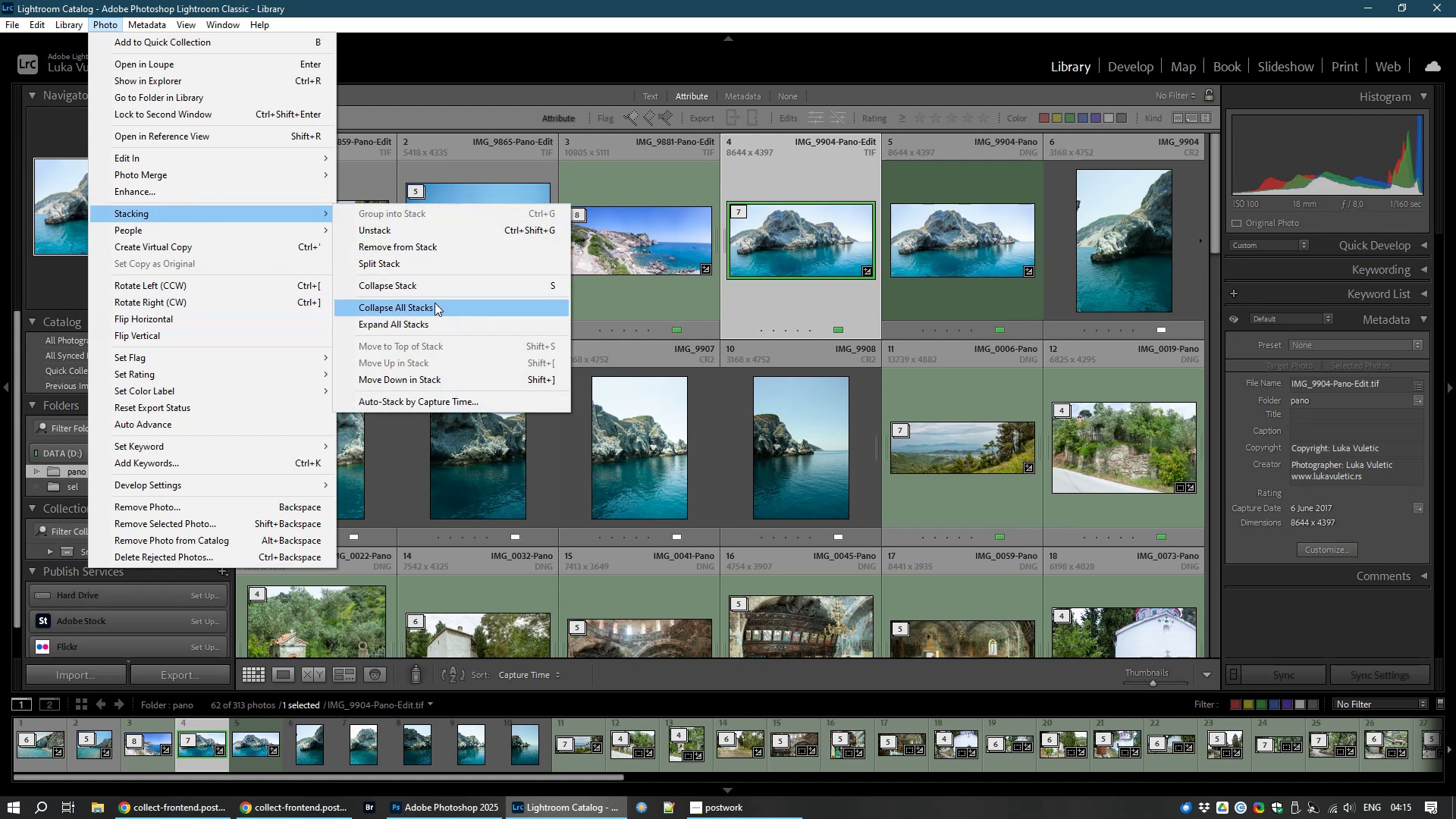 
wait(7.88)
 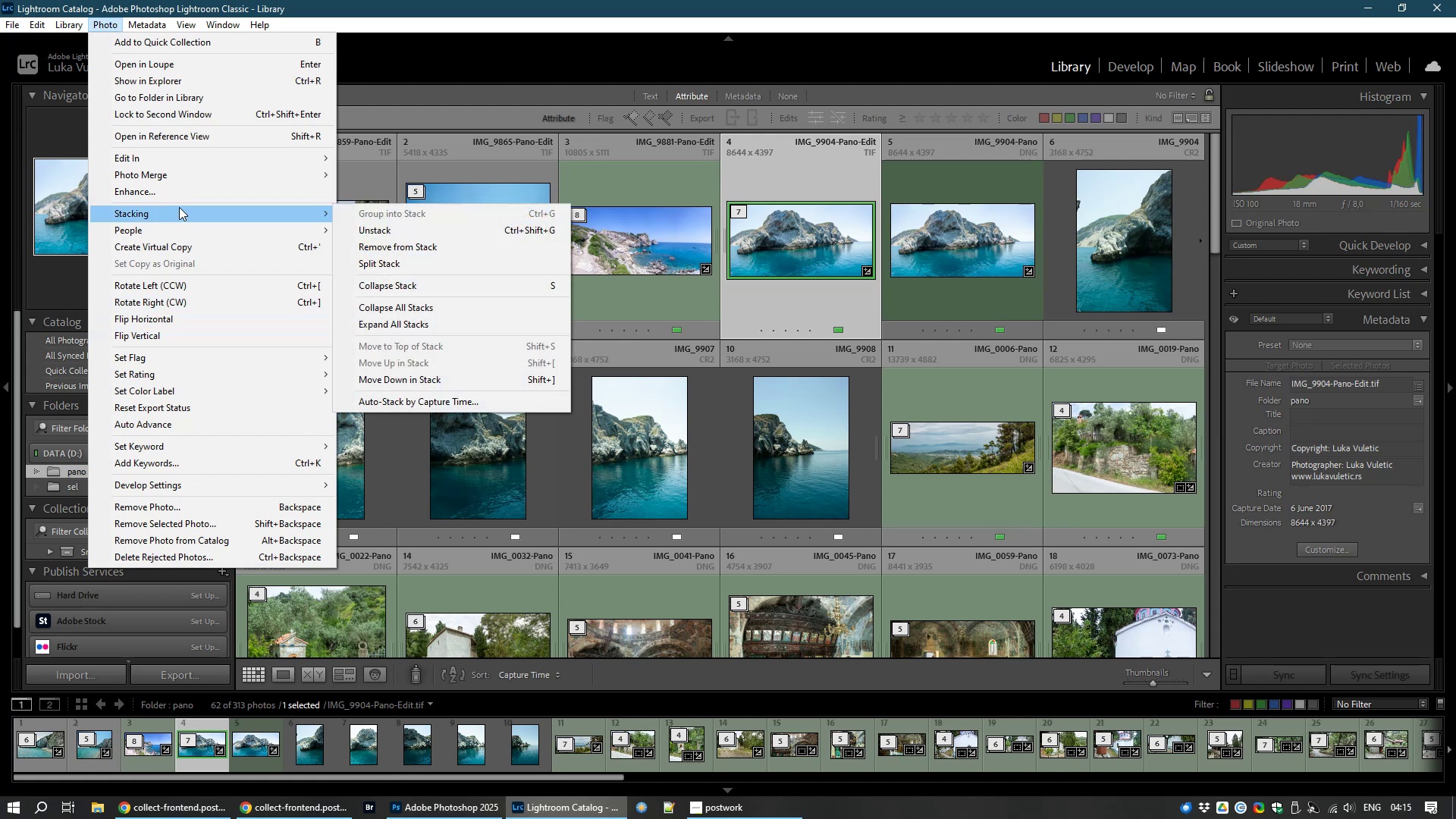 
left_click([394, 11])
 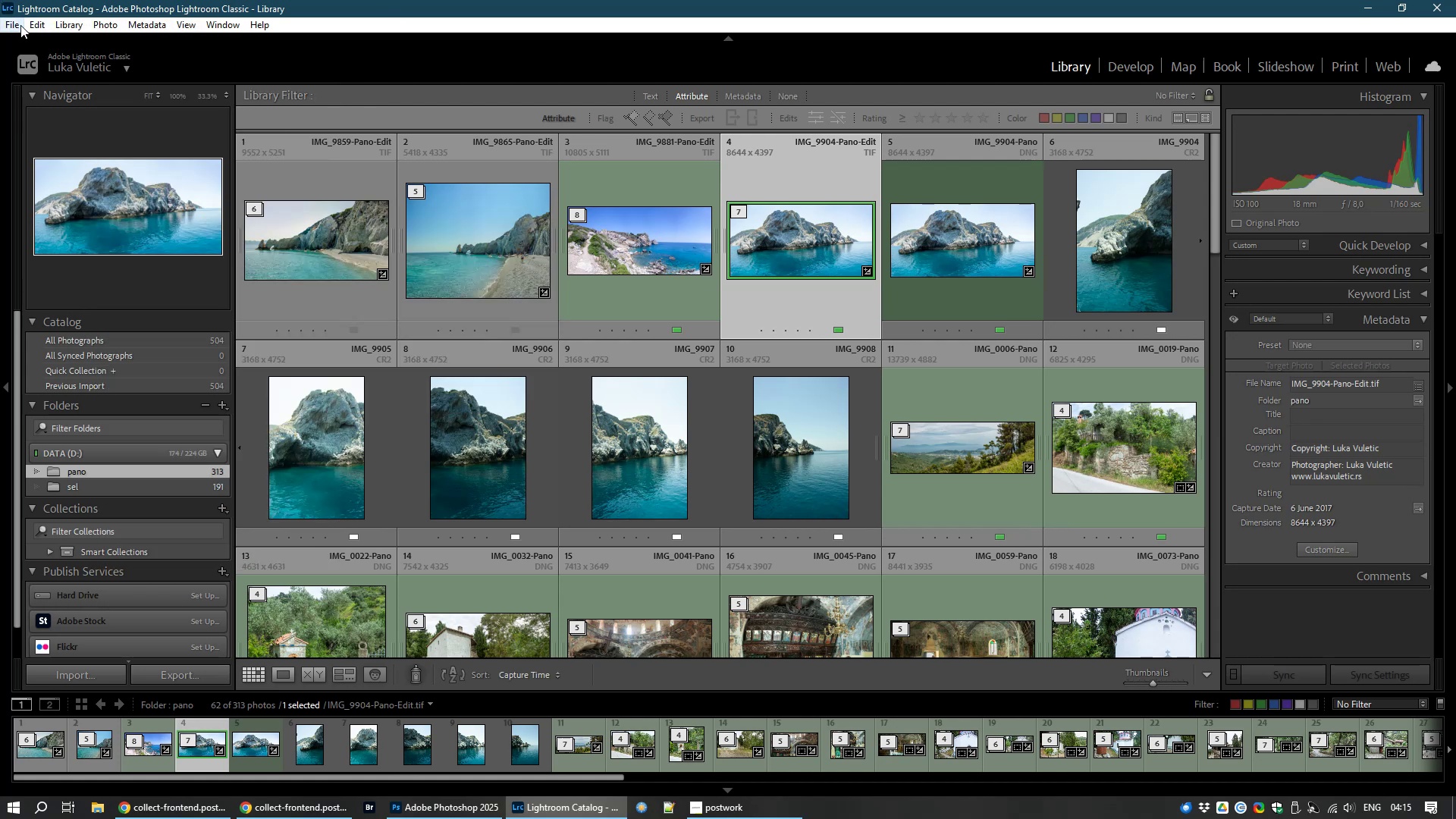 
left_click([19, 25])
 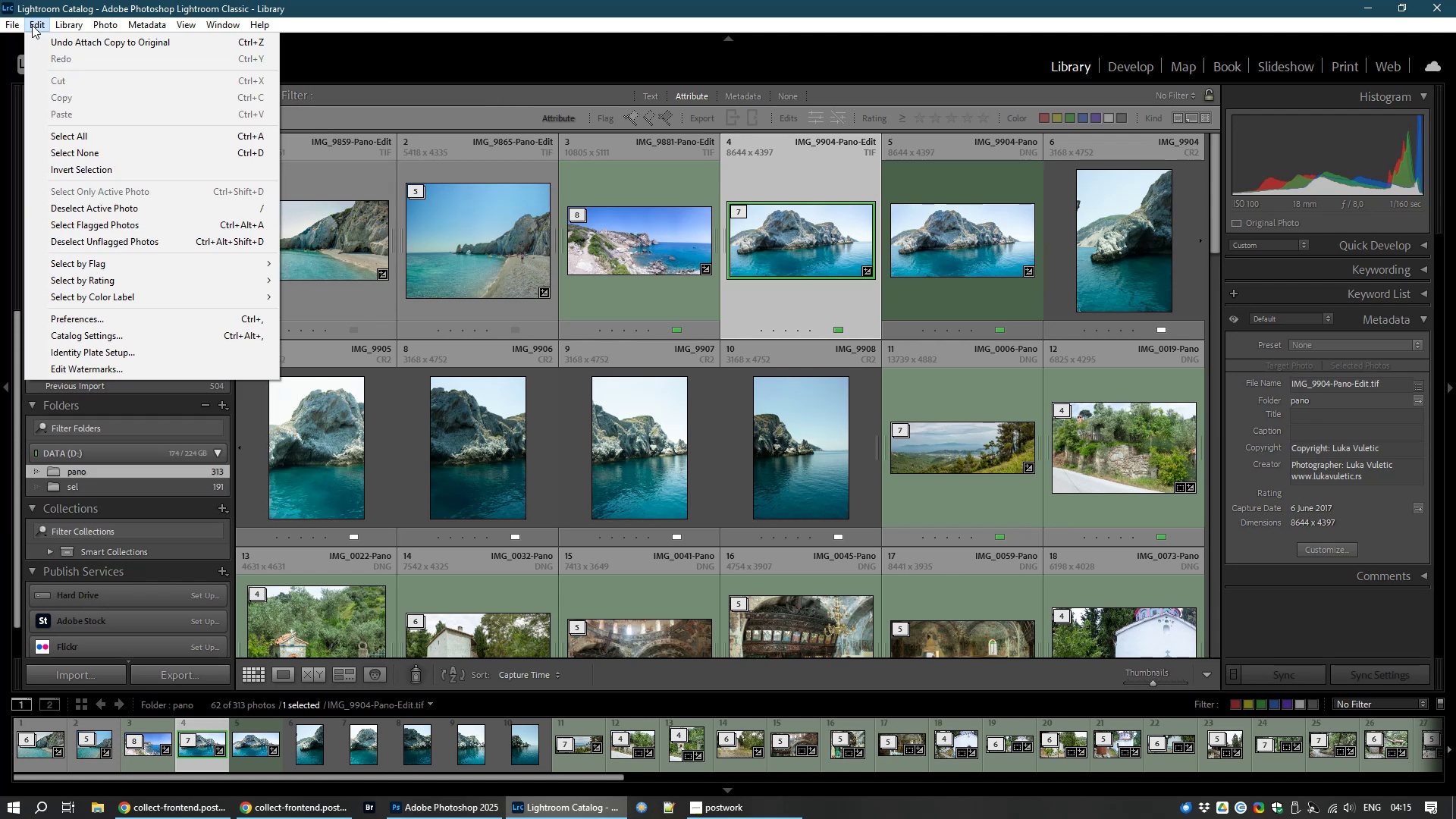 
wait(9.53)
 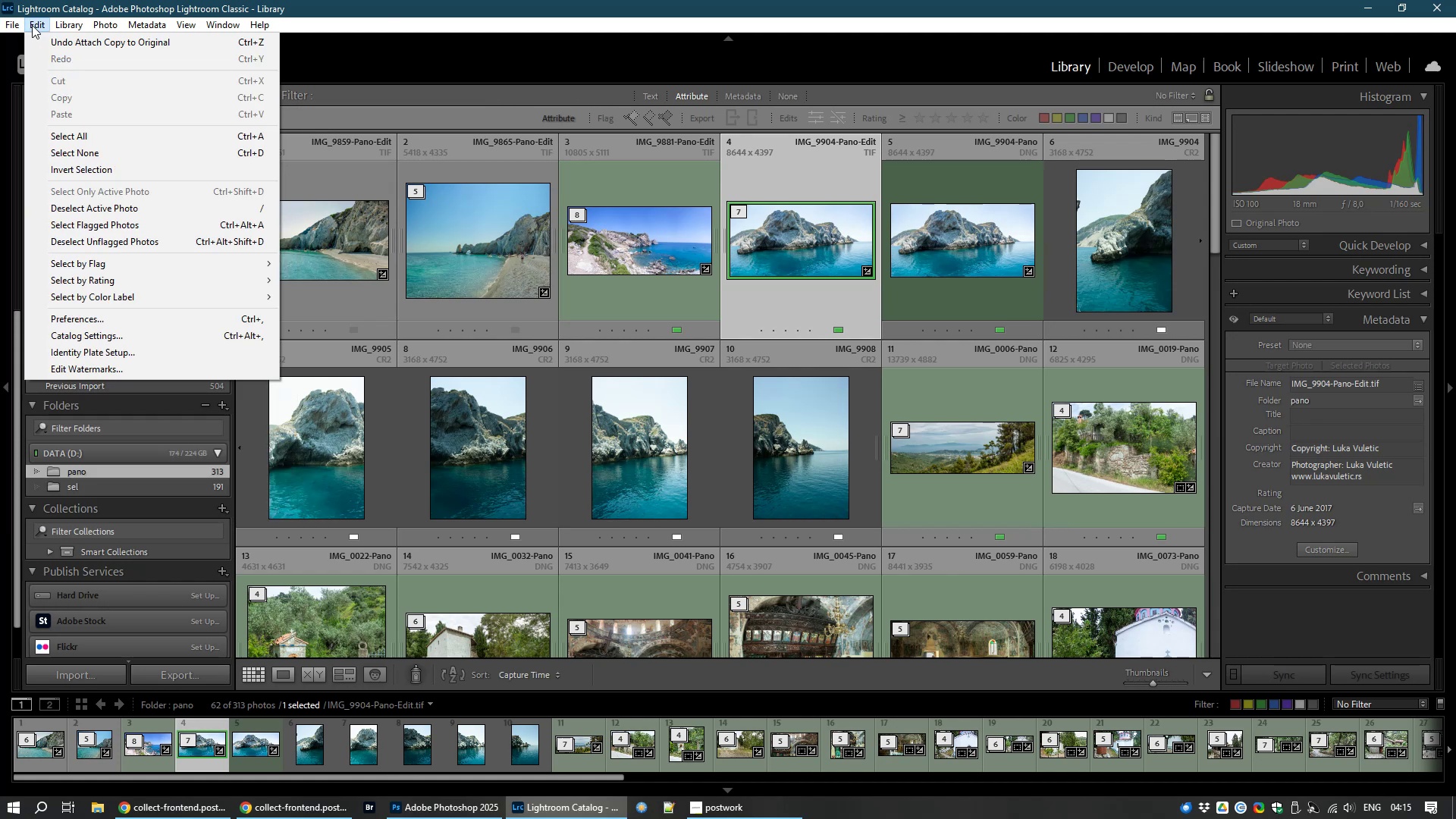 
left_click([647, 0])
 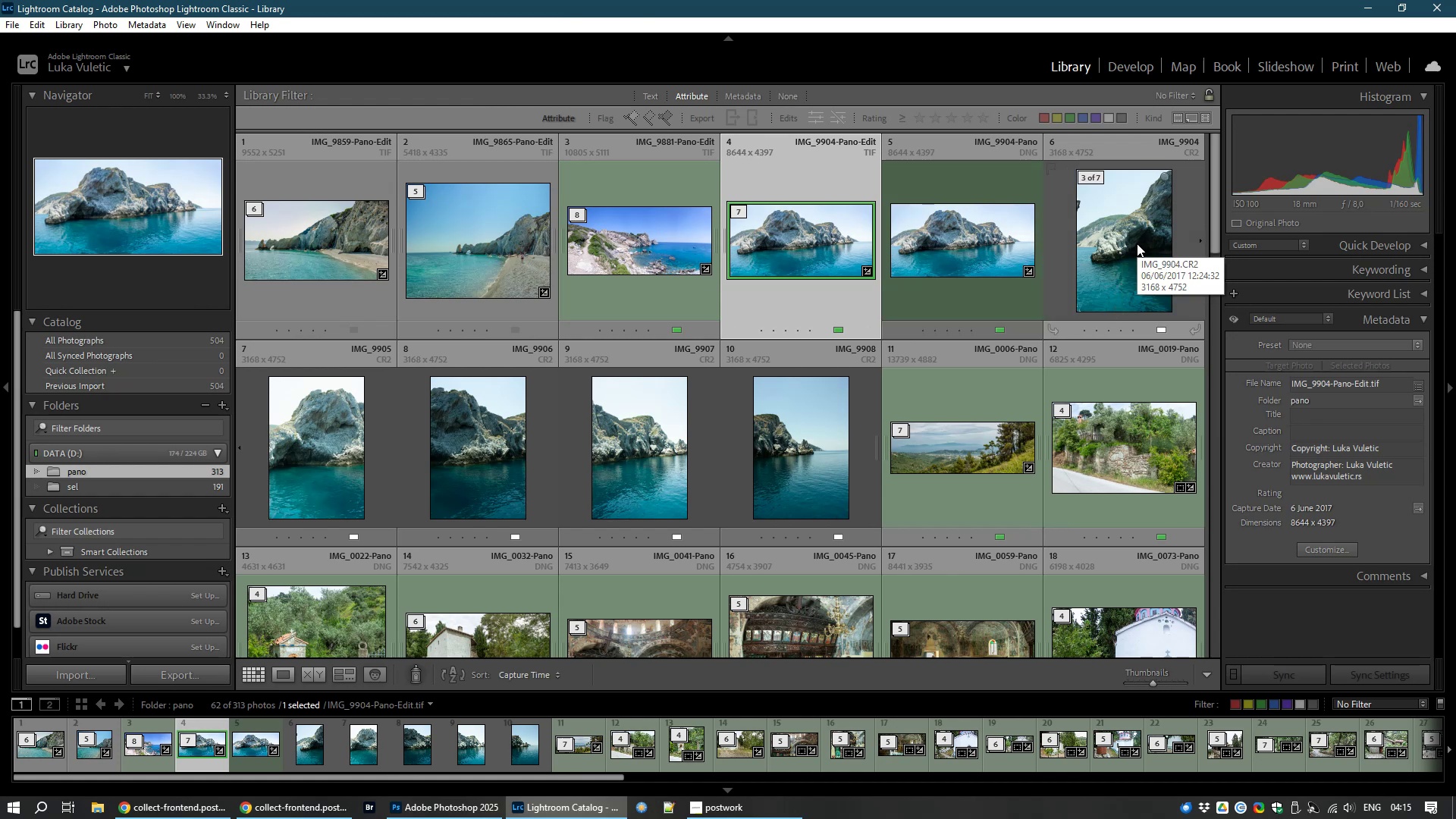 
wait(7.98)
 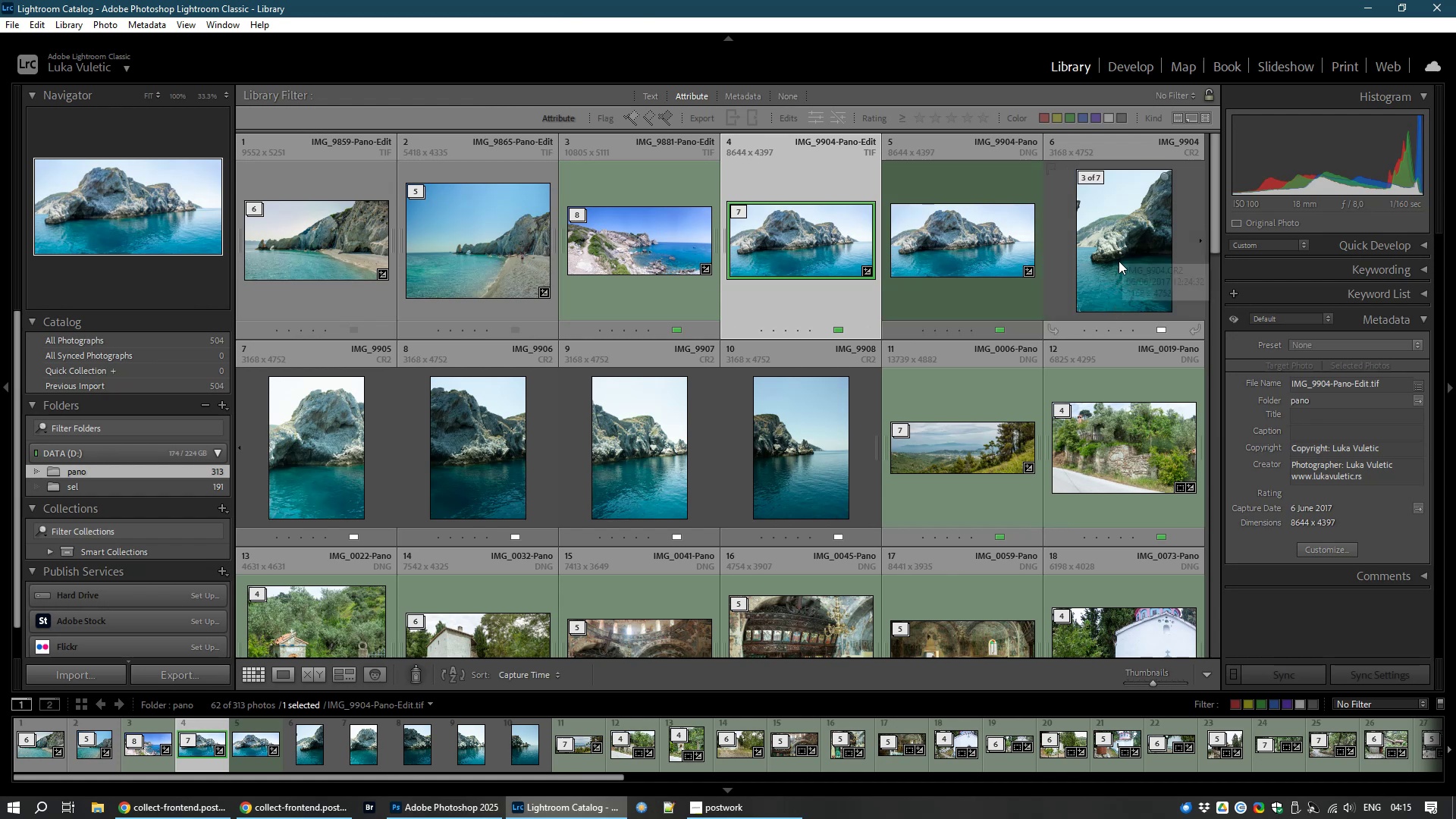 
right_click([809, 248])
 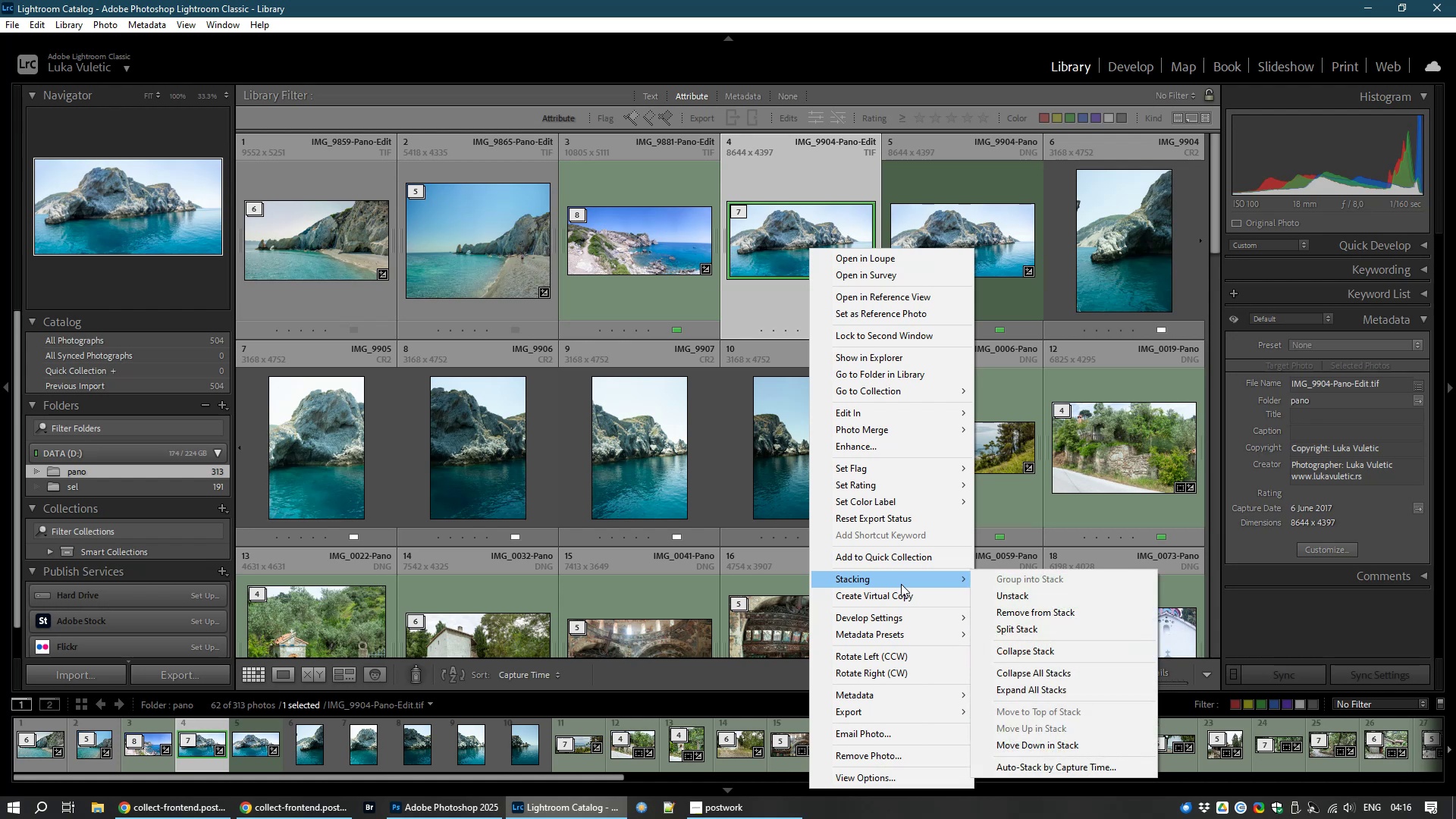 
wait(5.35)
 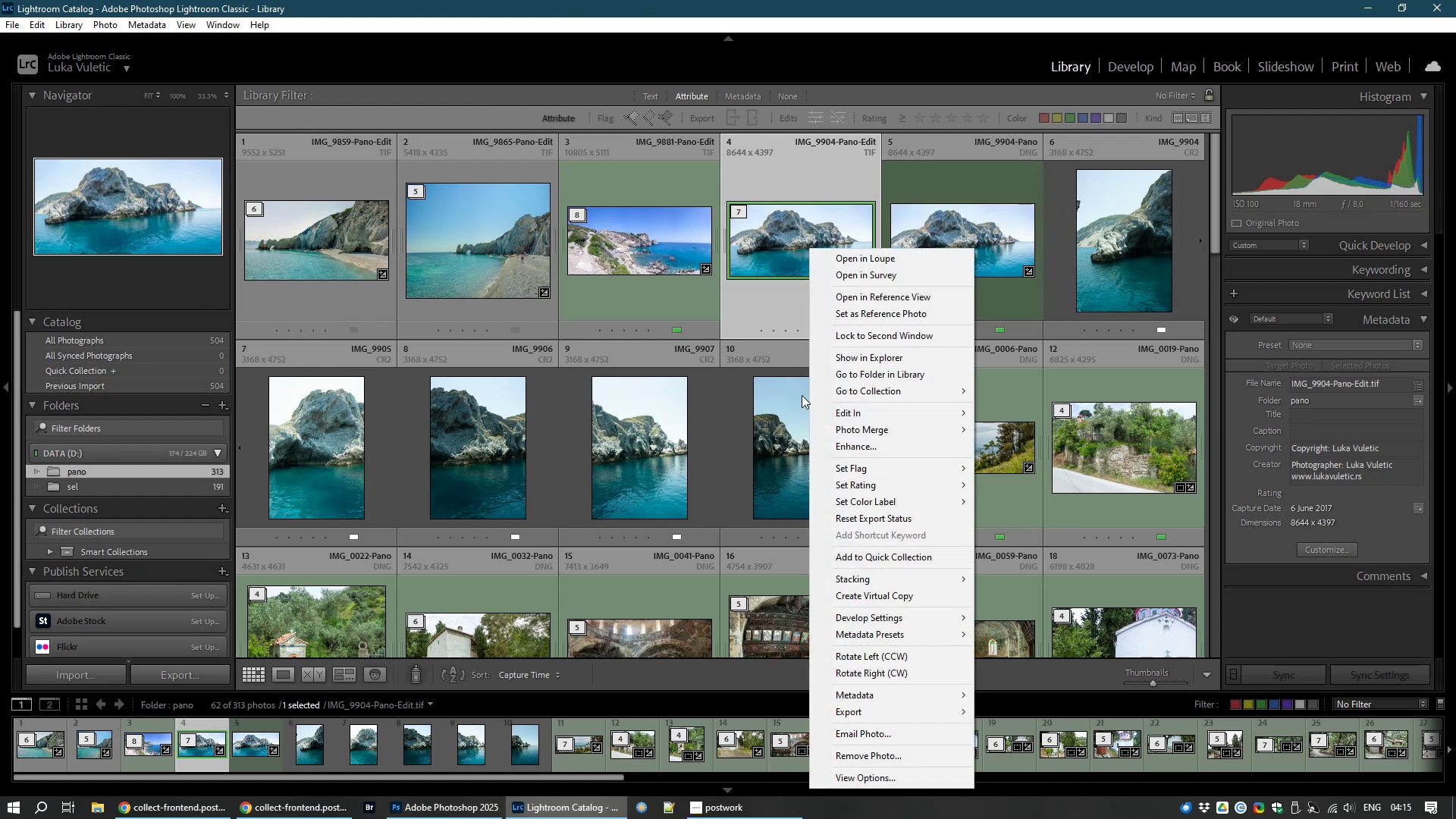 
left_click([1059, 653])
 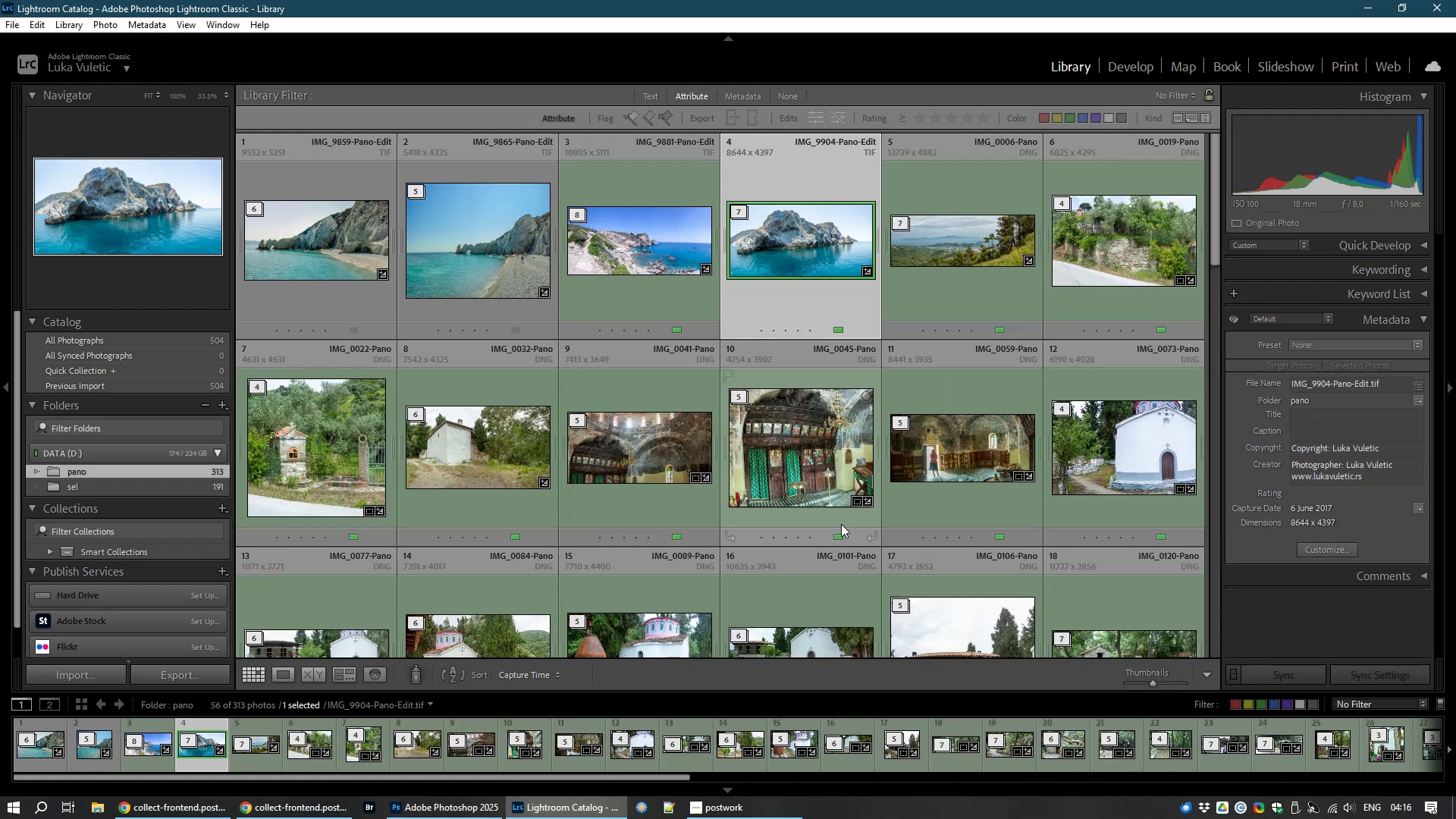 
wait(7.5)
 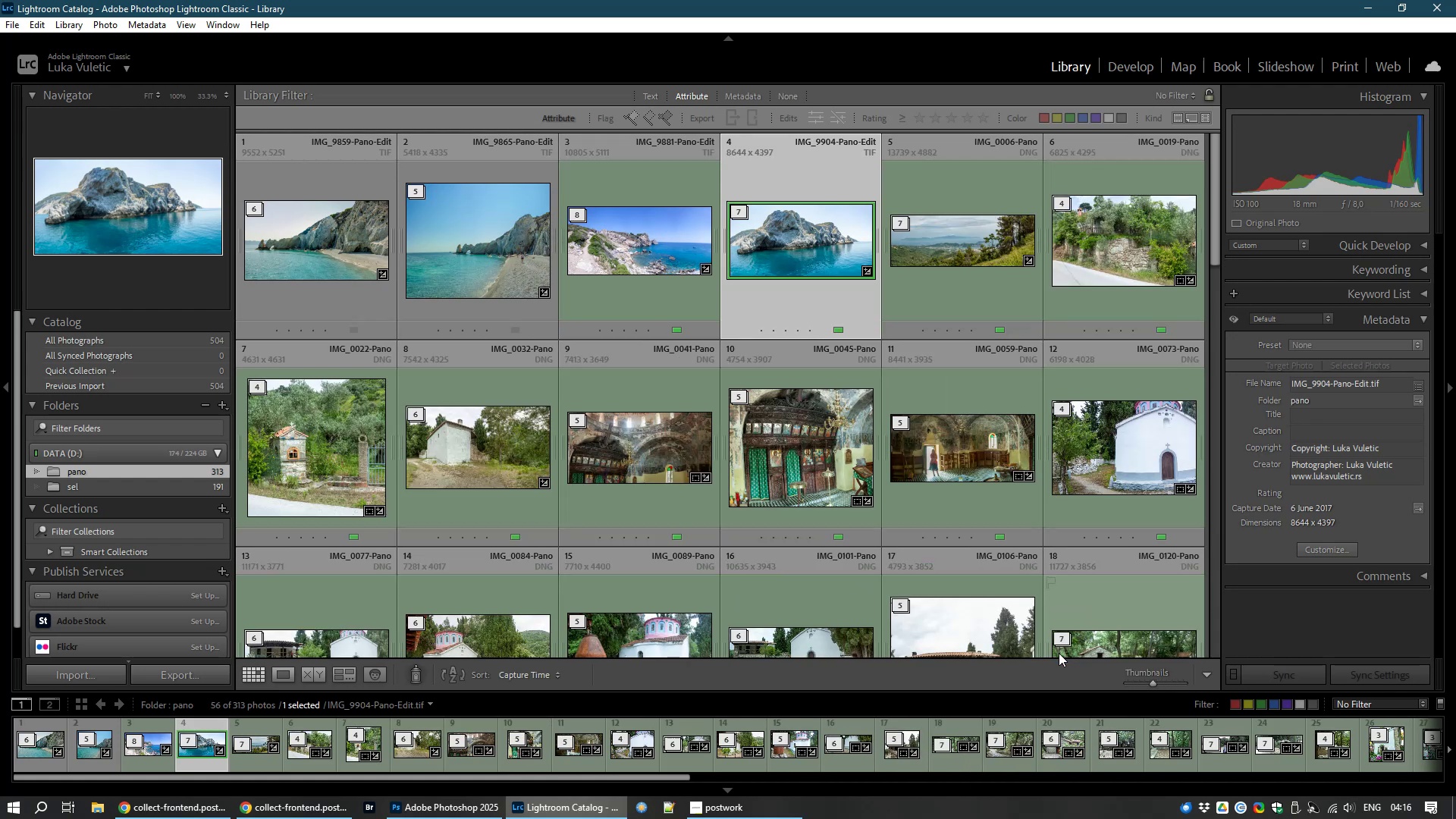 
left_click([621, 248])
 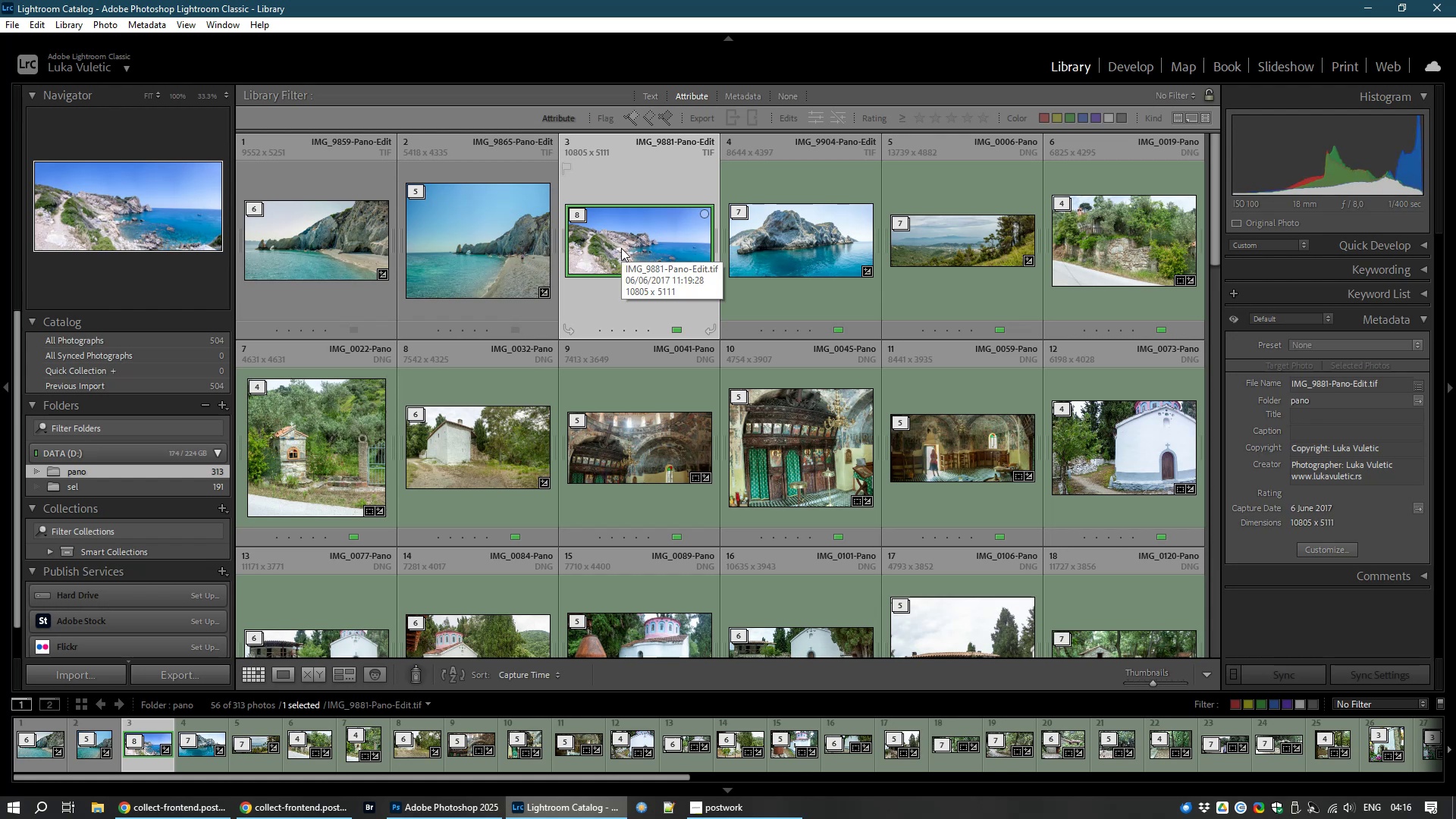 
key(8)
 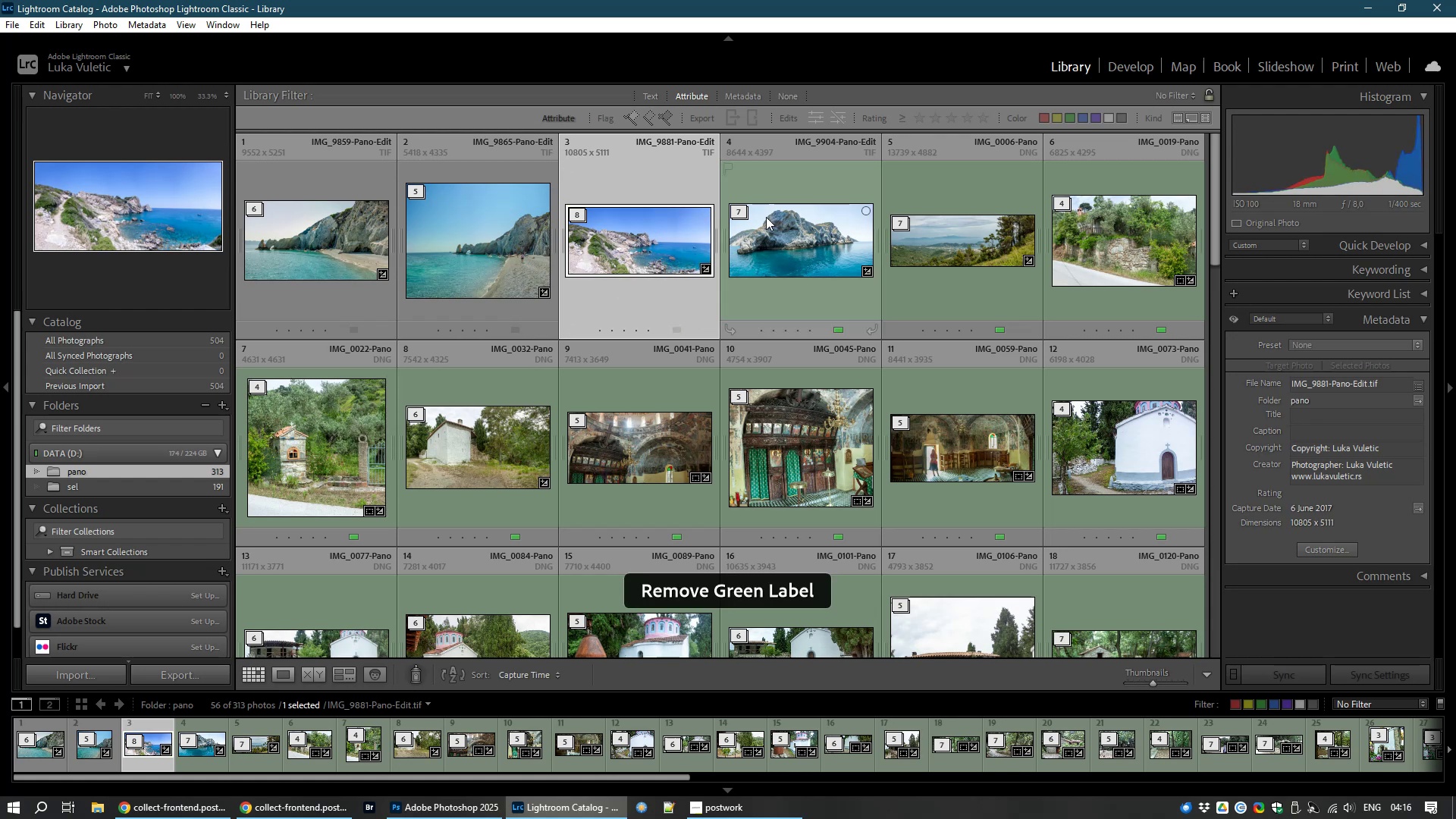 
left_click([767, 217])
 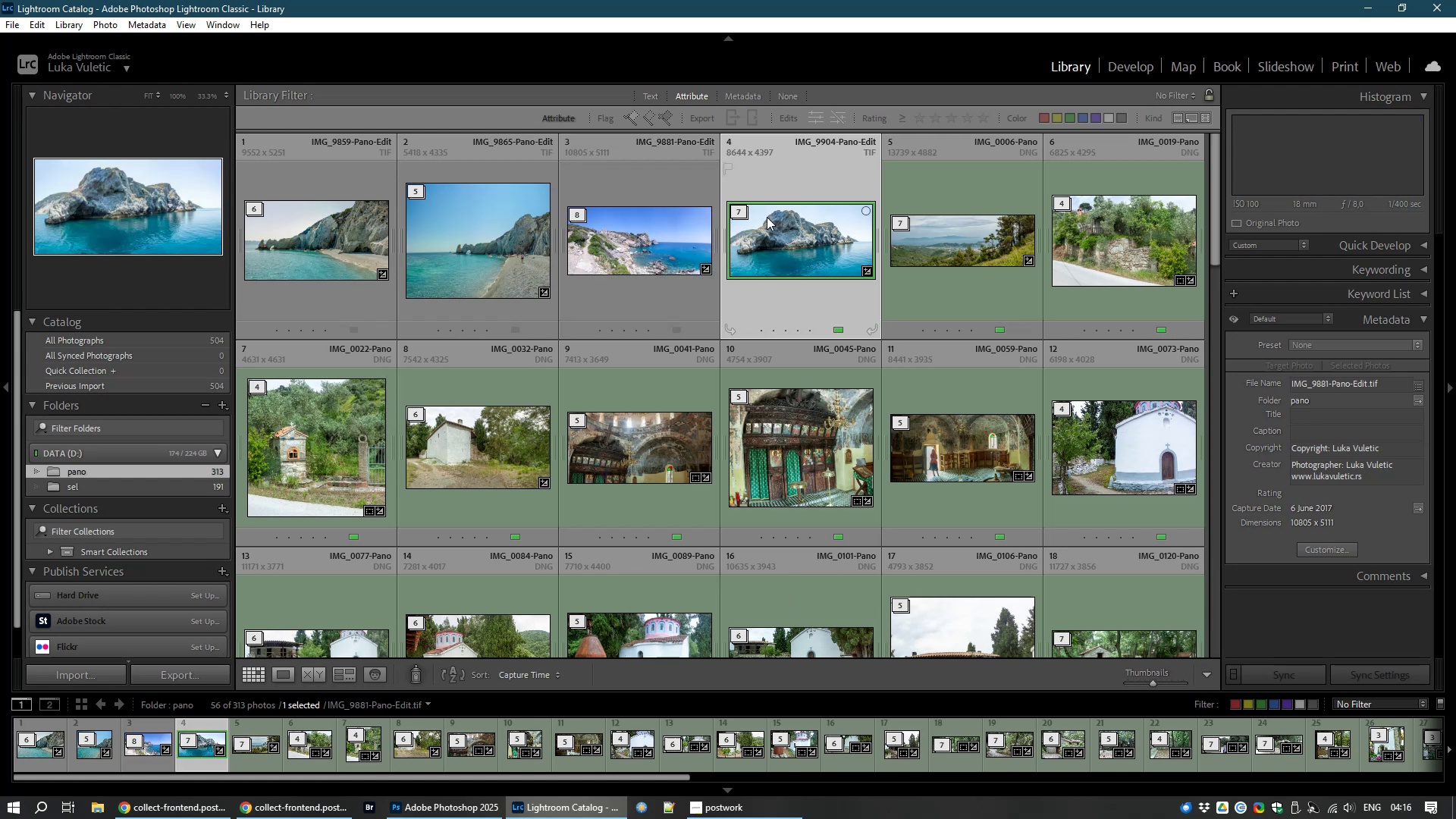 
key(8)
 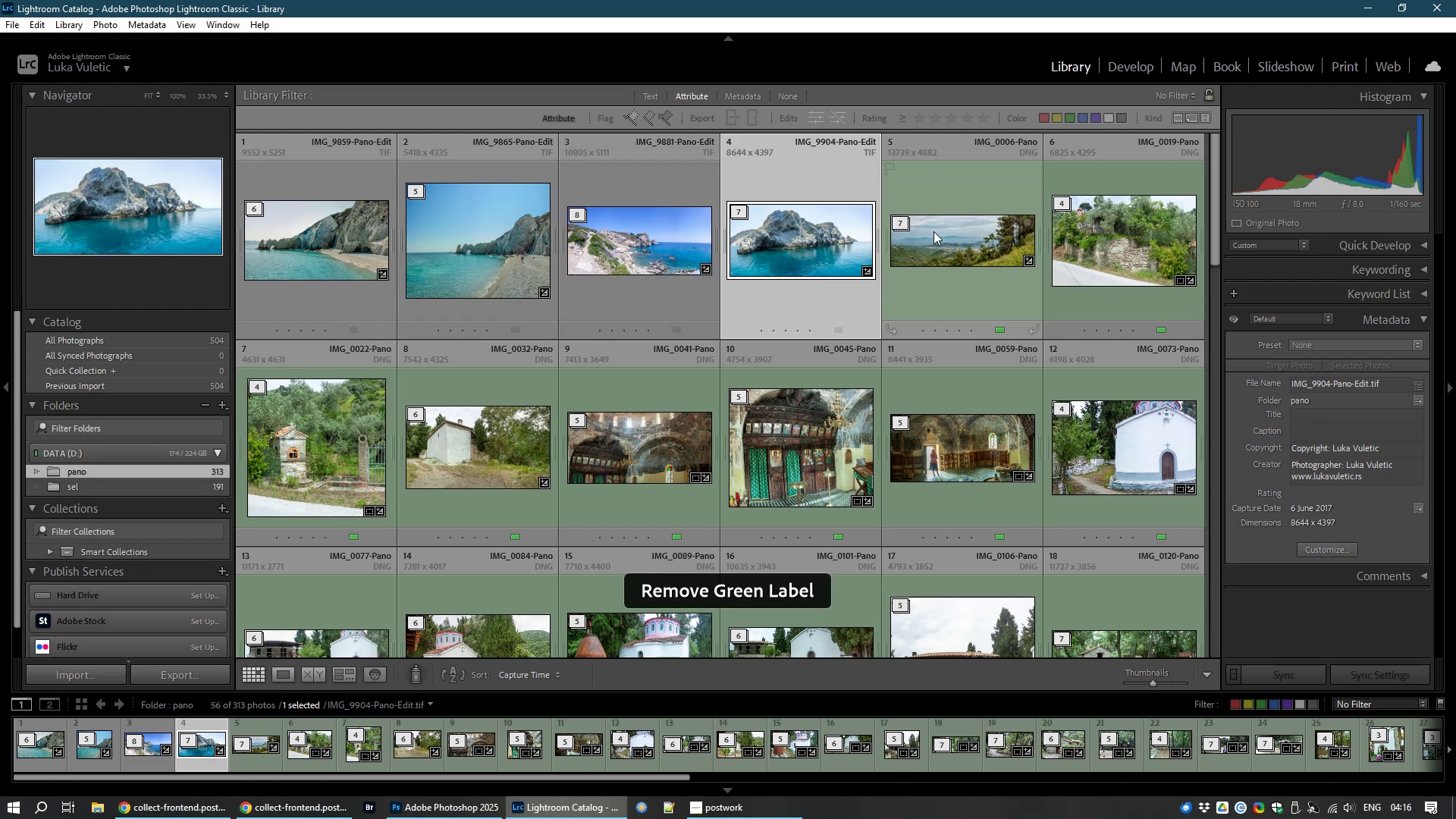 
left_click([928, 236])
 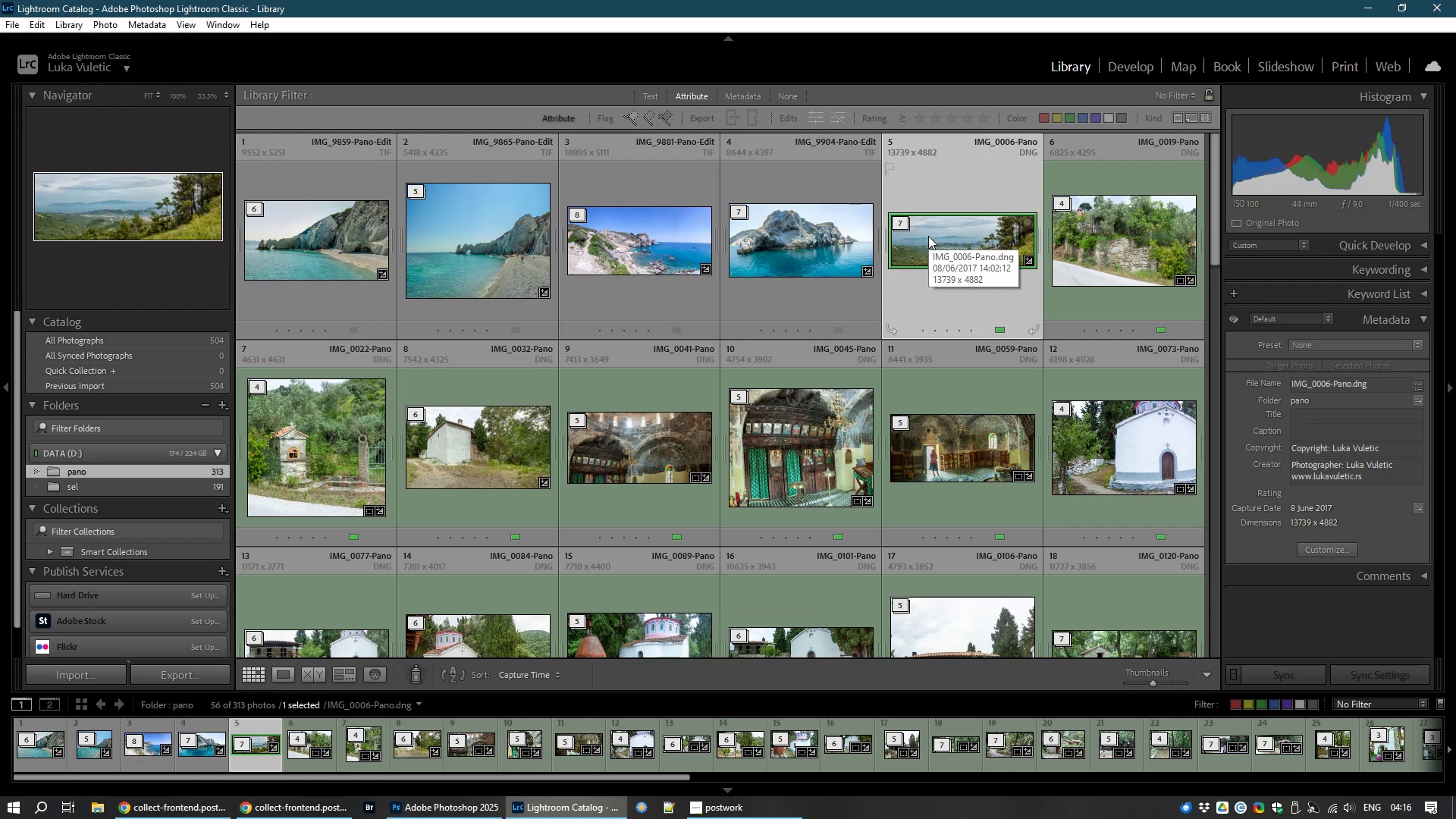 
key(Control+E)
 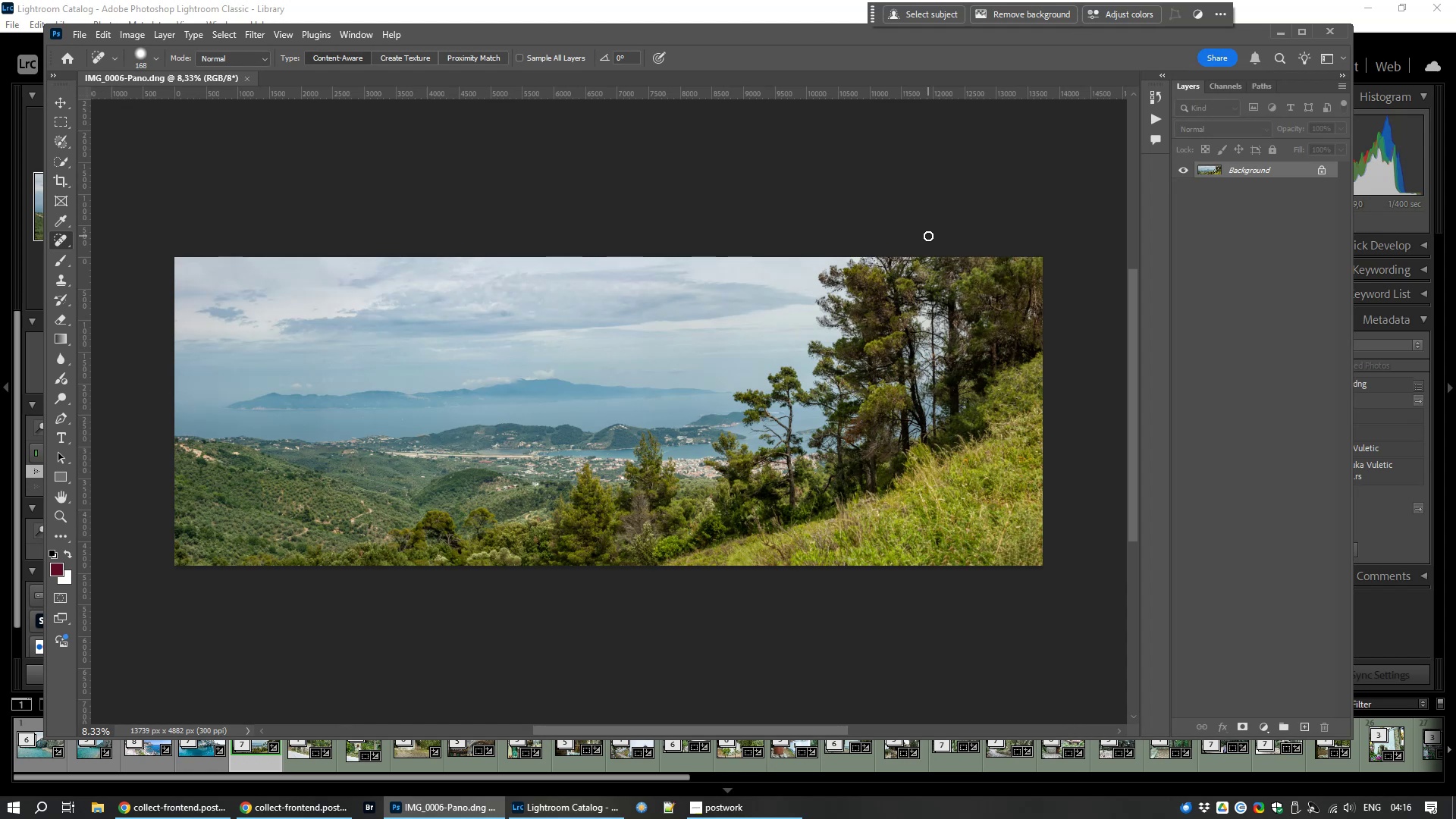 
wait(25.35)
 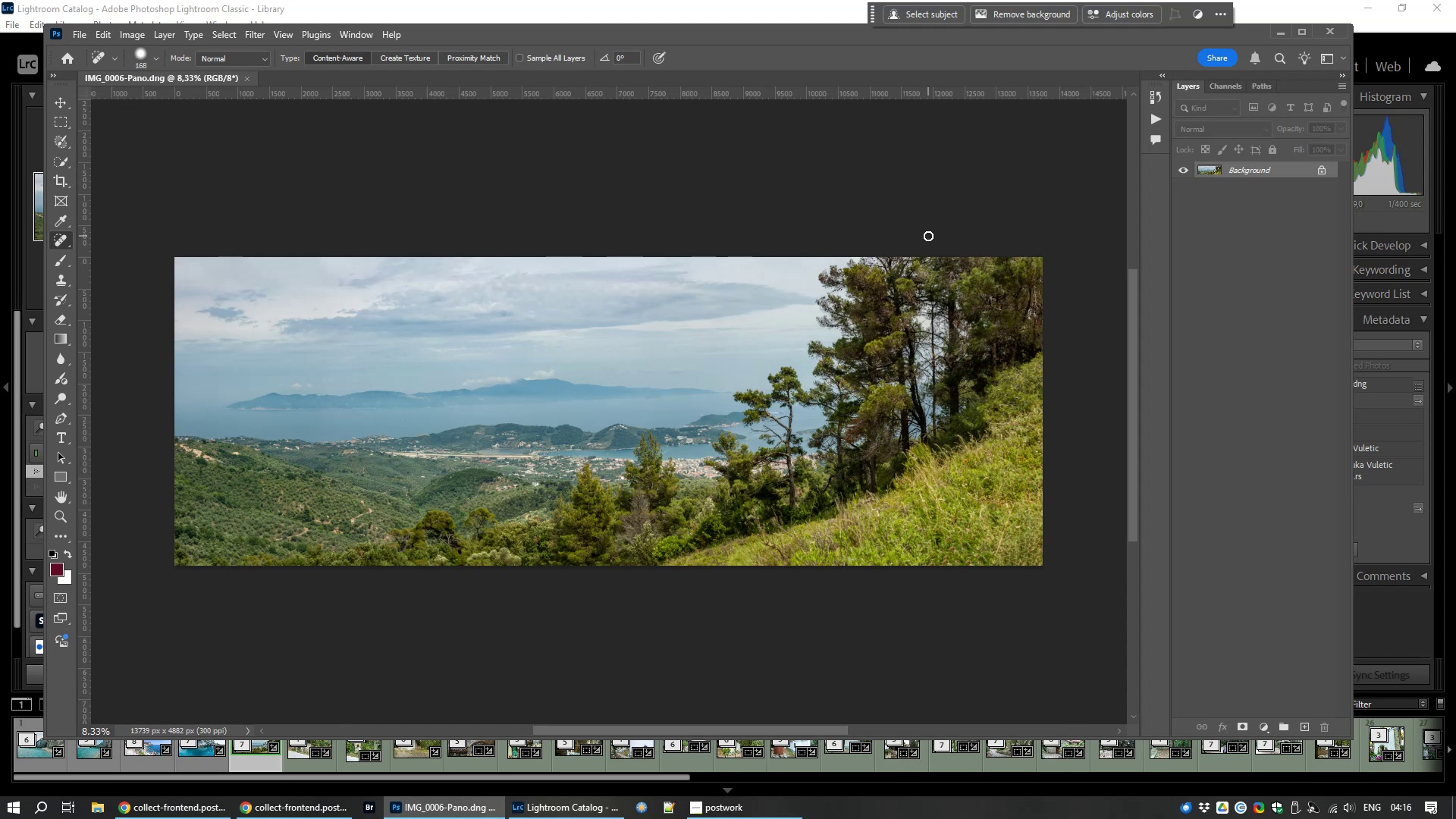 
key(Control+W)
 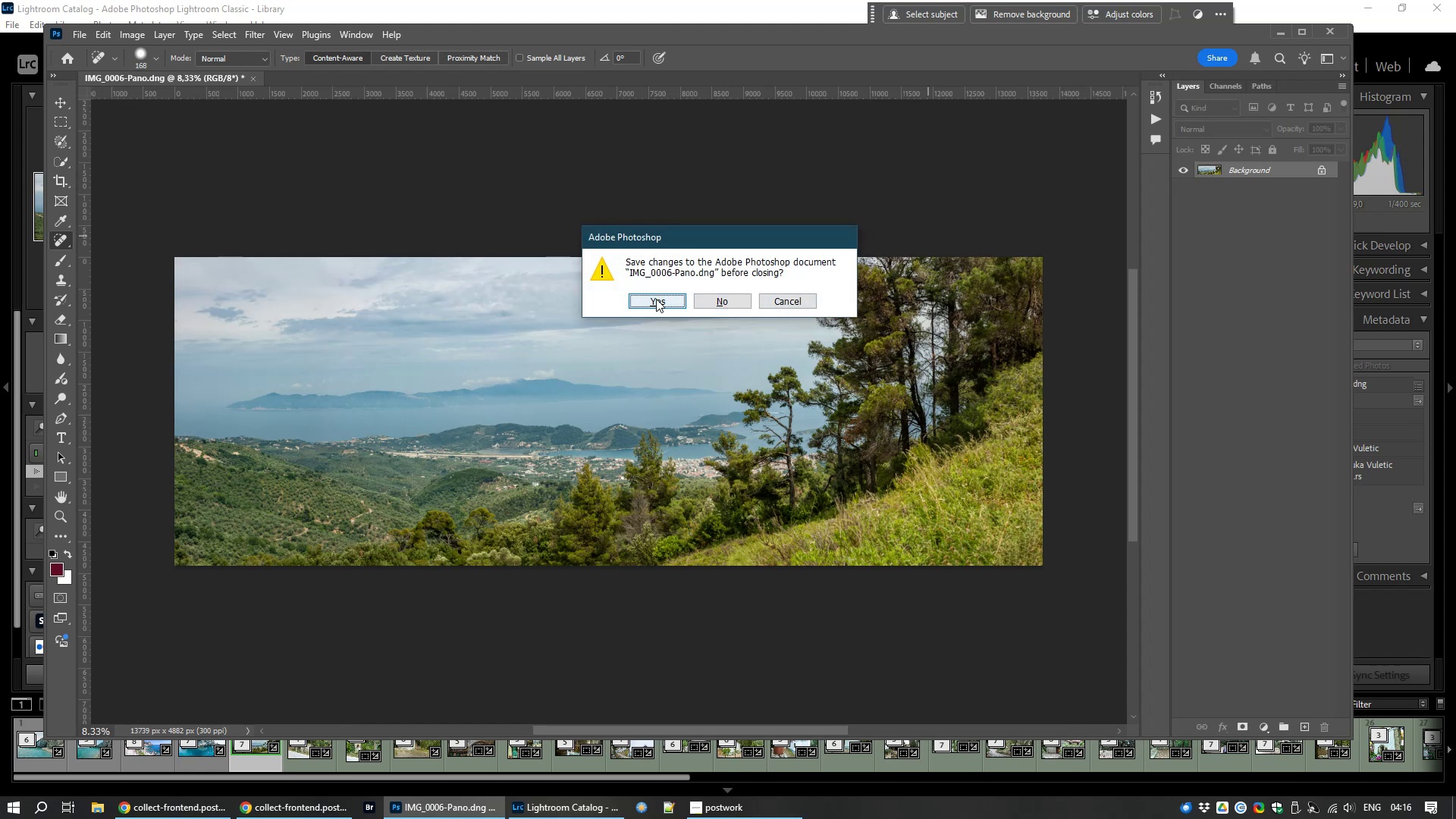 
left_click([656, 299])
 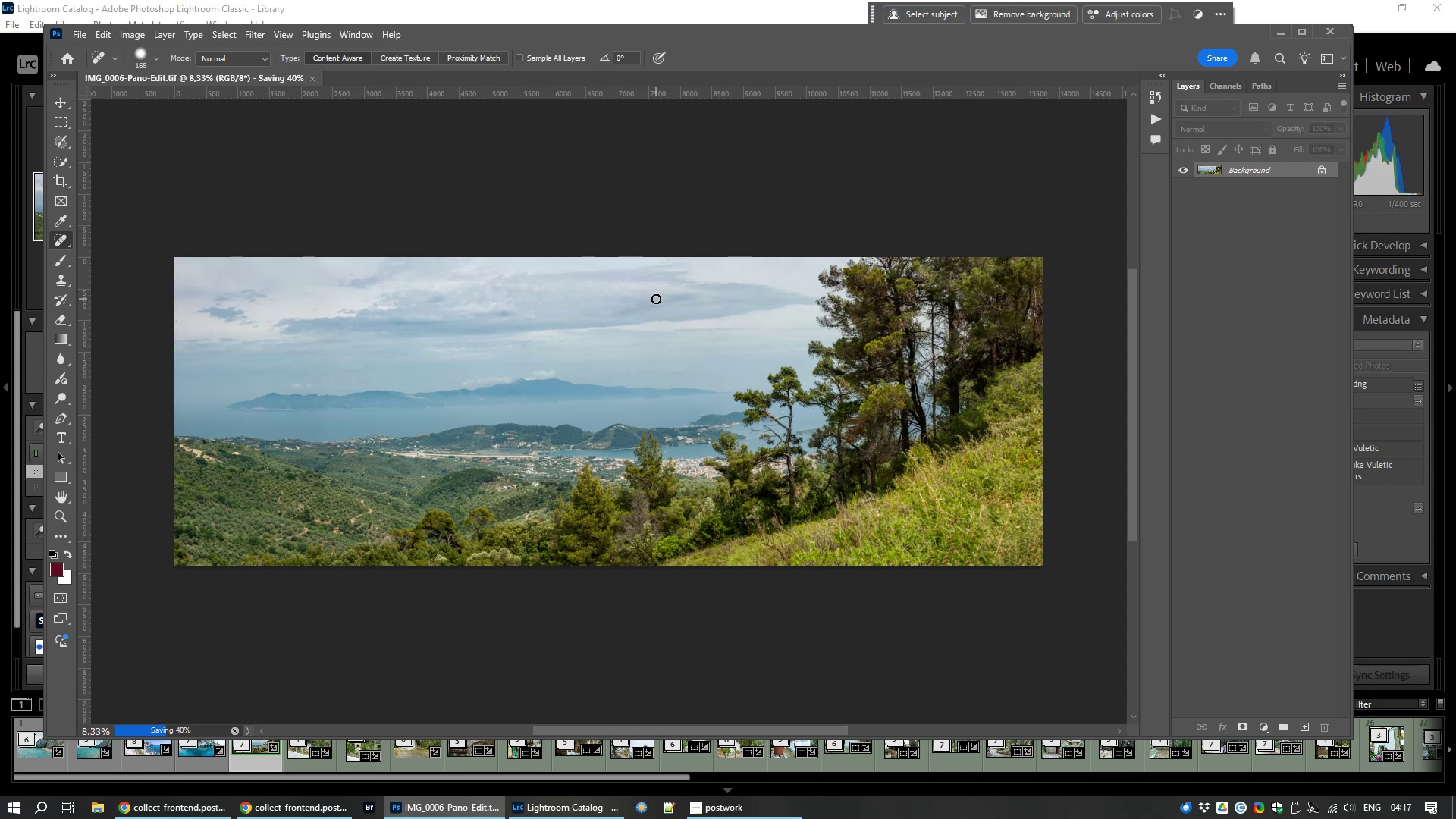 
wait(21.32)
 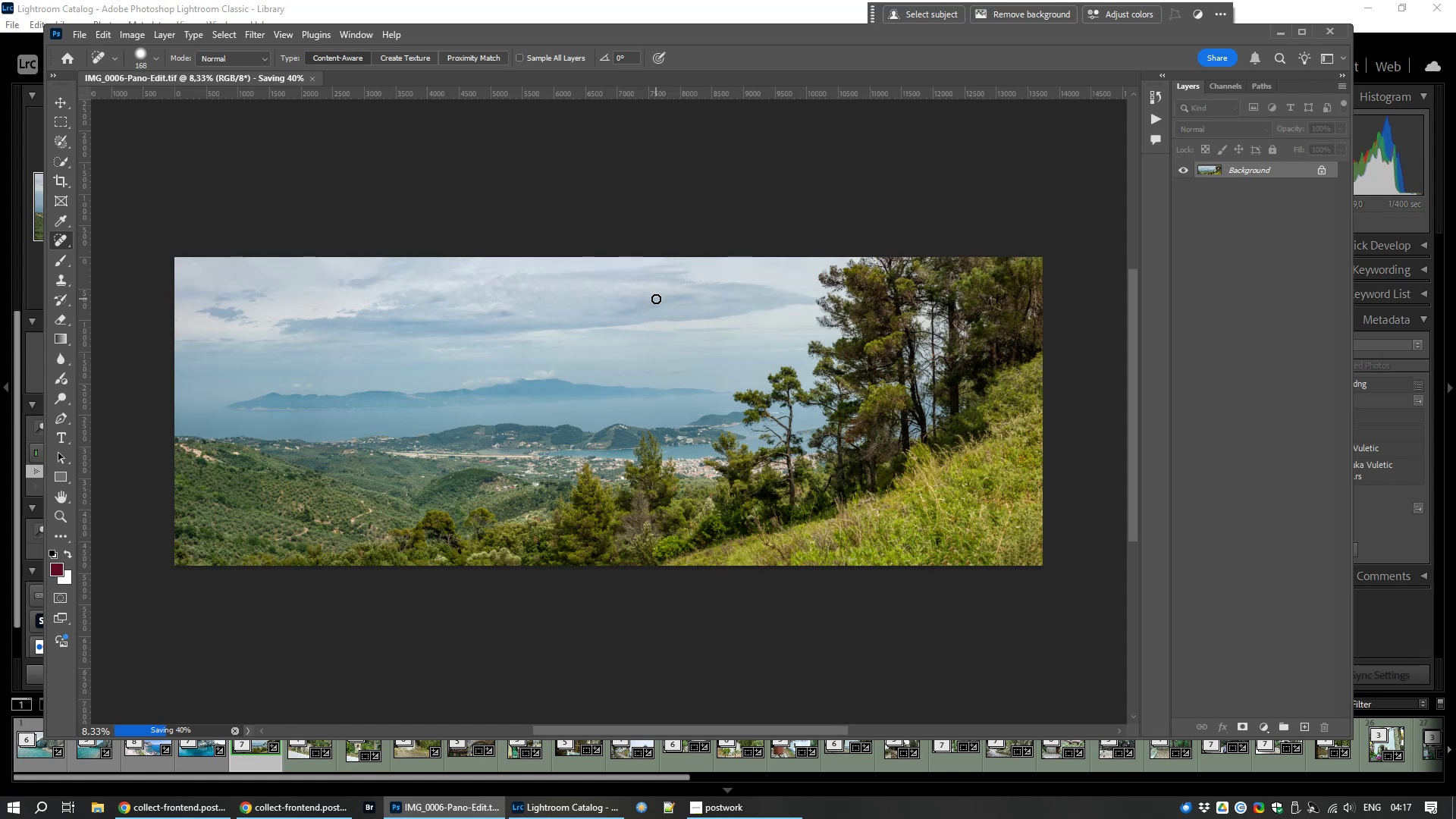 
left_click([1304, 32])
 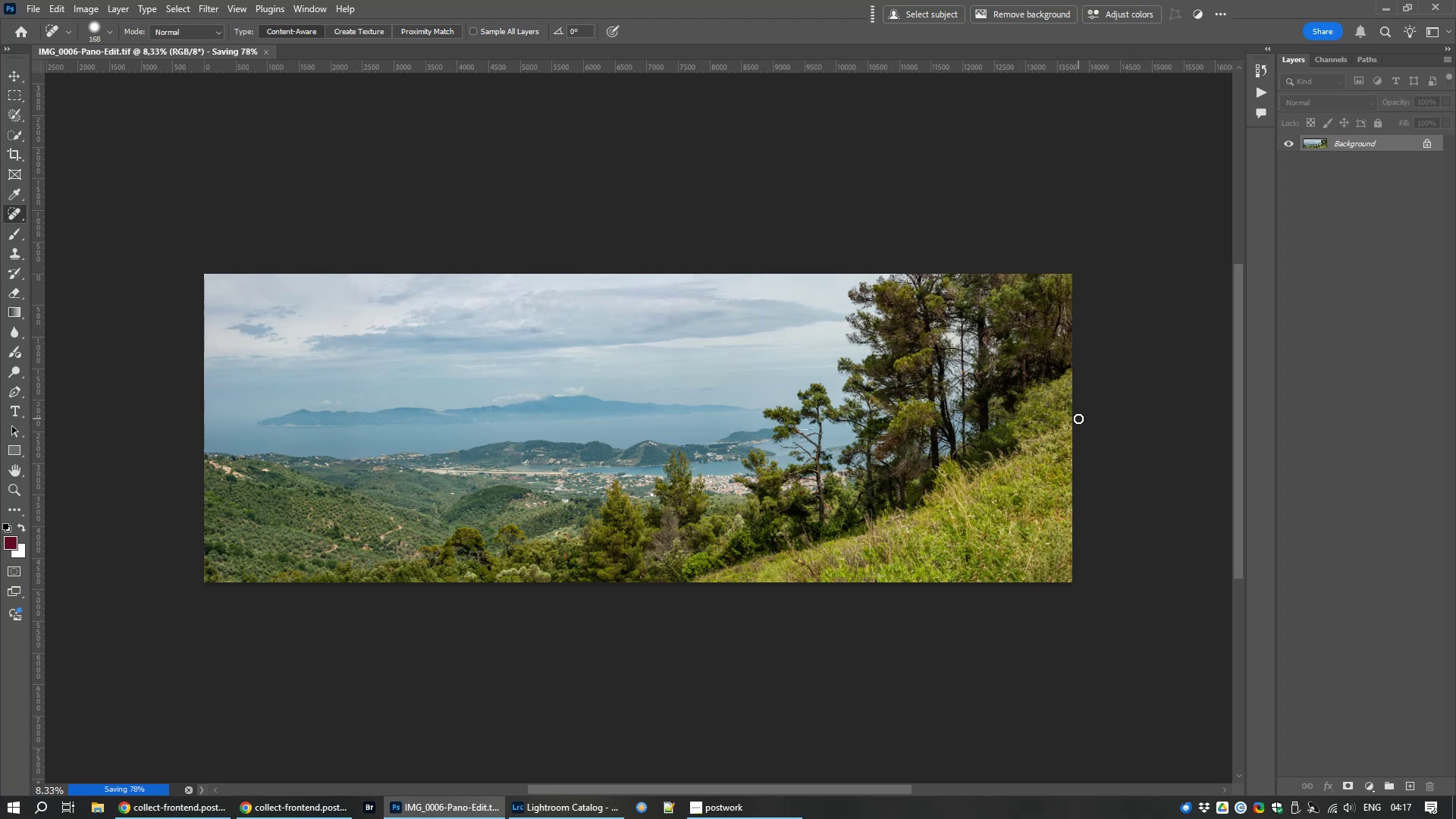 
wait(20.32)
 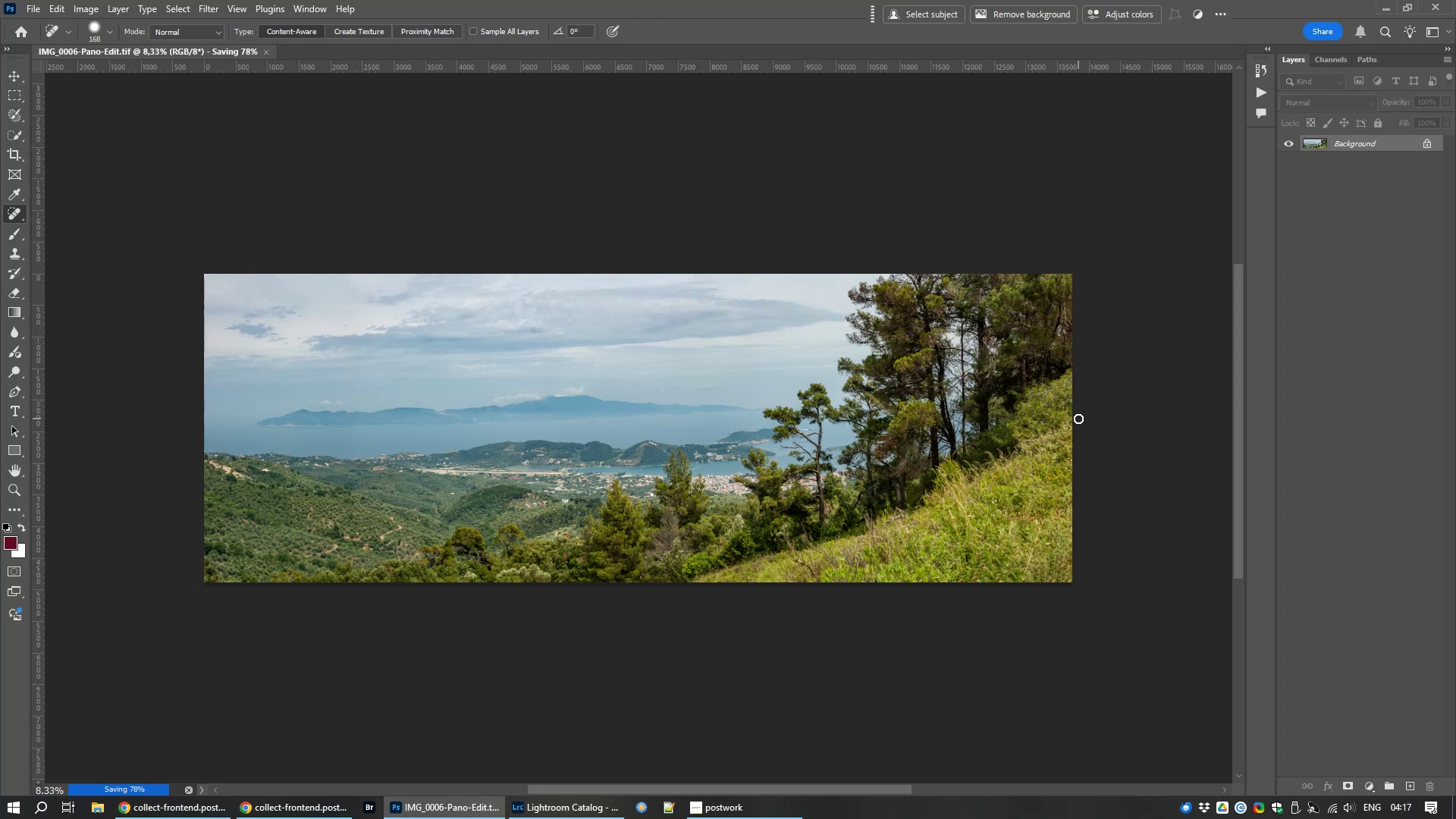 
left_click([595, 814])
 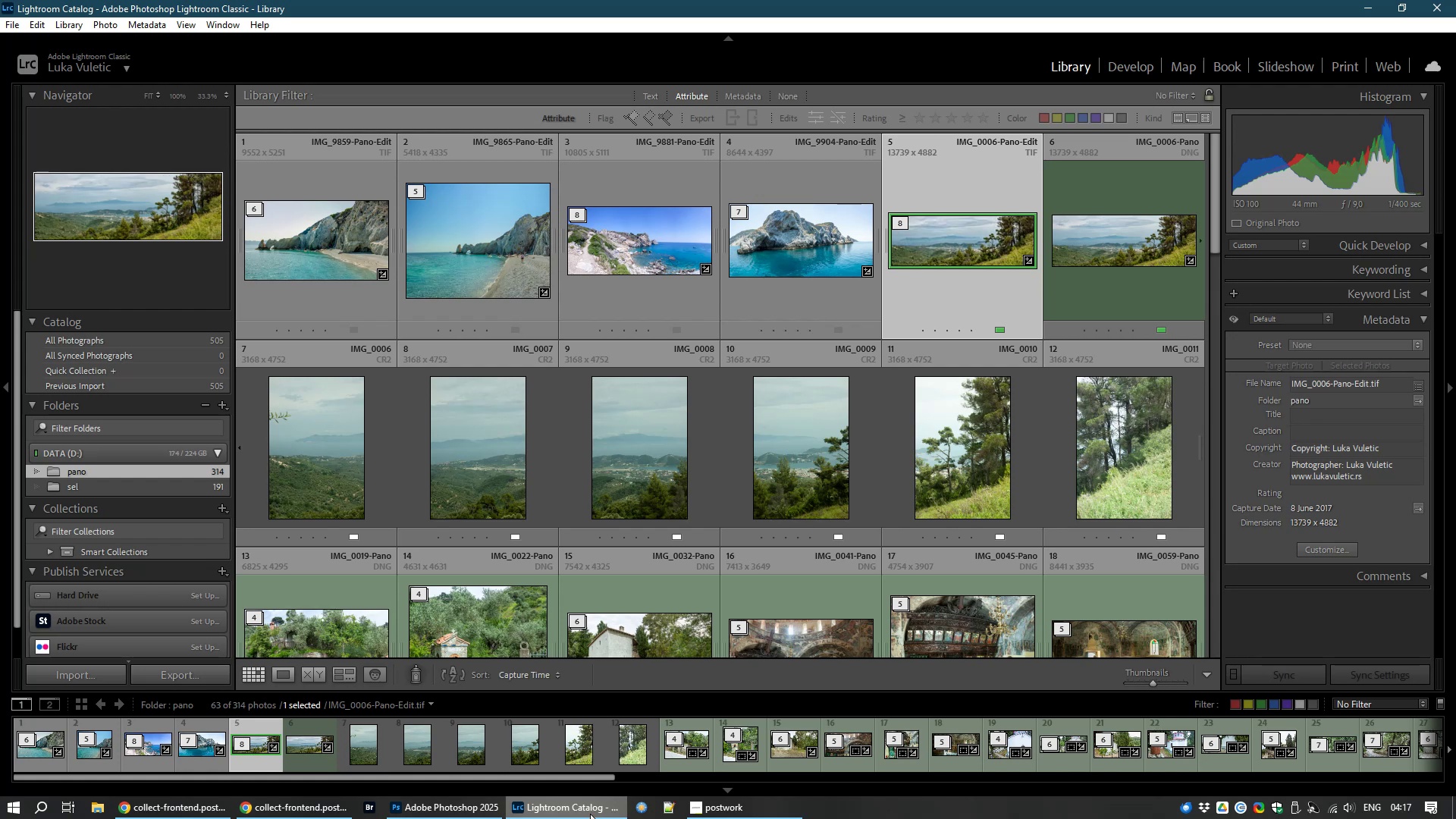 
wait(9.12)
 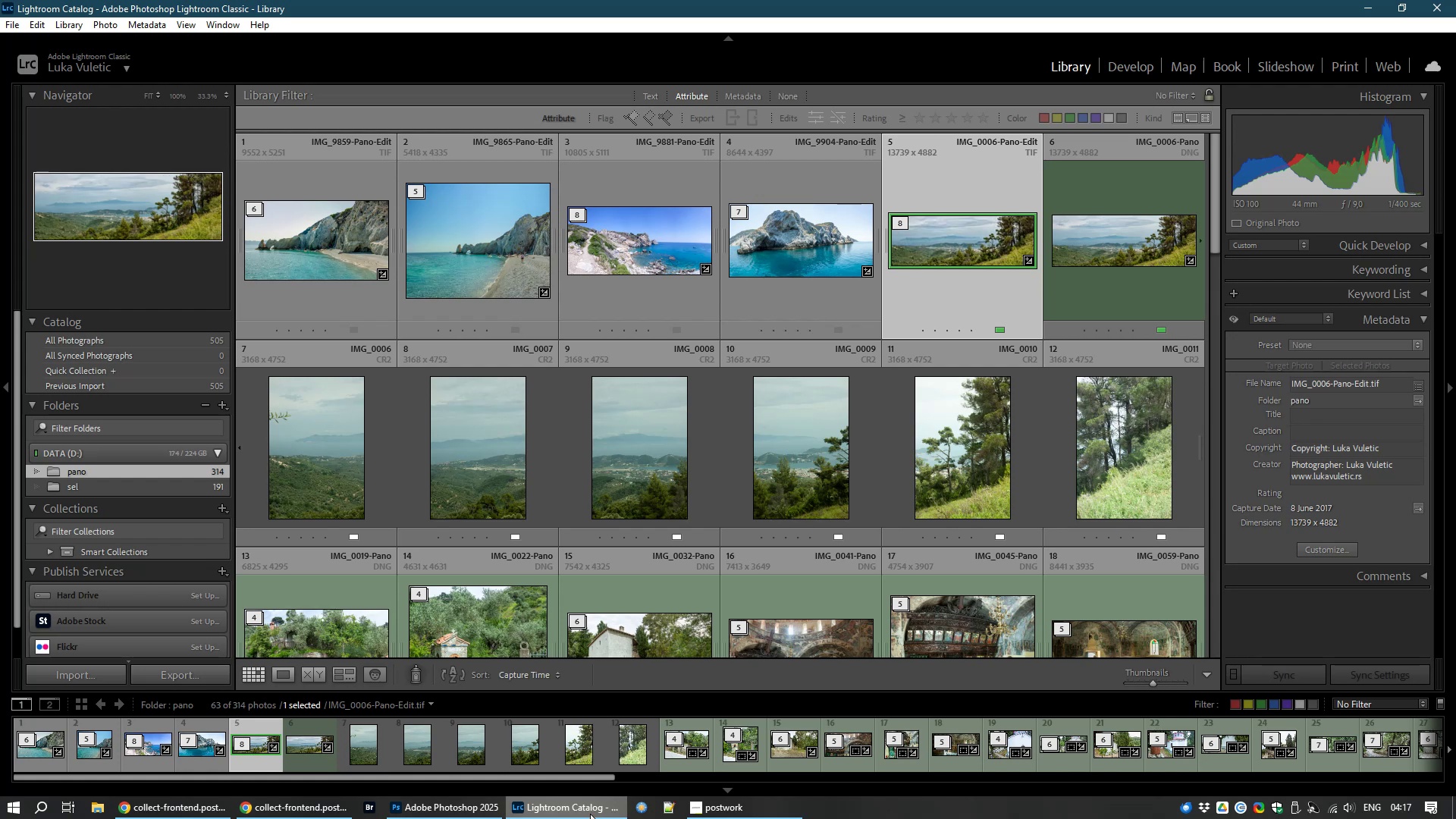 
left_click([974, 253])
 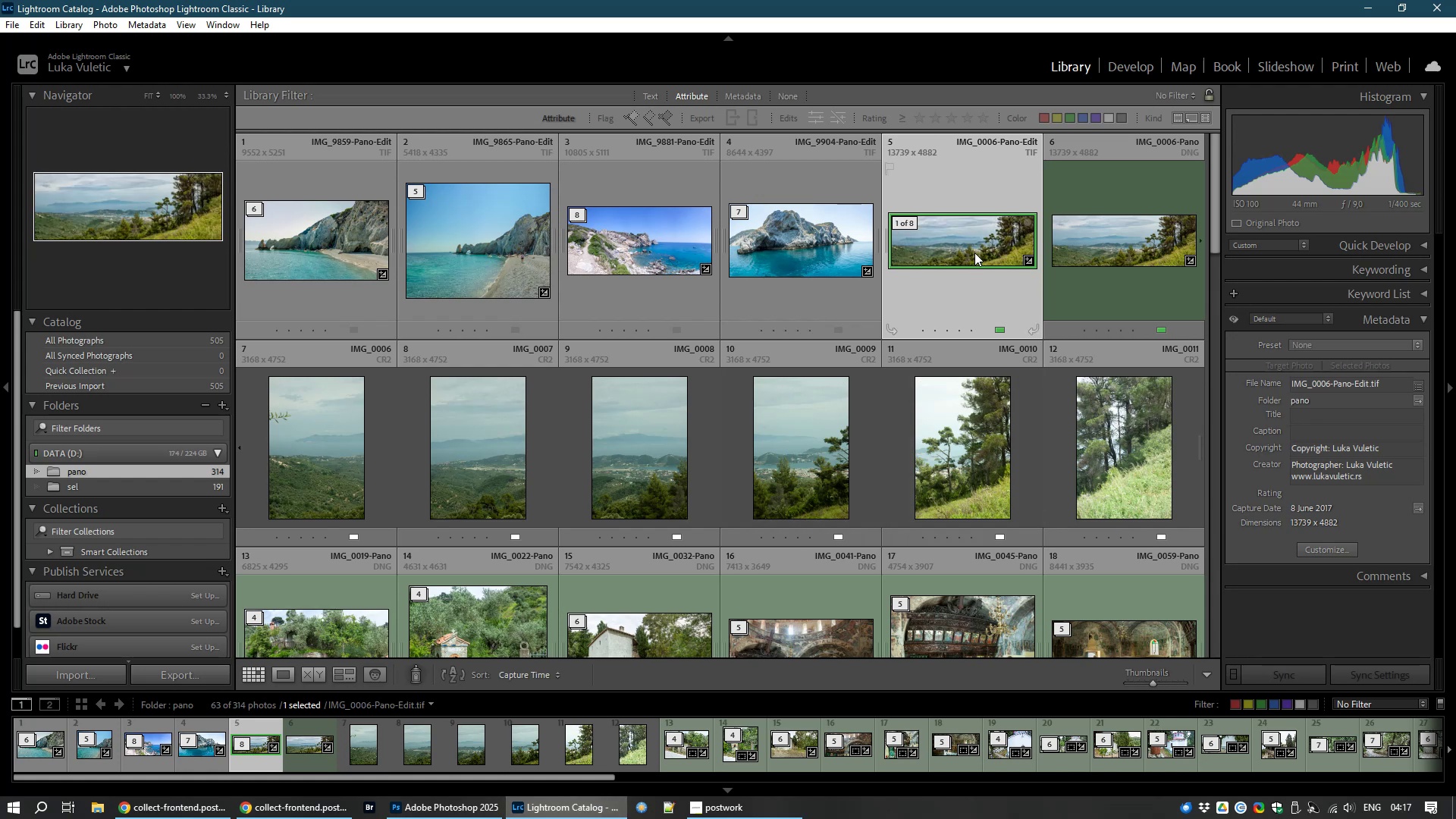 
key(Delete)
 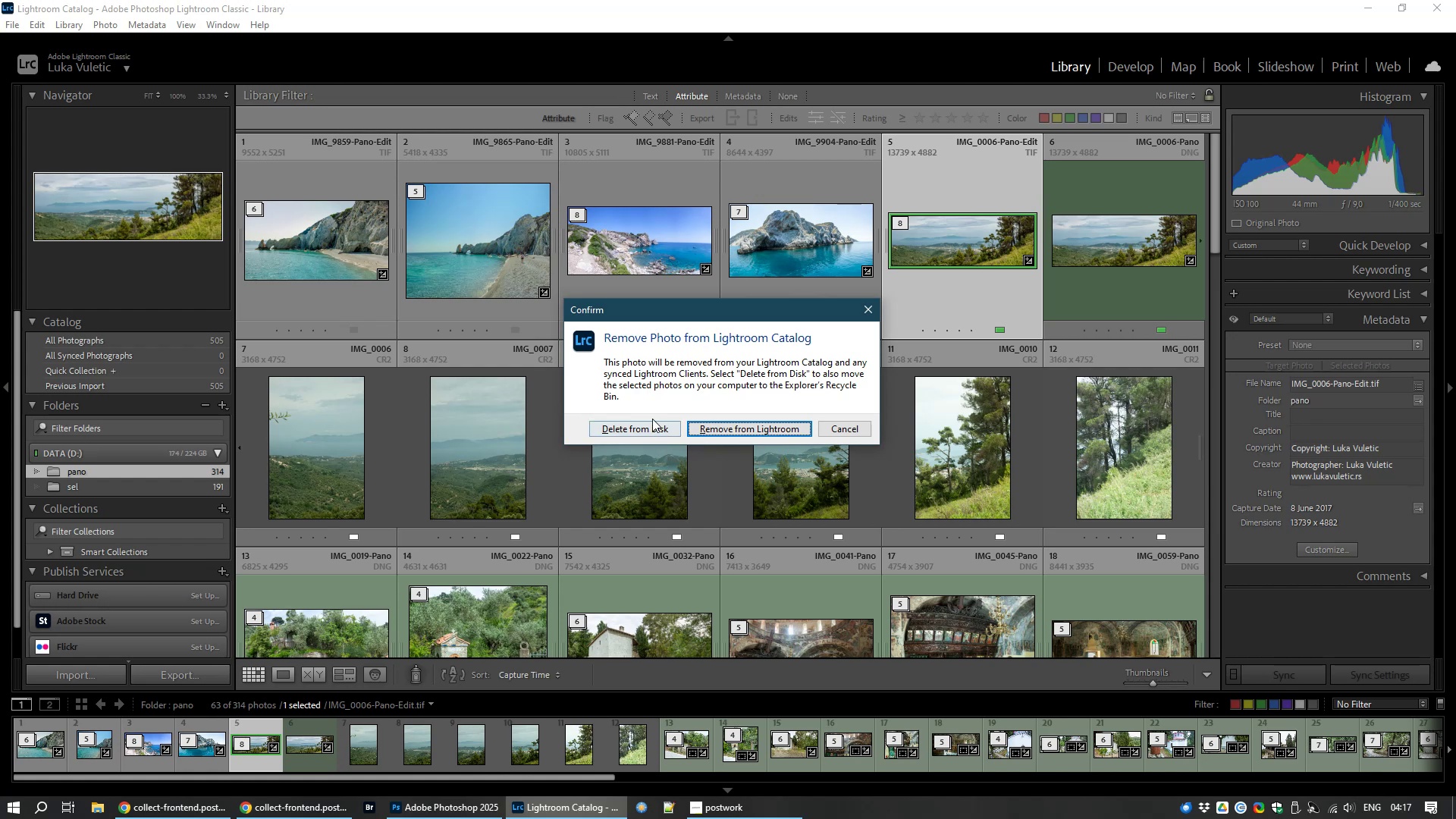 
left_click([643, 432])
 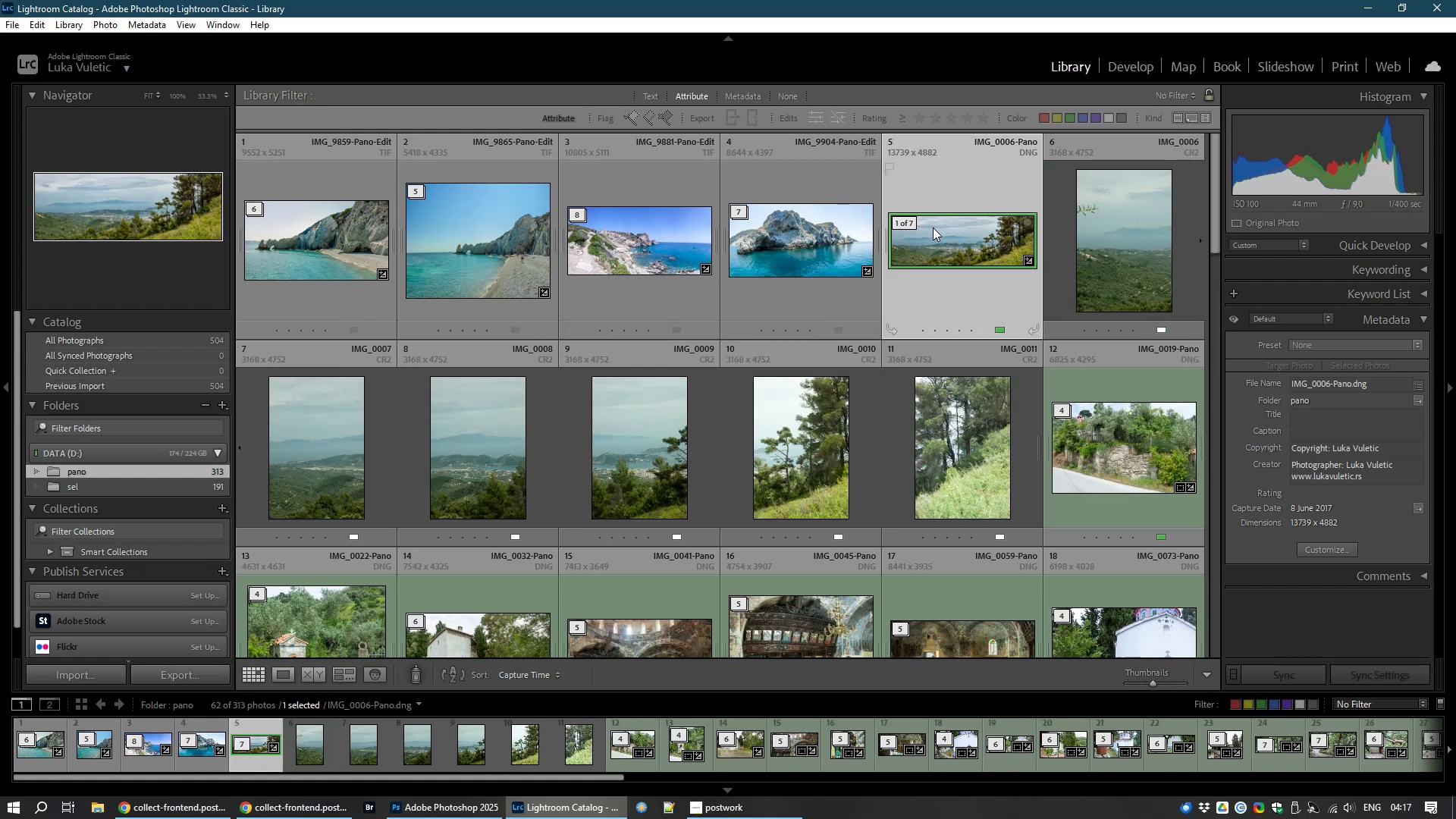 
left_click([933, 228])
 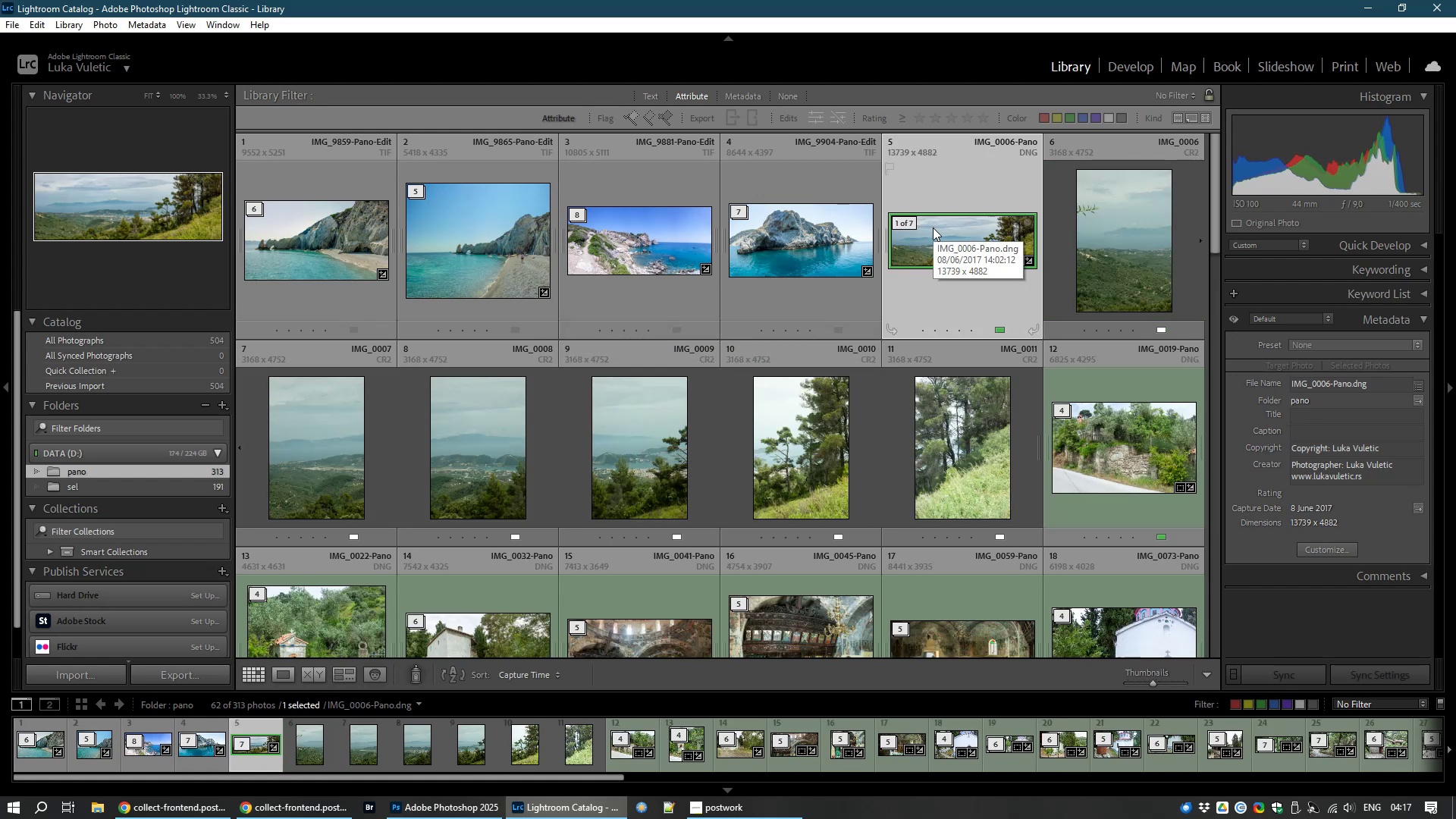 
key(Control+E)
 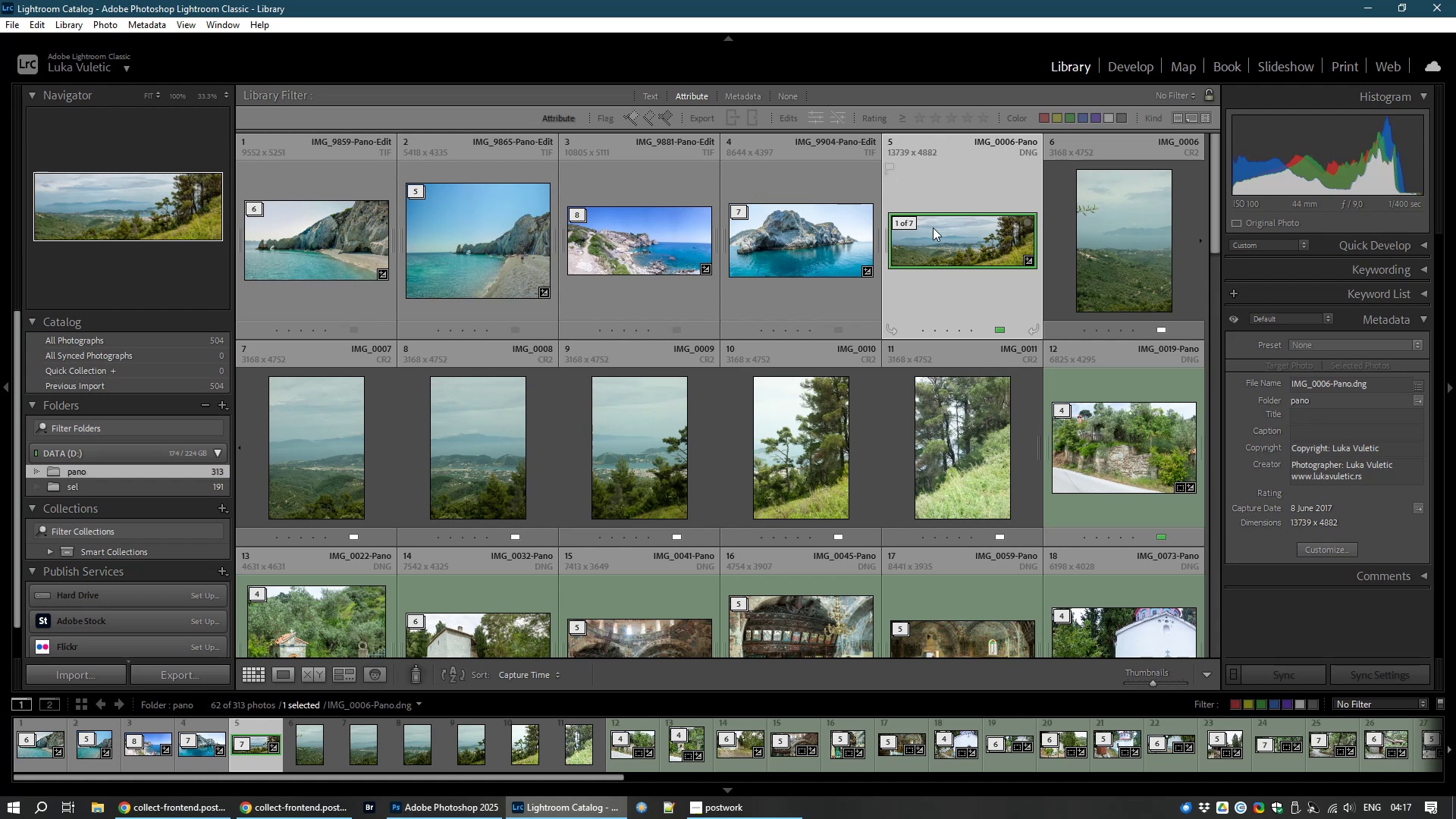 
wait(10.7)
 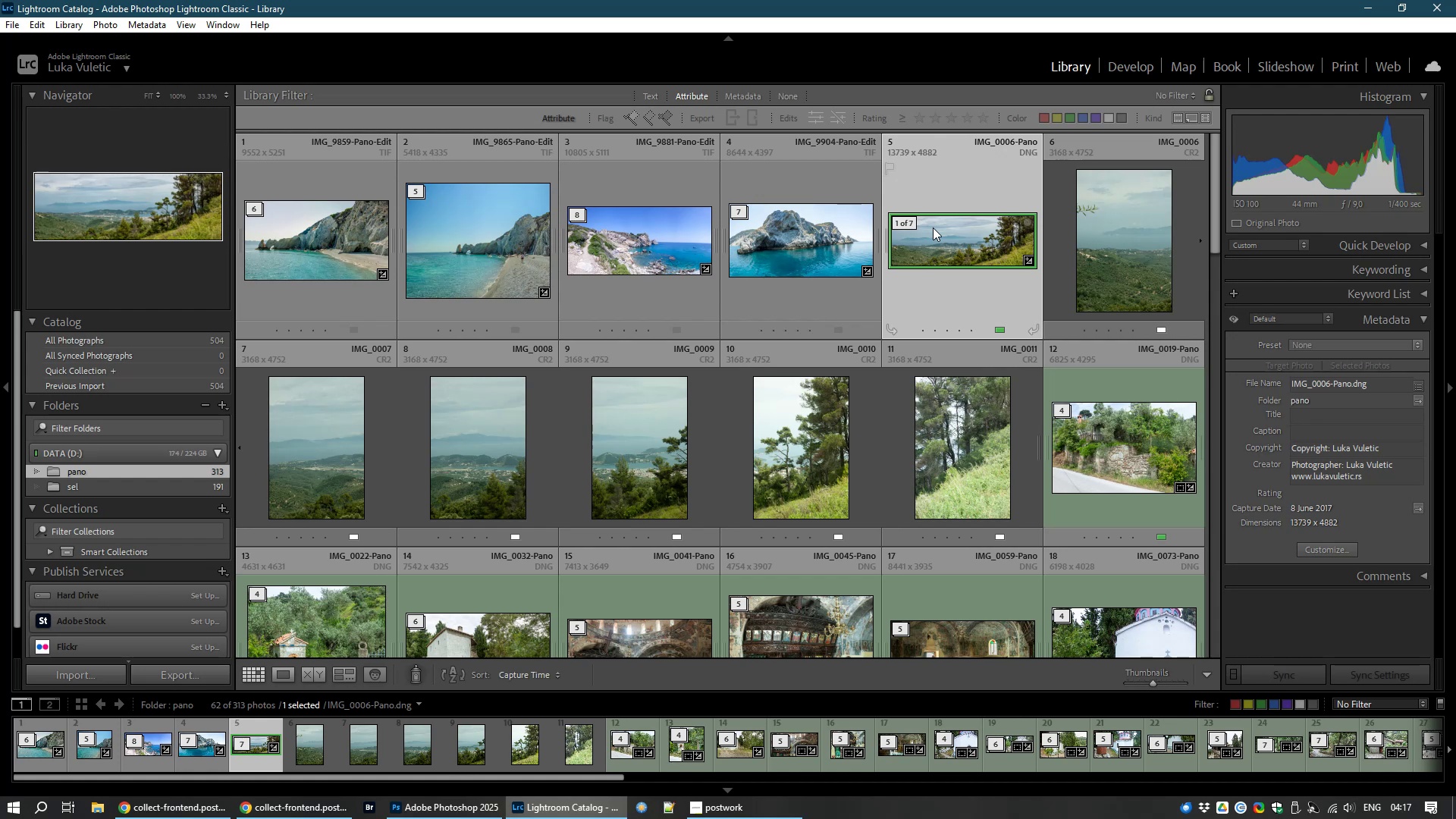 
left_click([453, 809])
 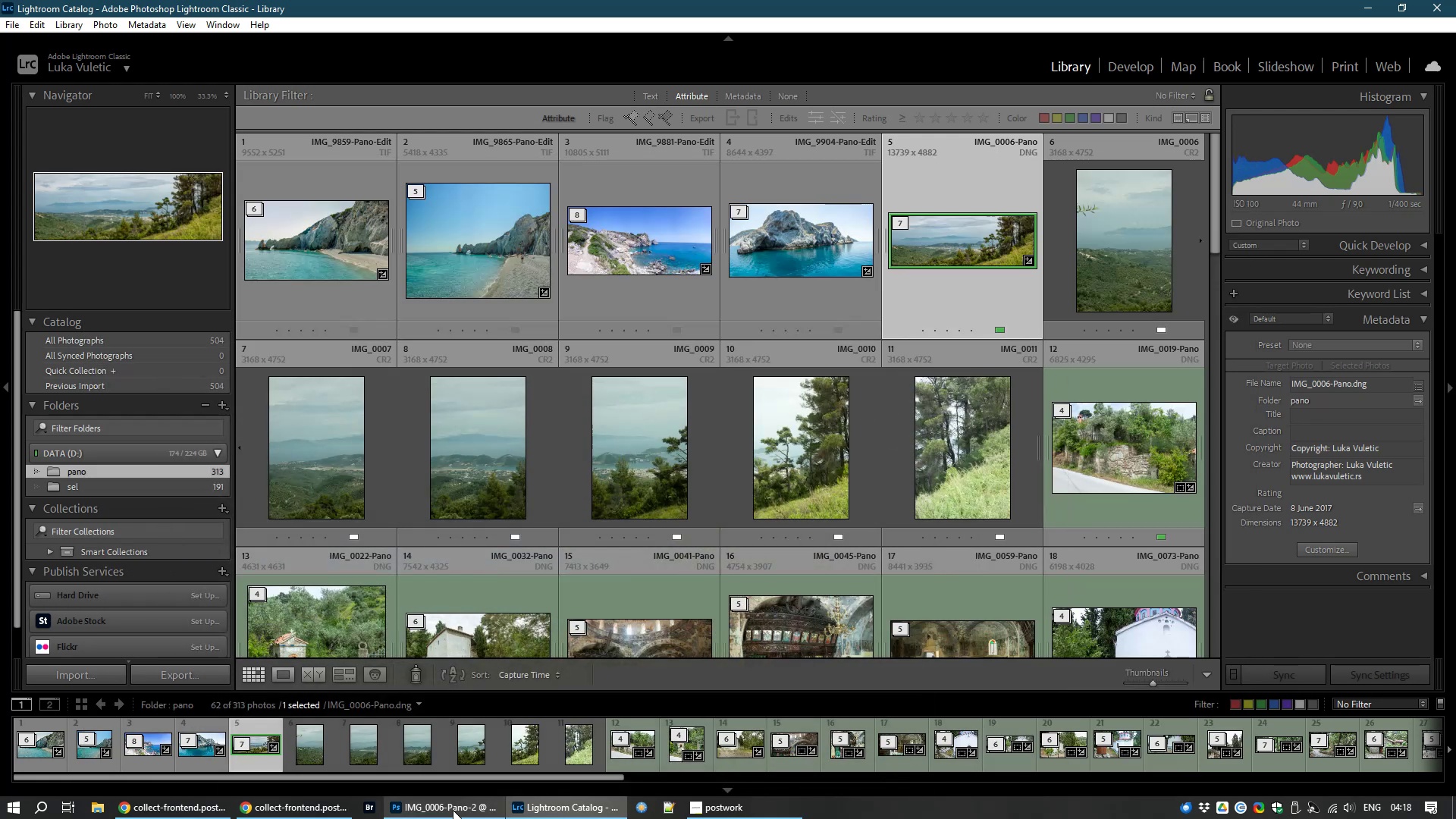 
left_click([453, 810])
 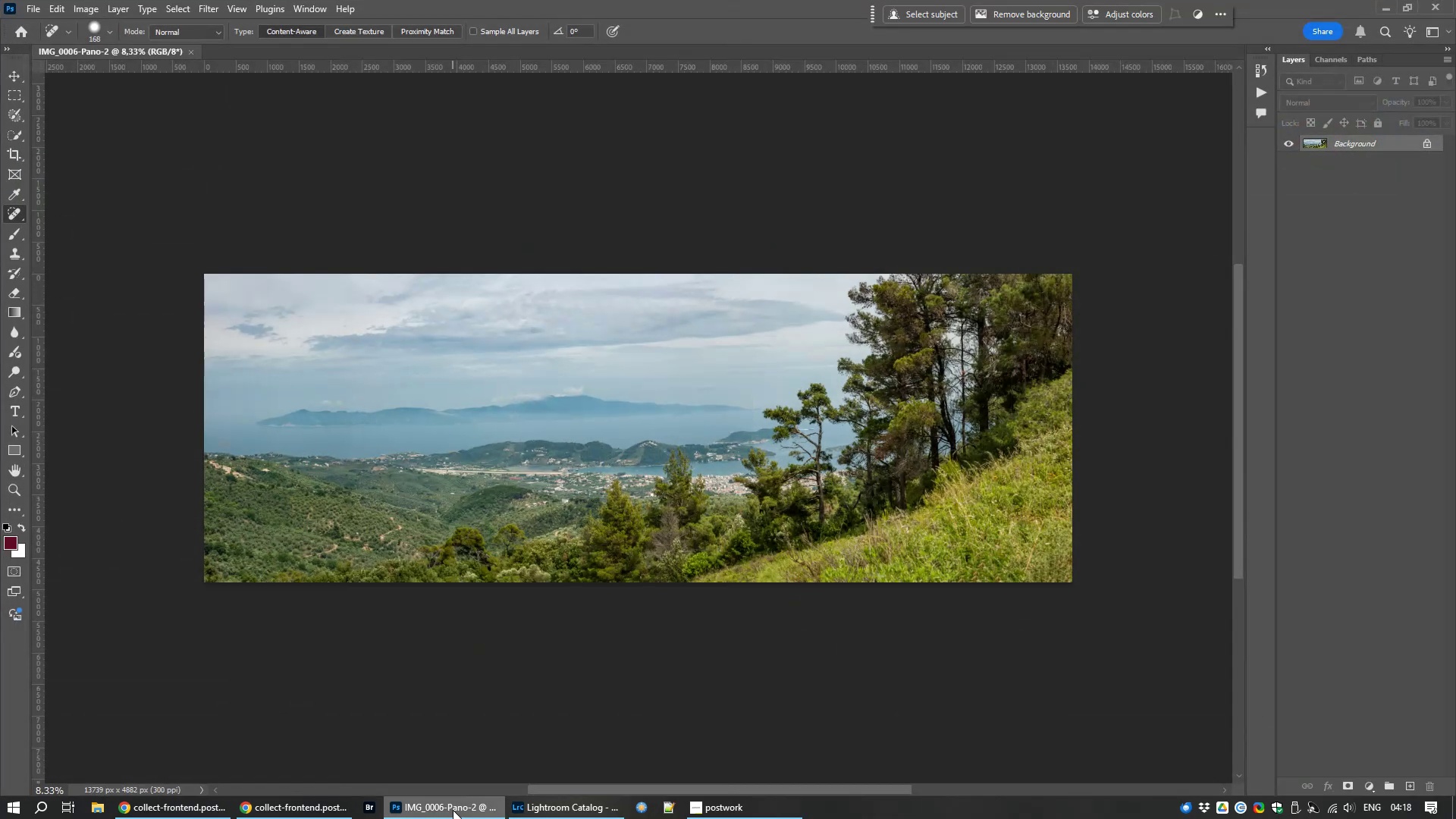 
key(Control+Numpad0)
 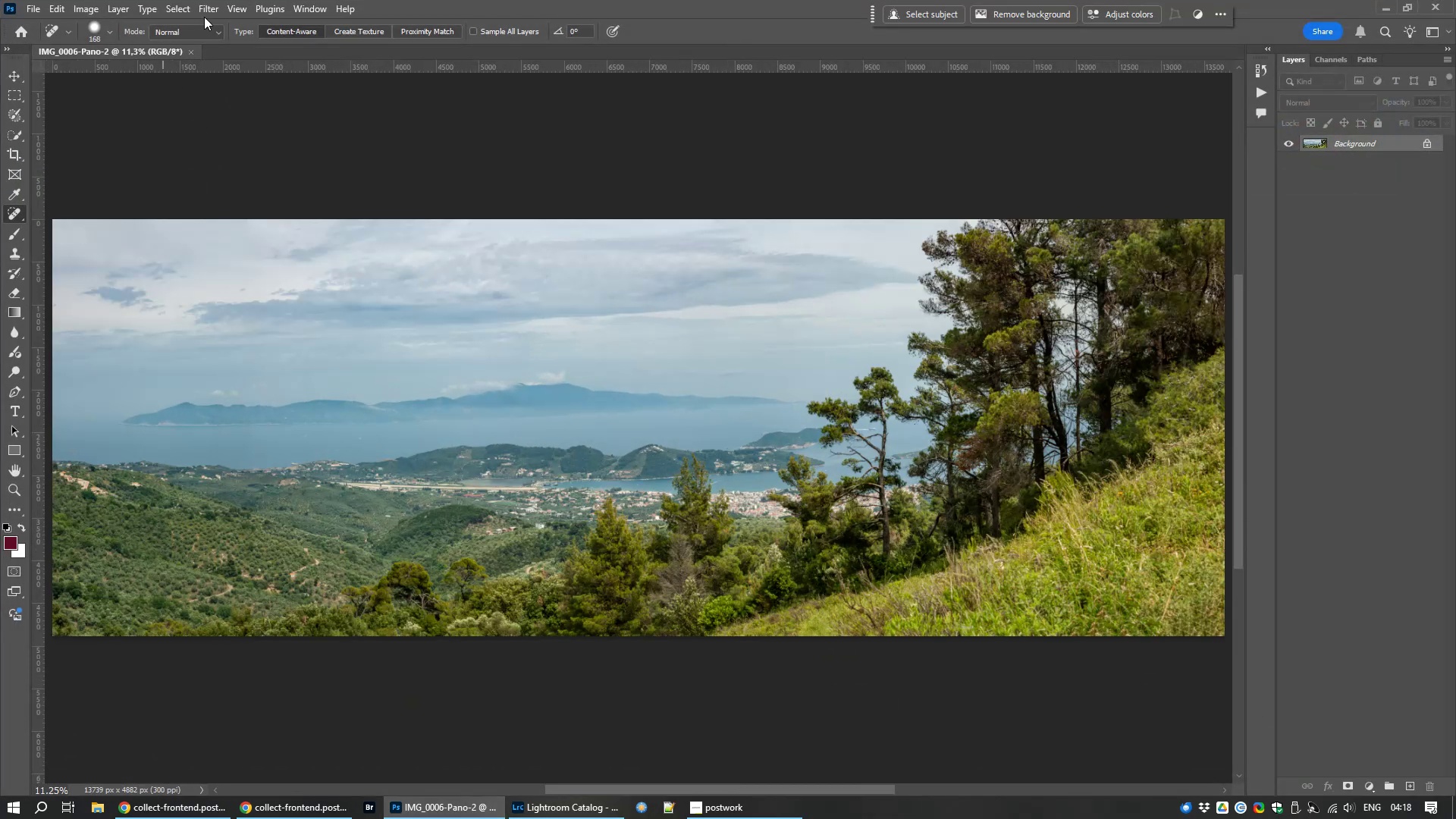 
left_click([222, 14])
 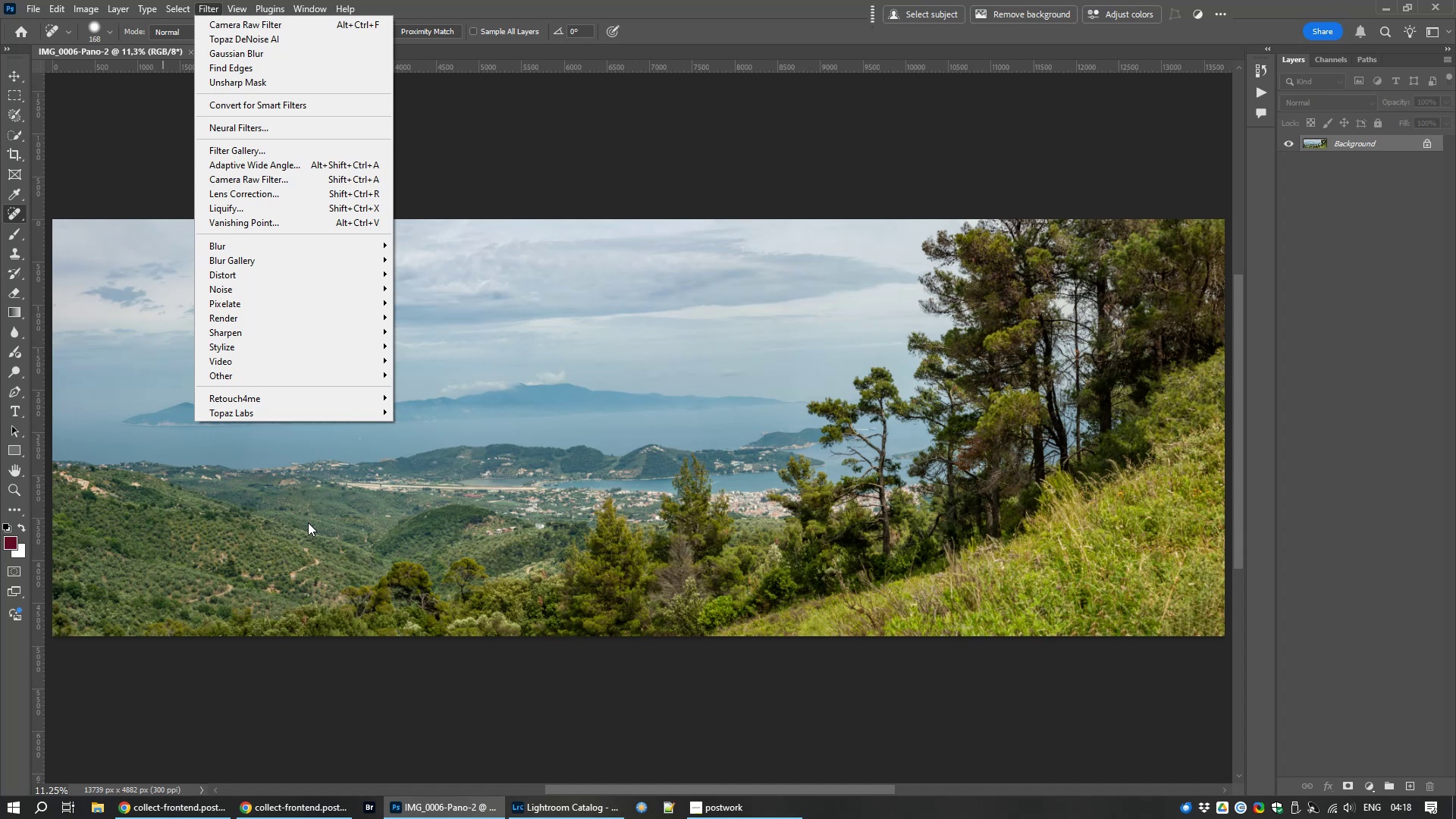 
wait(10.87)
 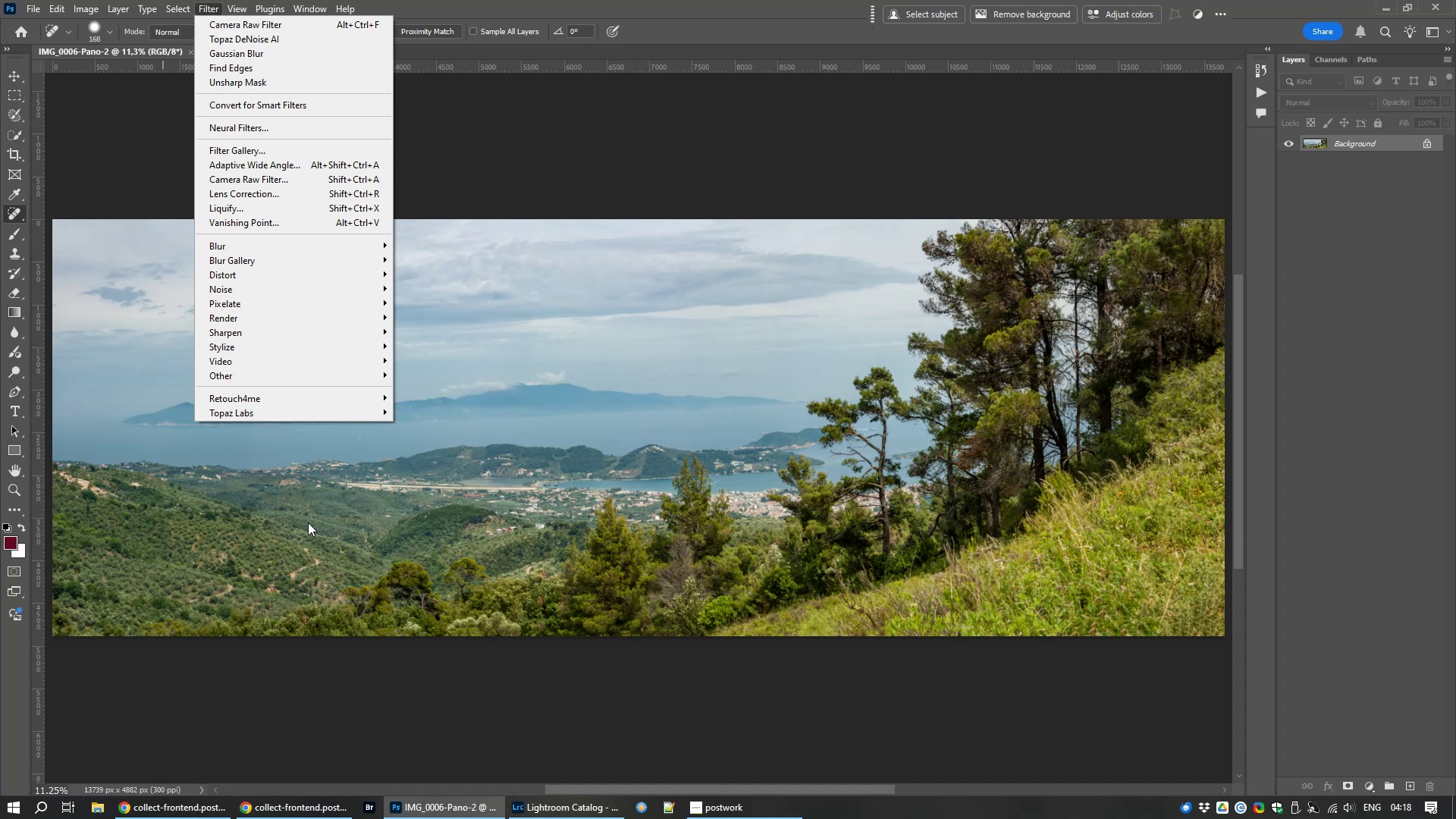 
left_click([214, 0])
 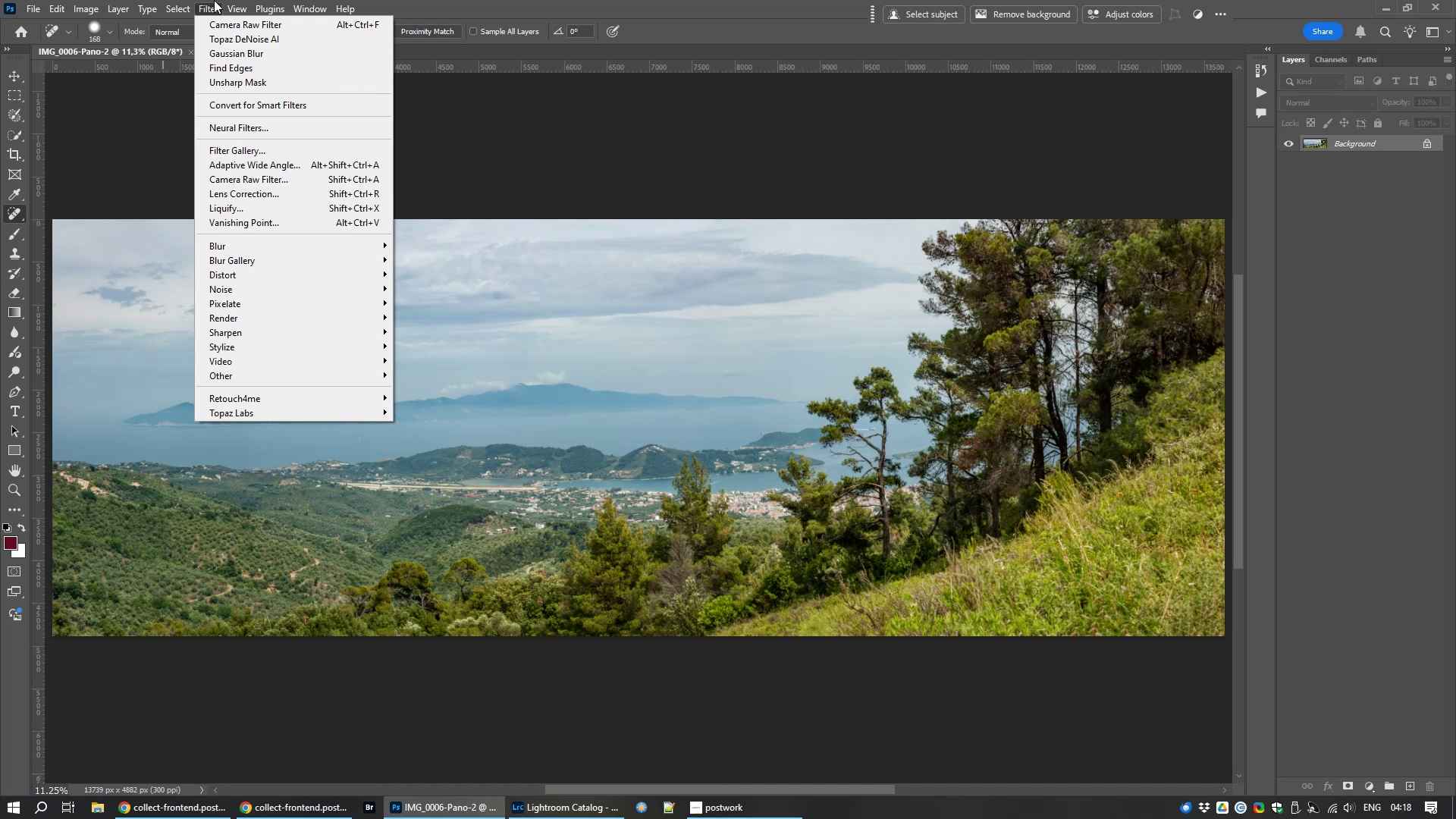 
wait(10.58)
 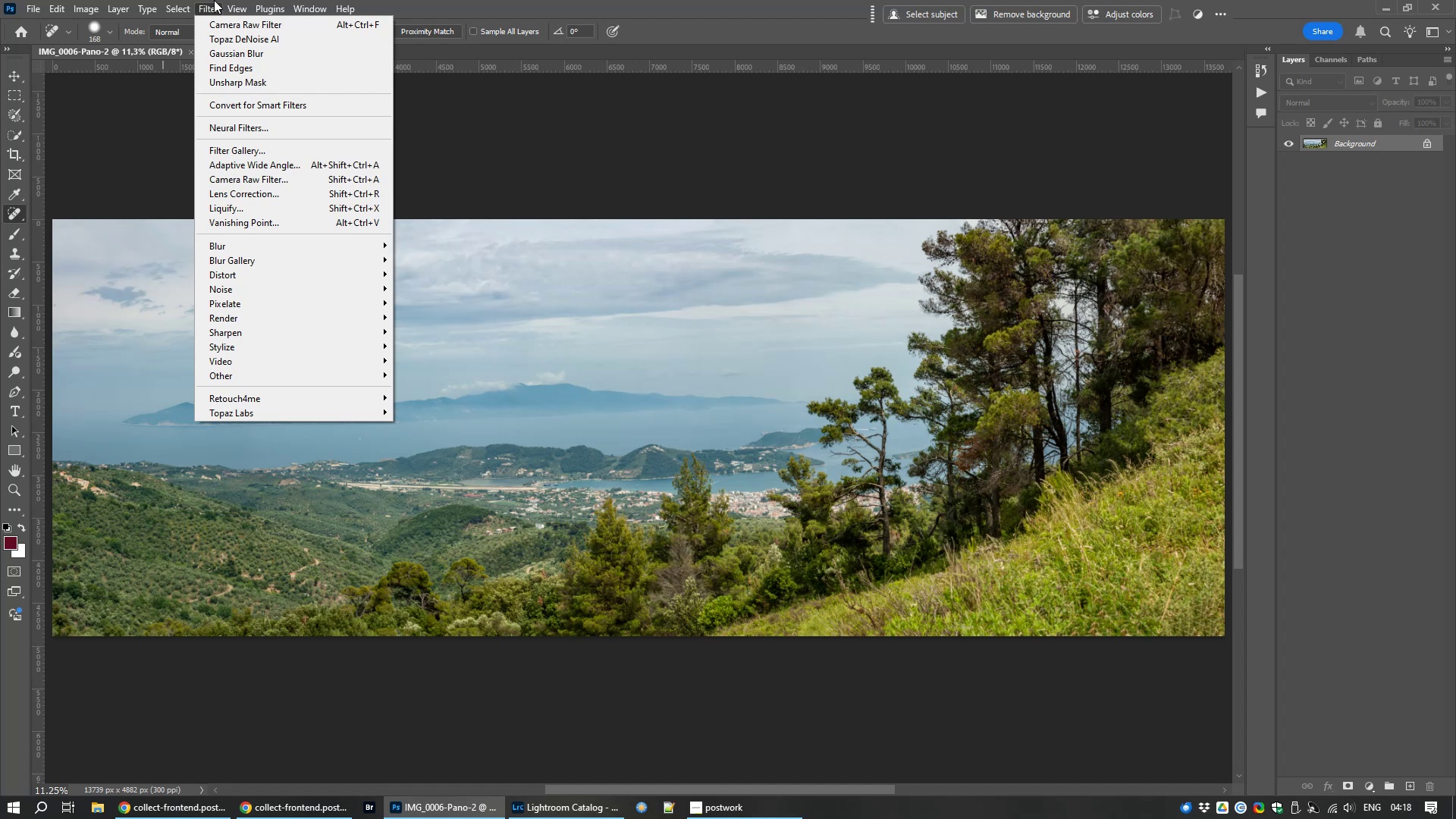 
left_click([237, 182])
 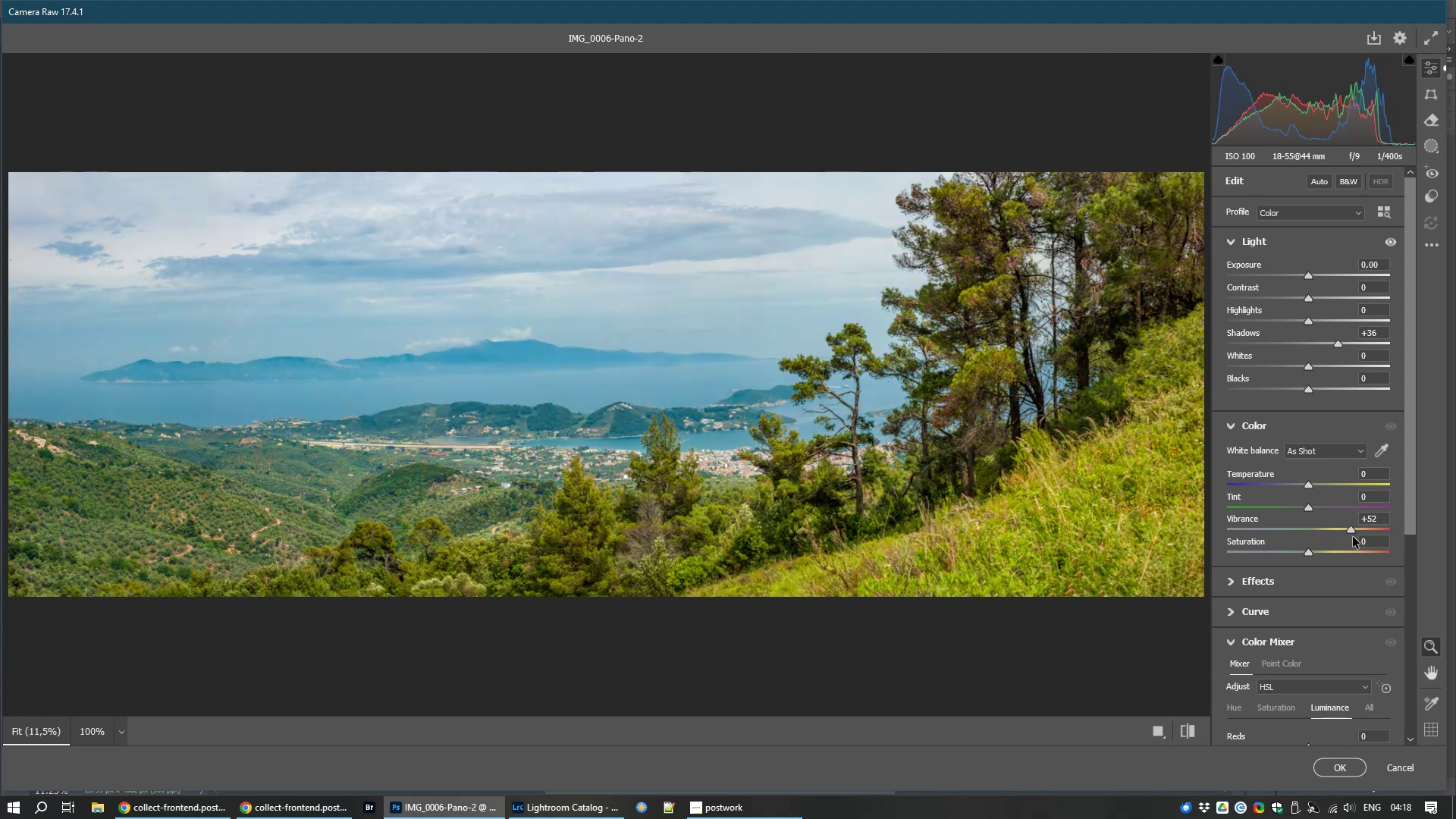 
wait(31.14)
 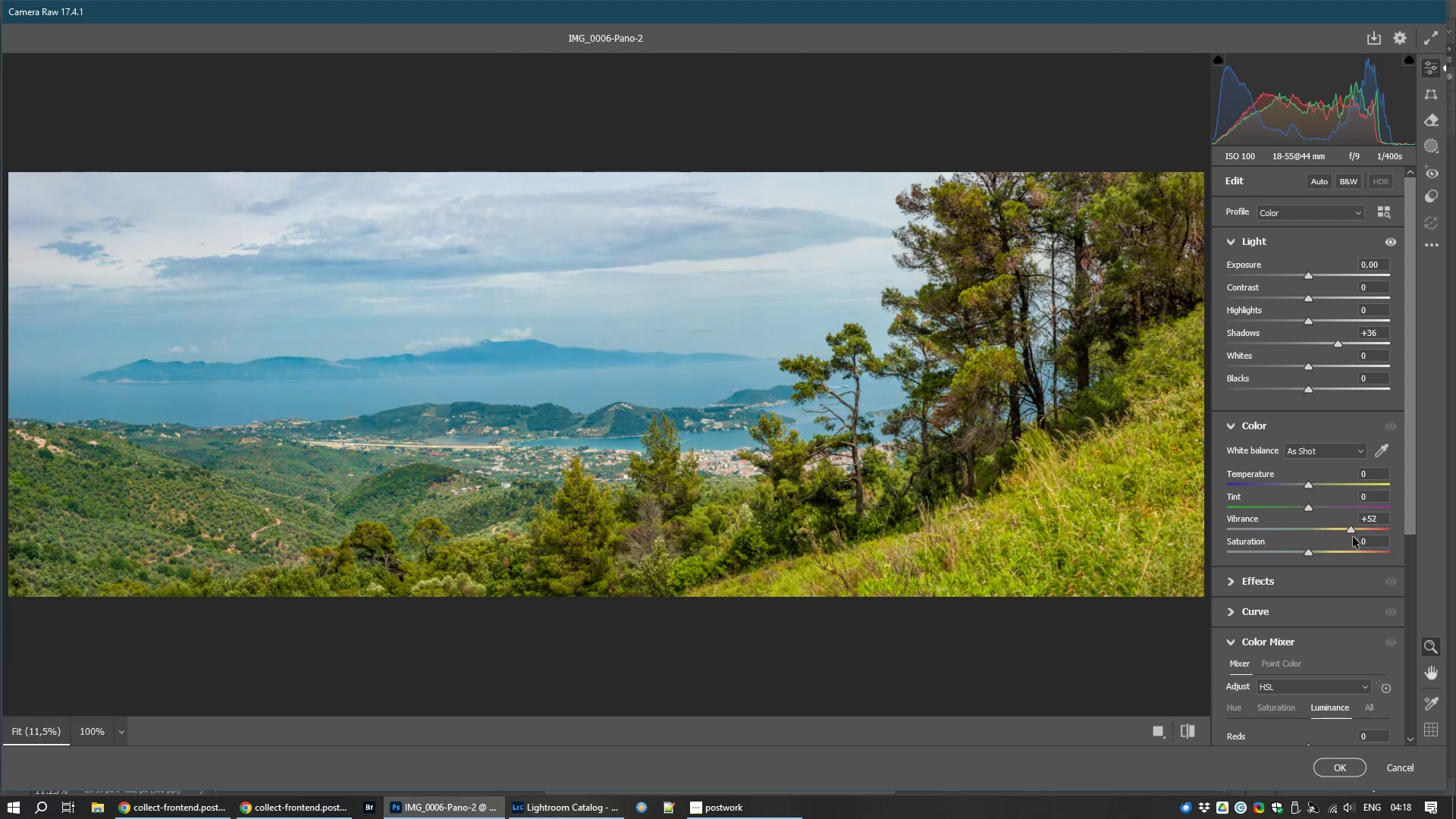 
left_click_drag(start_coordinate=[1309, 554], to_coordinate=[1317, 554])
 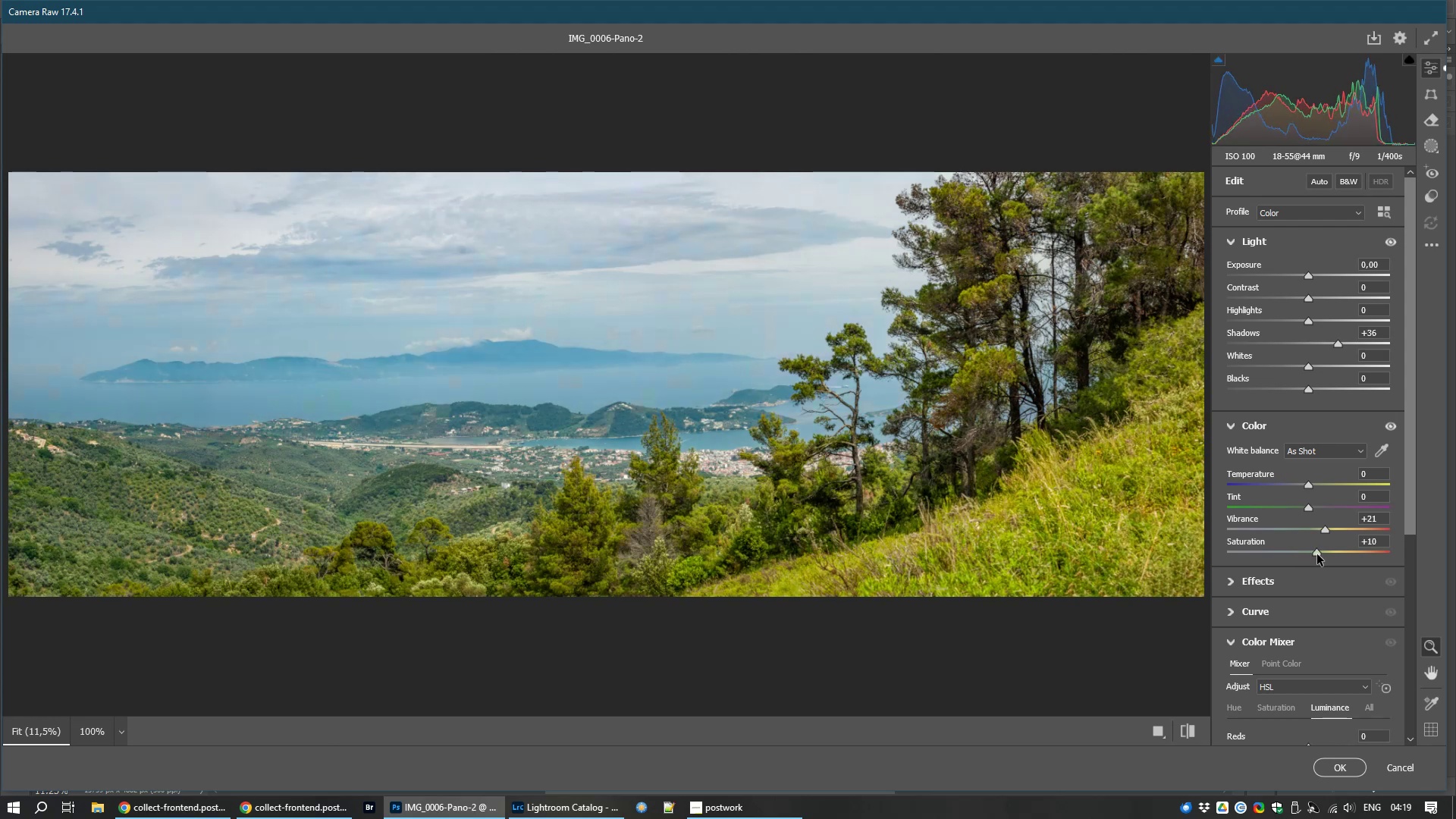 
left_click([1317, 554])
 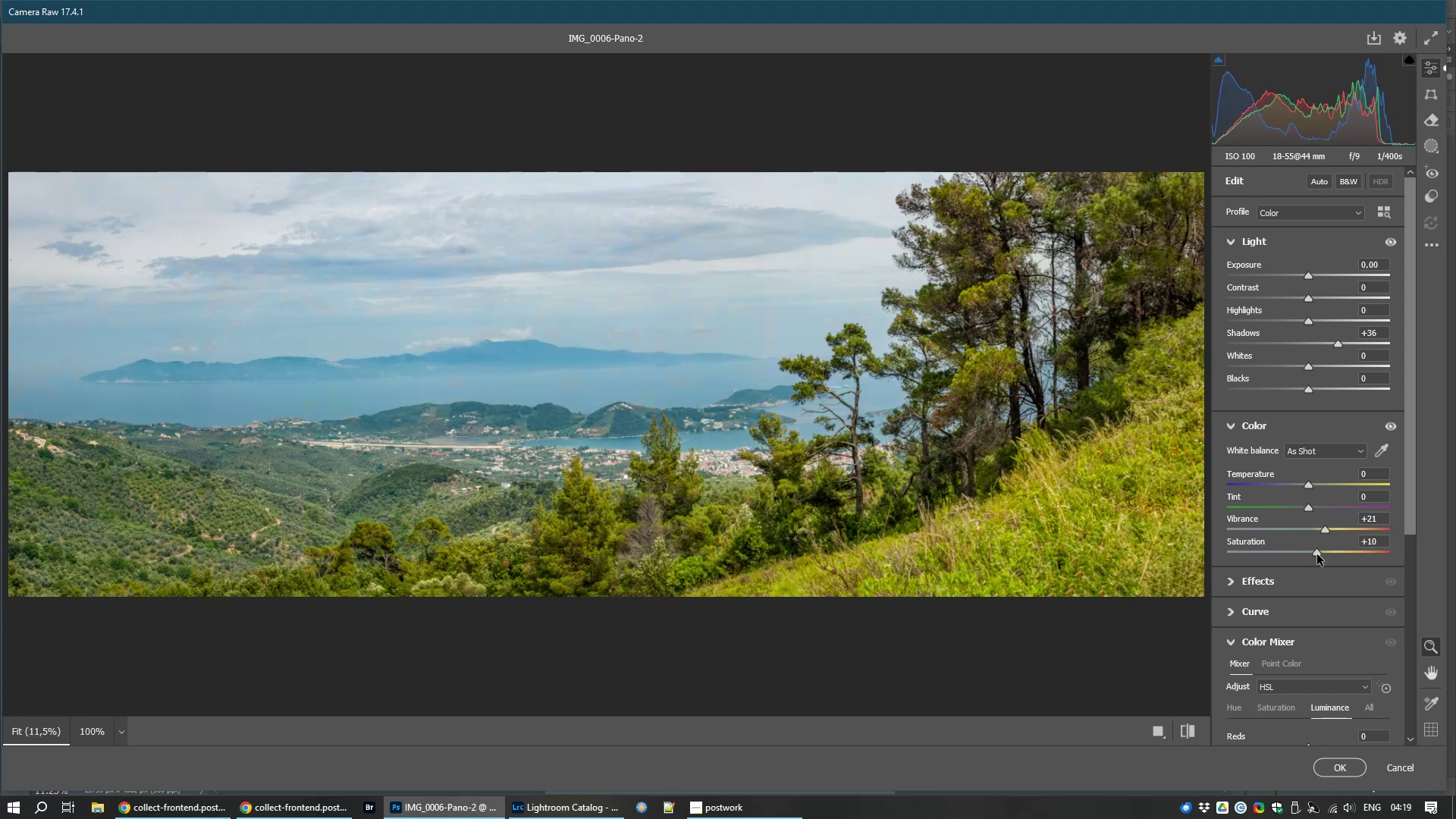 
left_click([1317, 554])
 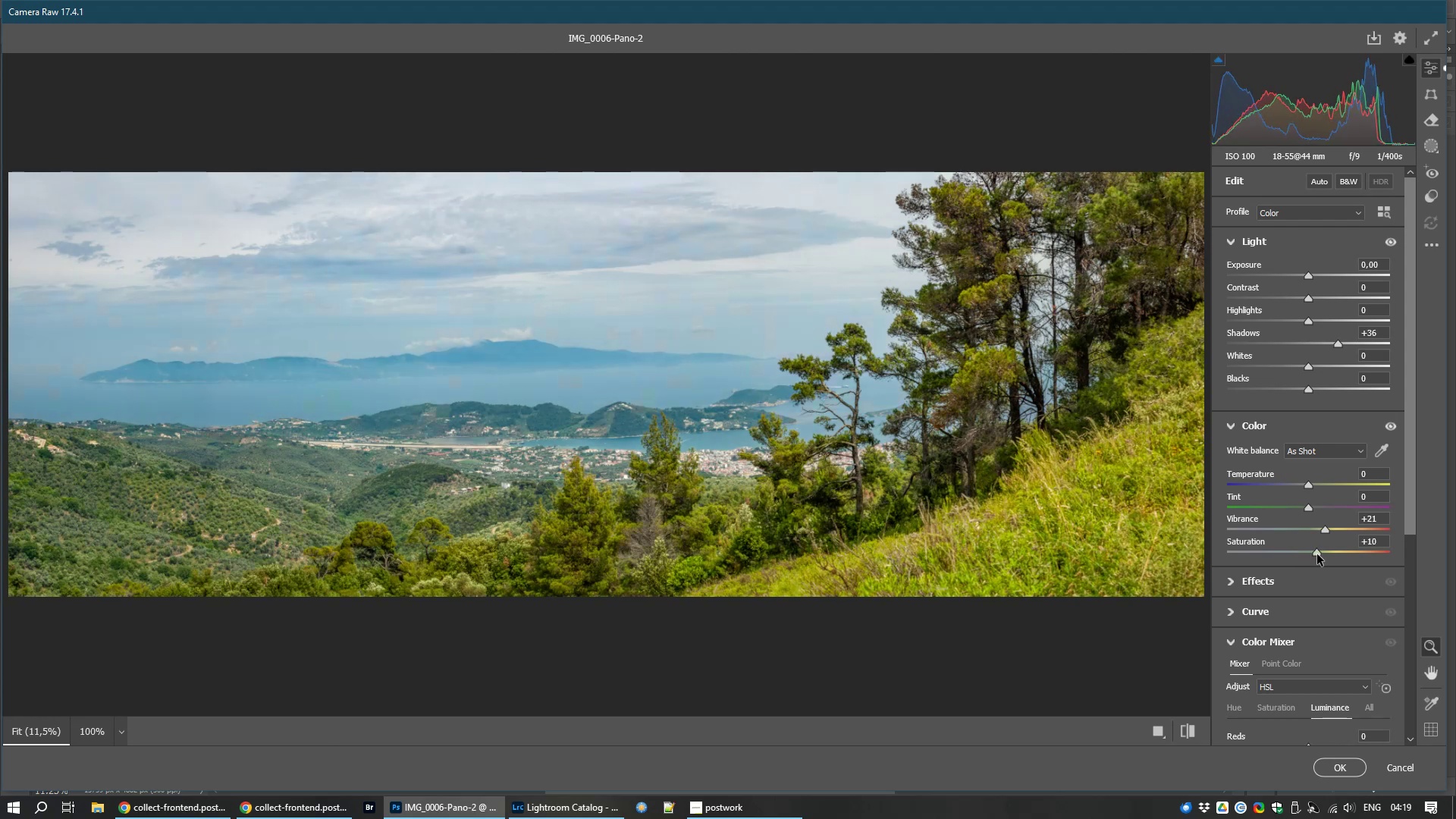 
wait(5.68)
 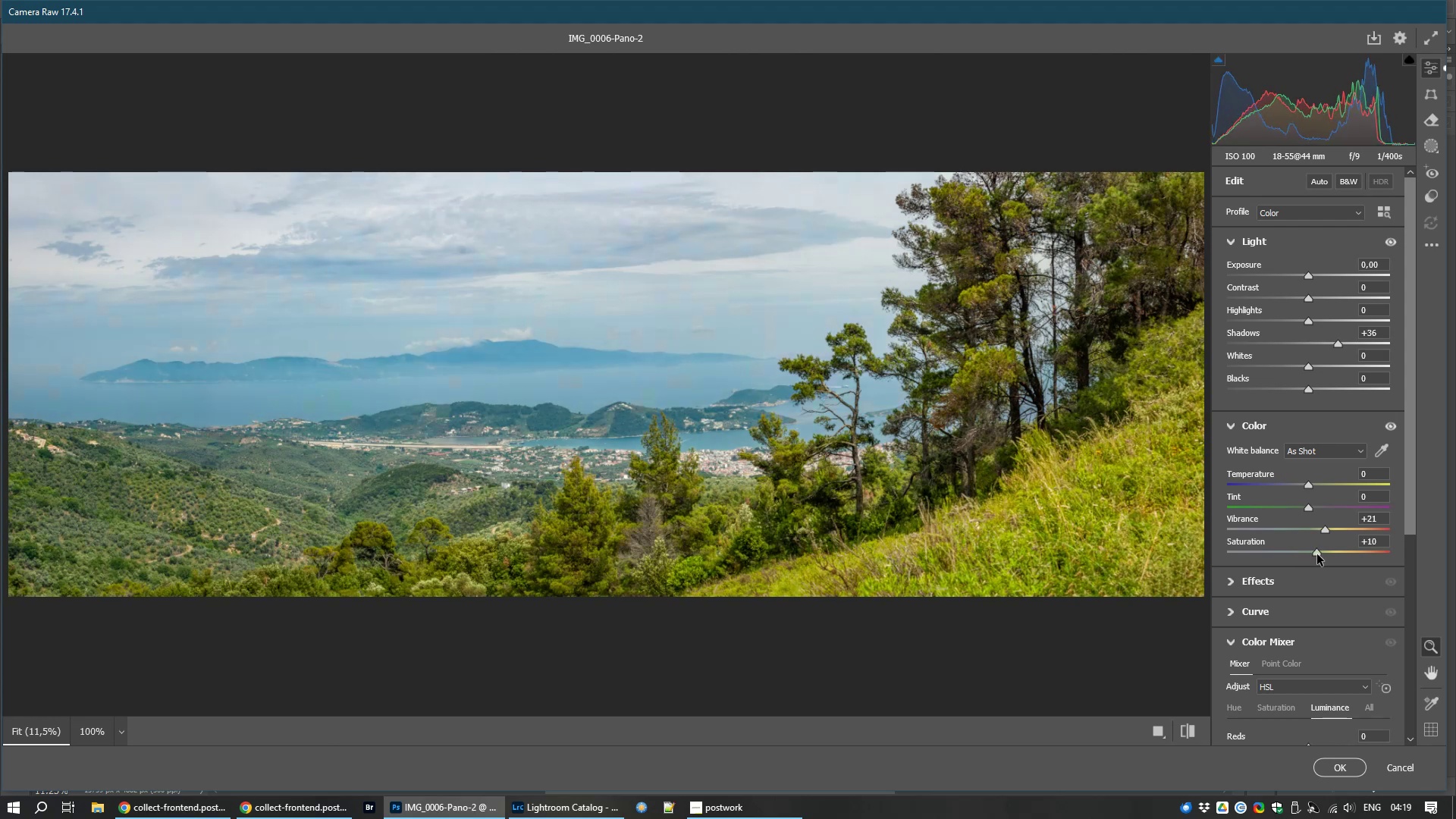 
left_click_drag(start_coordinate=[1317, 554], to_coordinate=[1299, 552])
 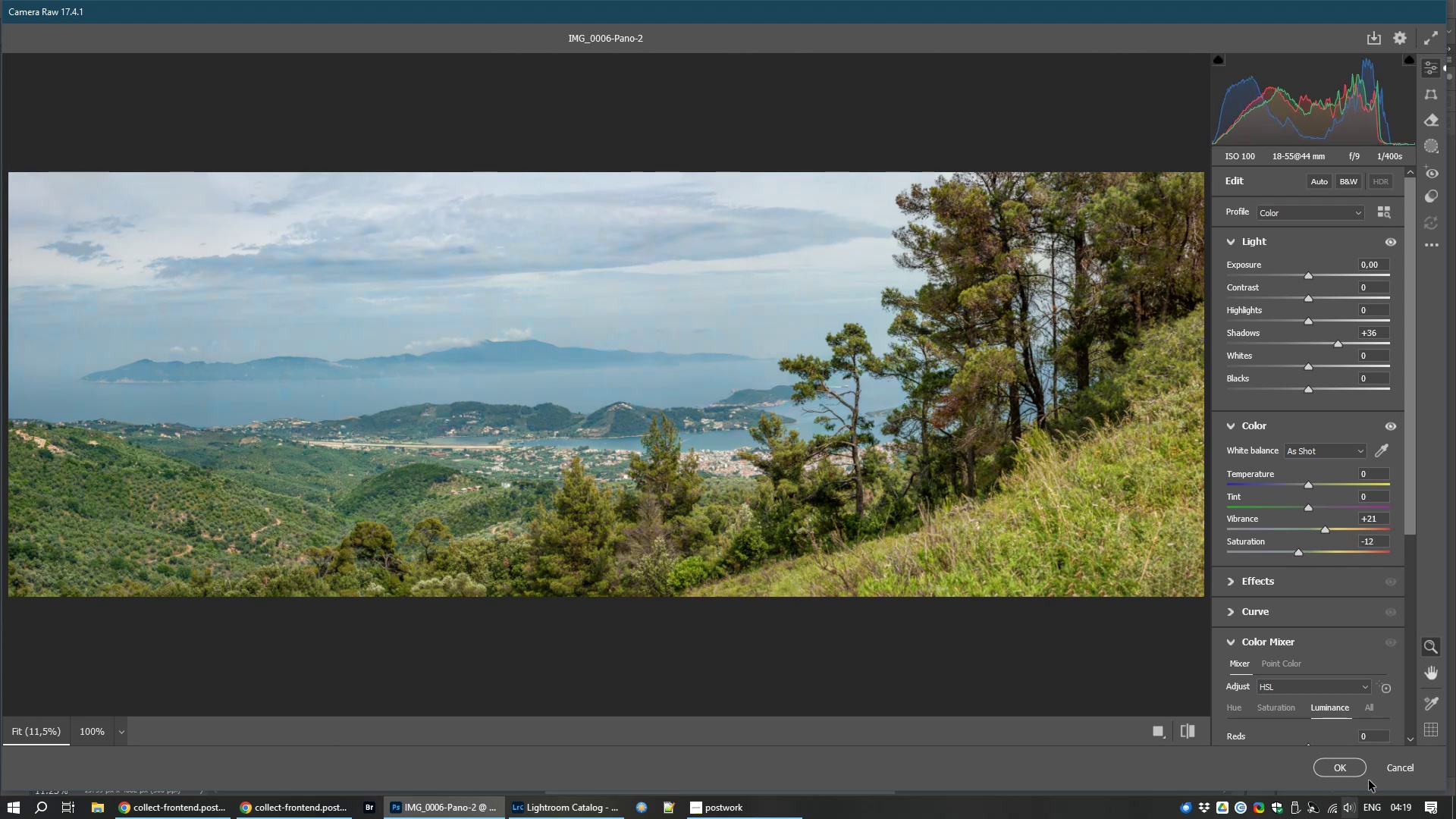 
wait(5.68)
 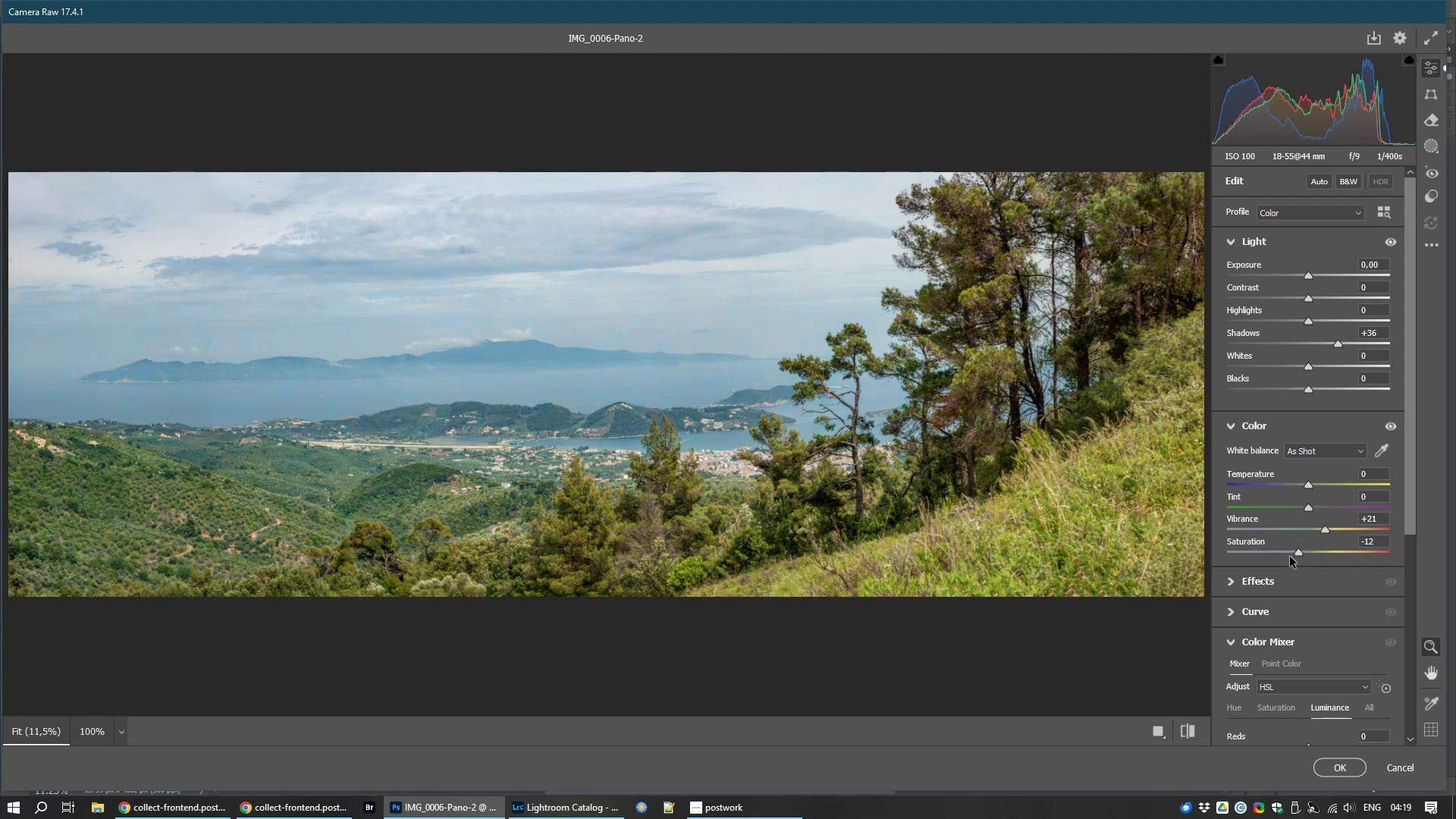 
left_click([1338, 768])
 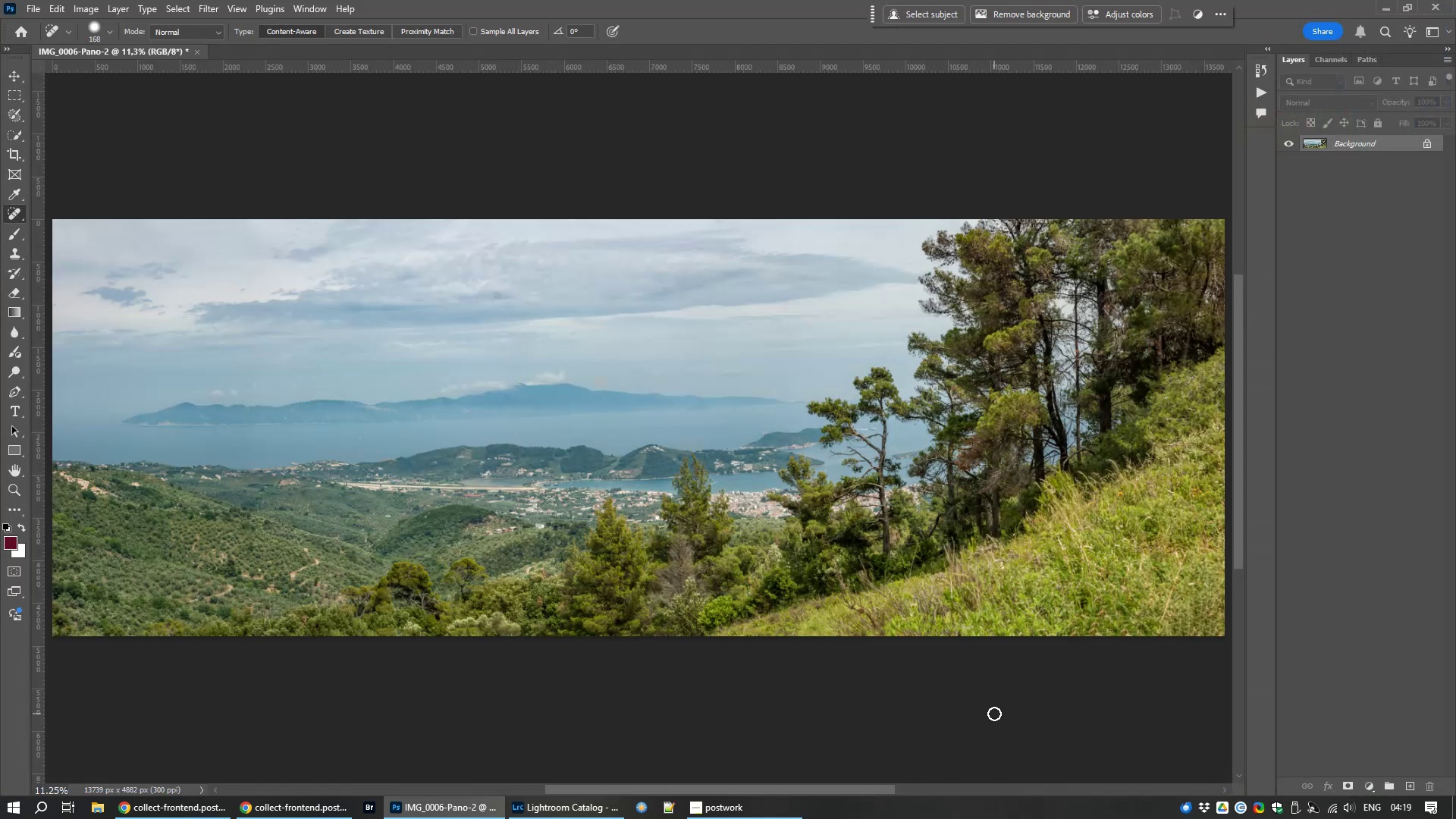 
wait(7.69)
 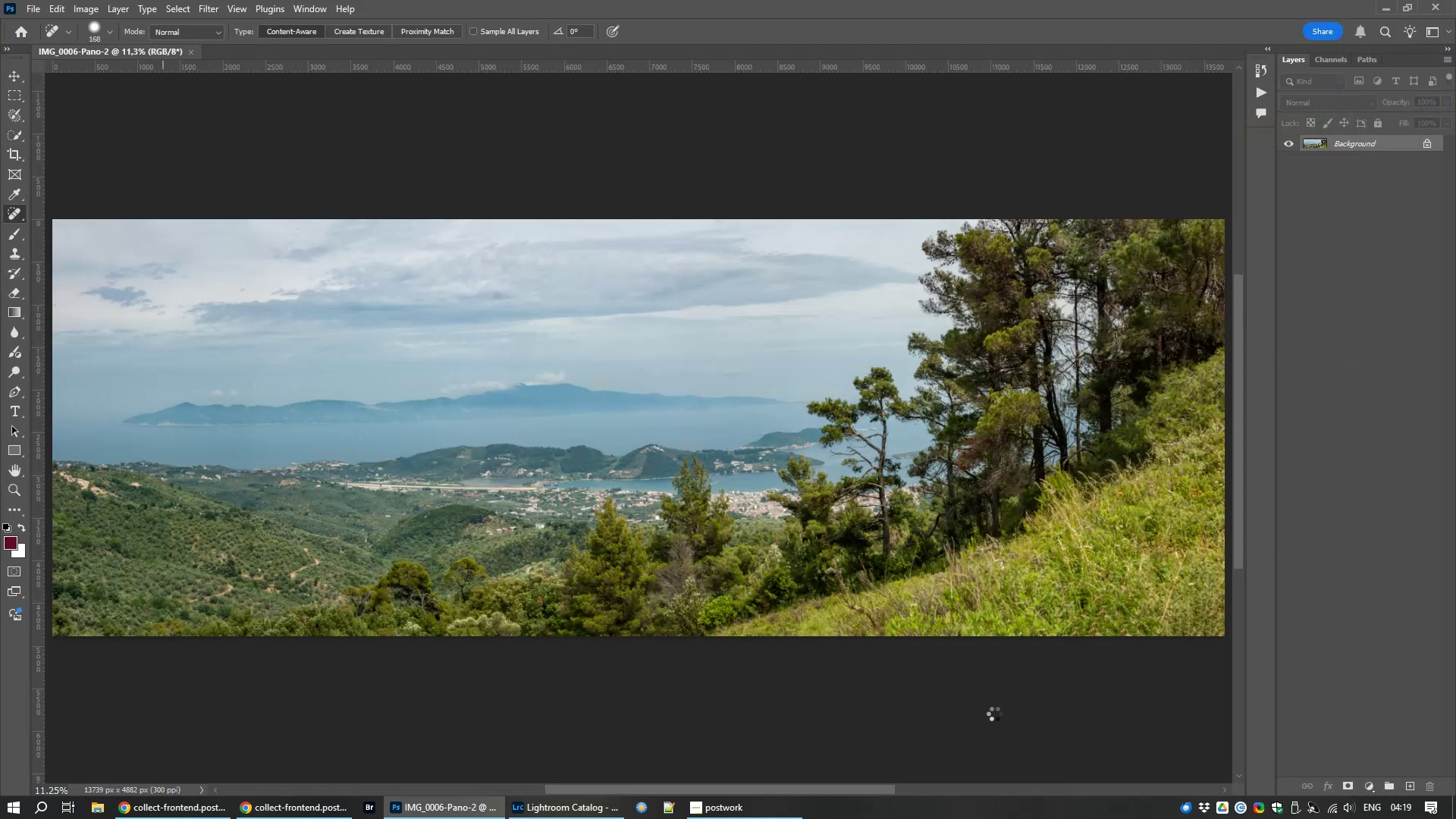 
key(Control+S)
 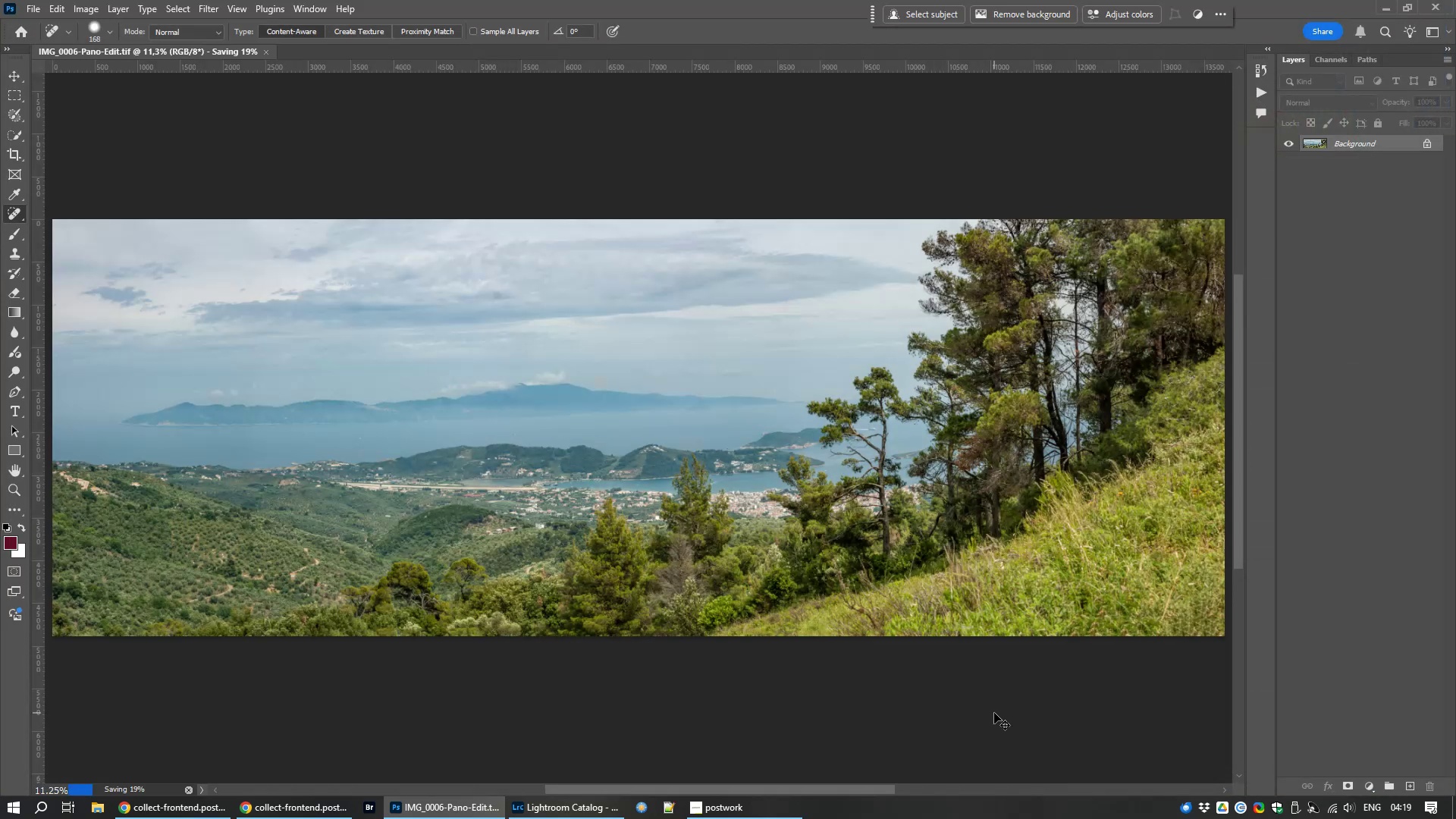 
key(Control+W)
 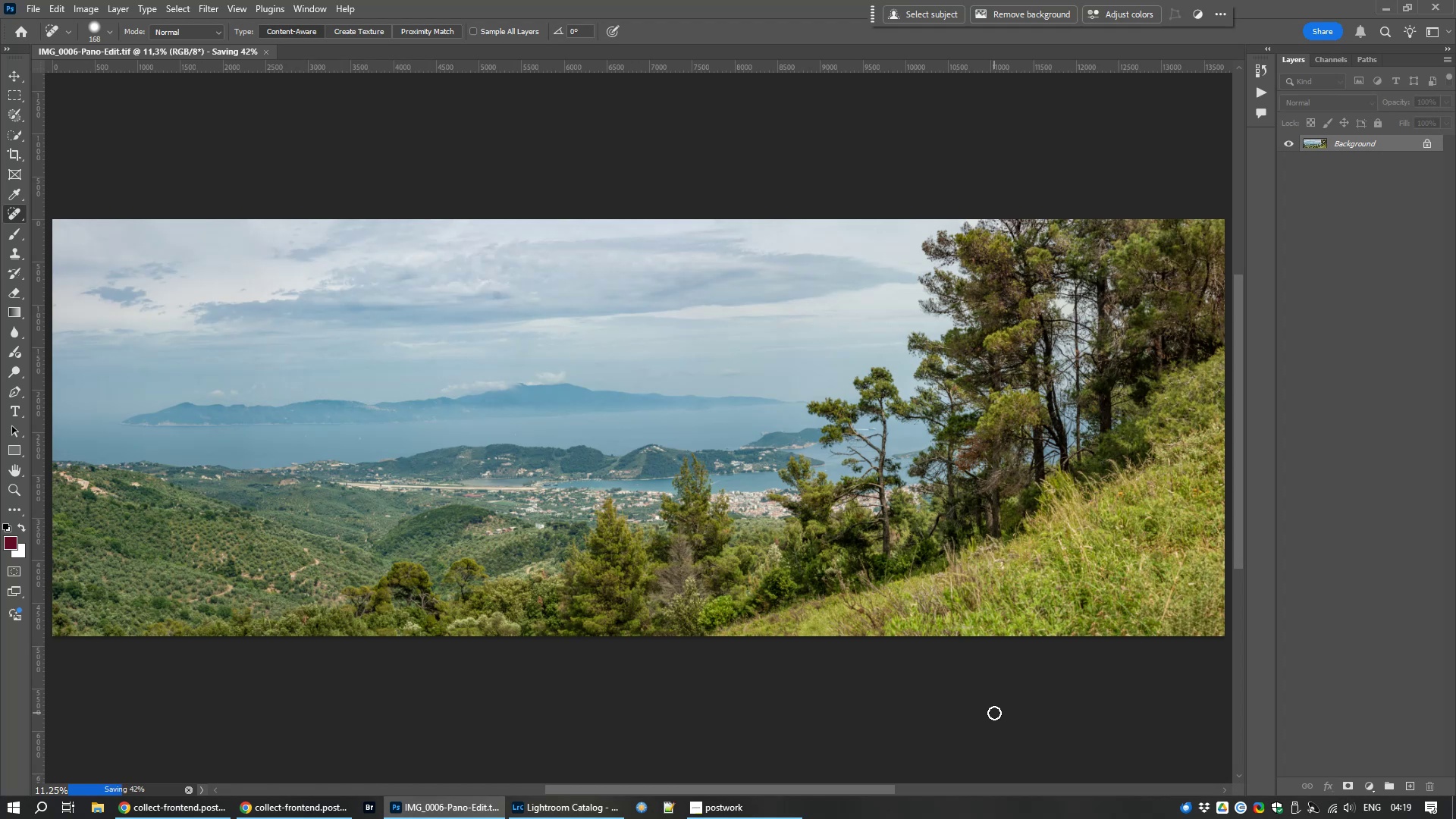 
wait(18.65)
 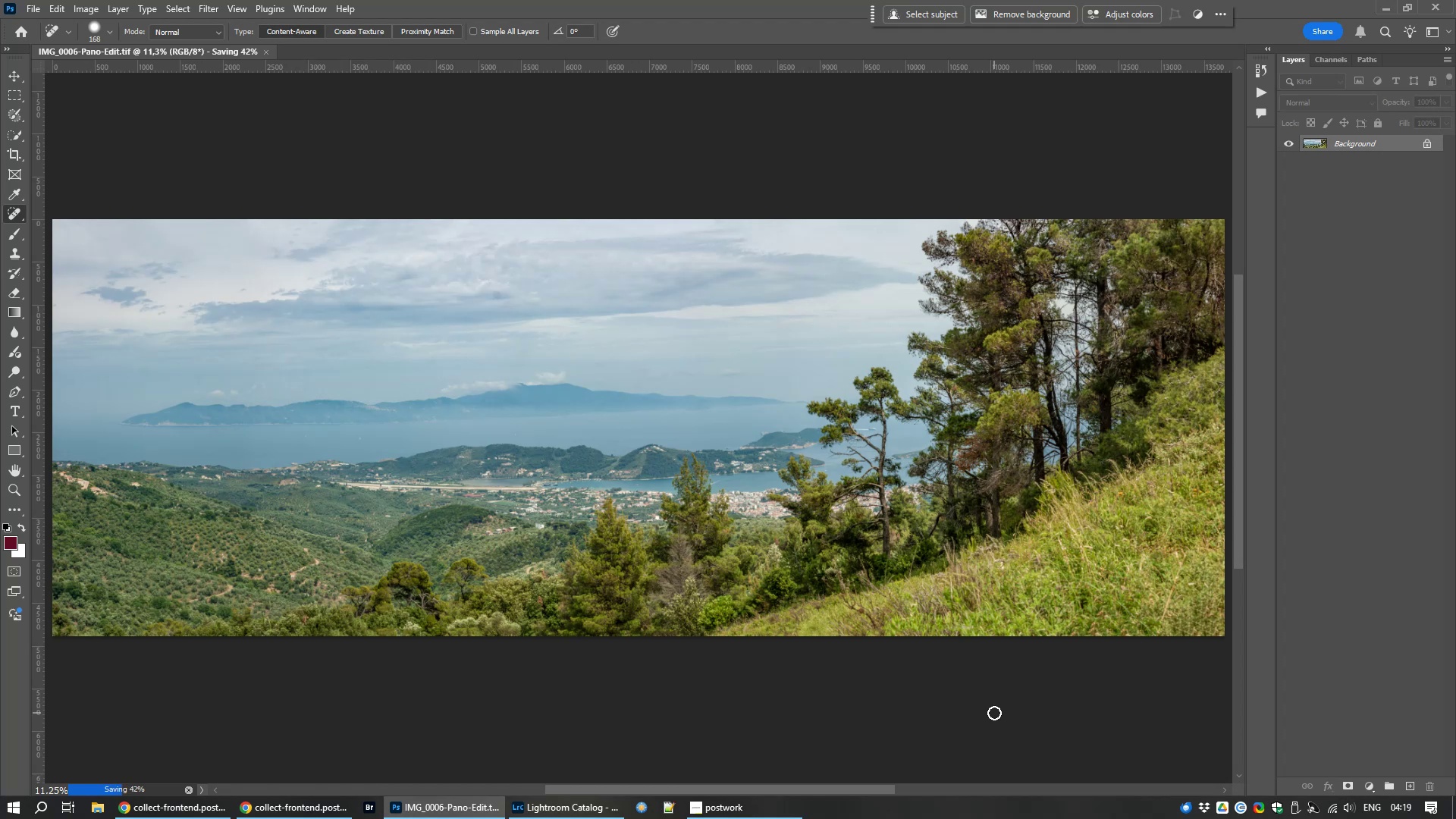 
left_click([182, 809])
 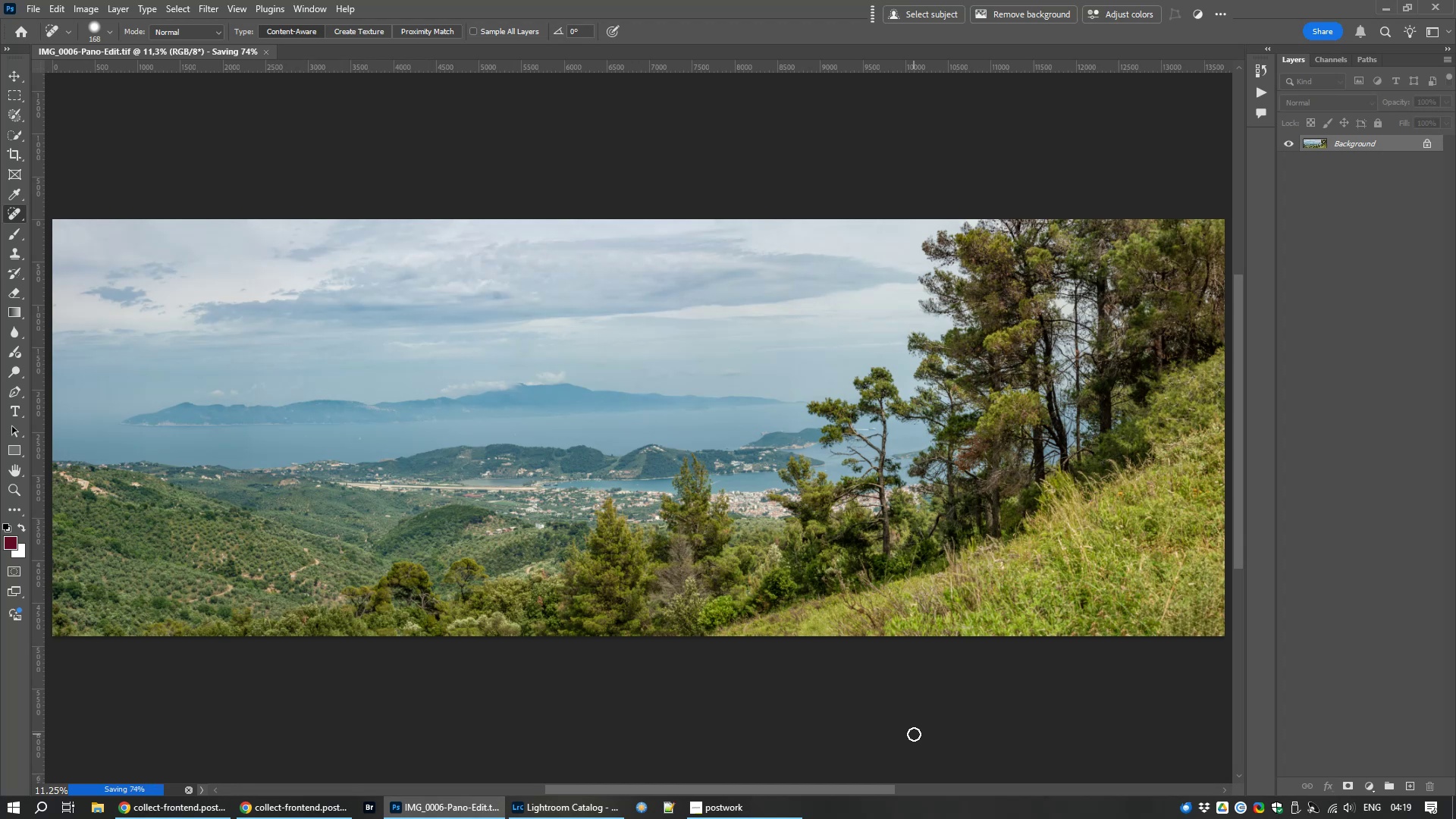 
wait(13.7)
 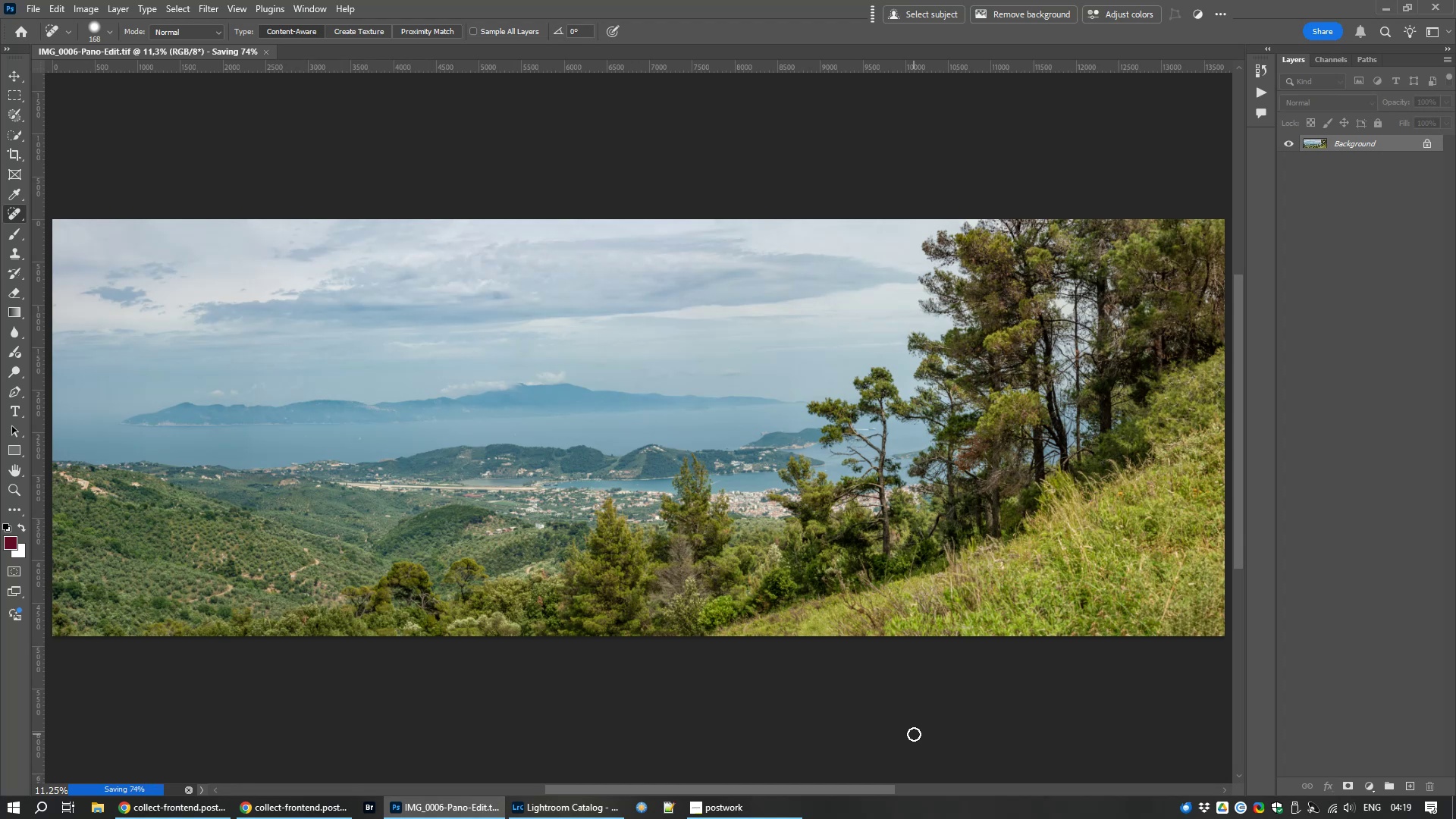 
mouse_move([561, 811])
 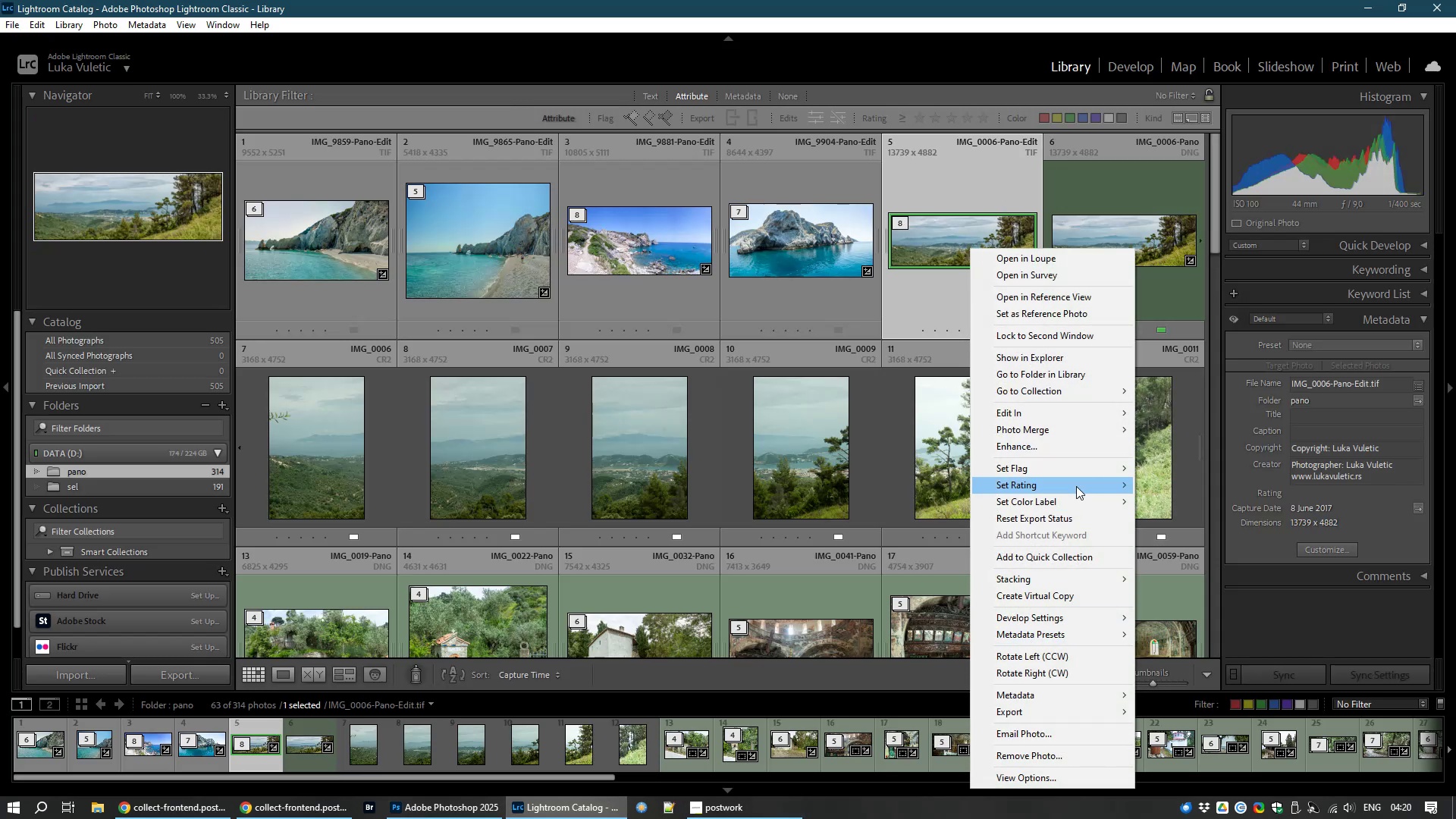 
wait(10.72)
 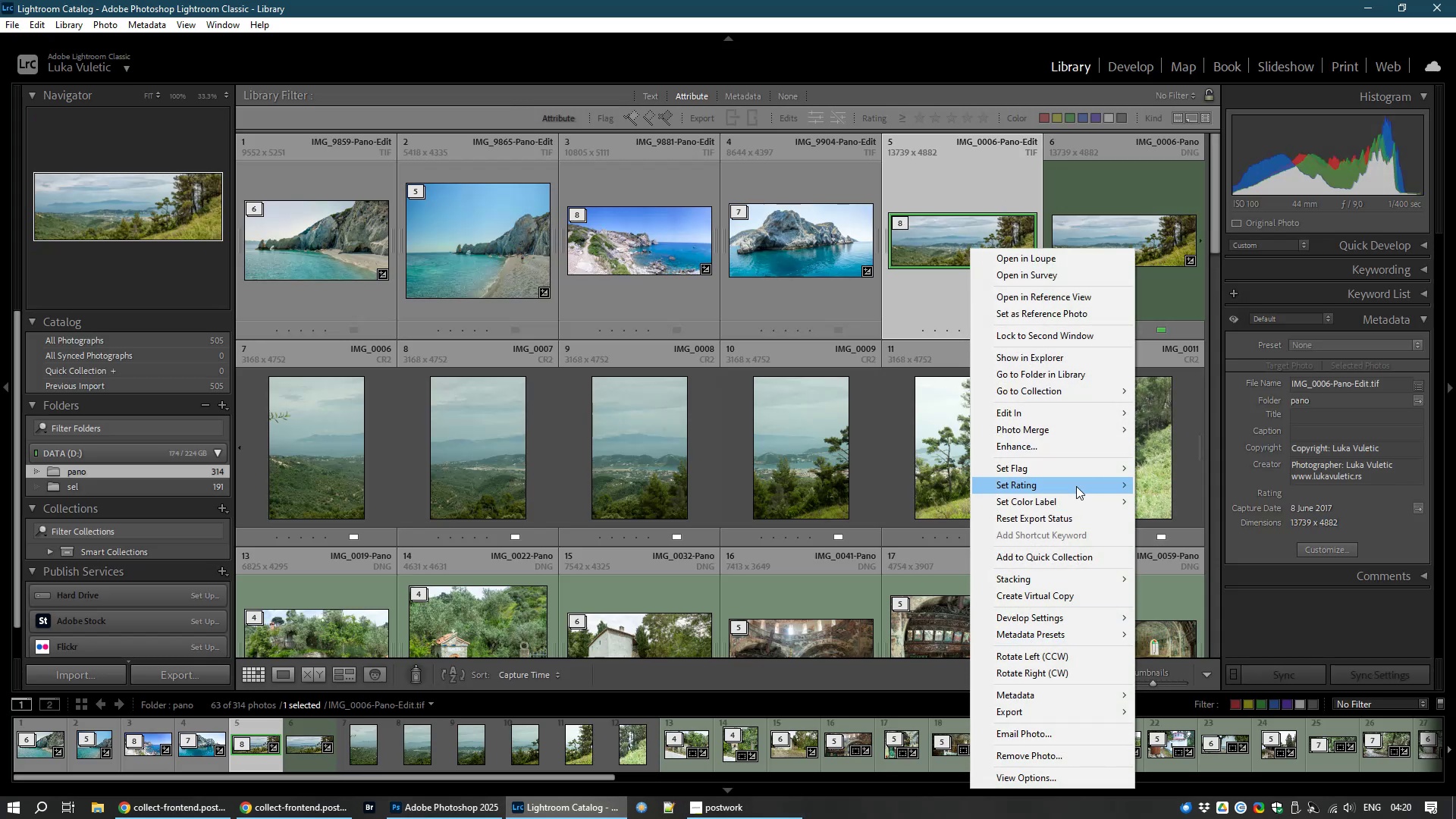 
left_click([1194, 647])
 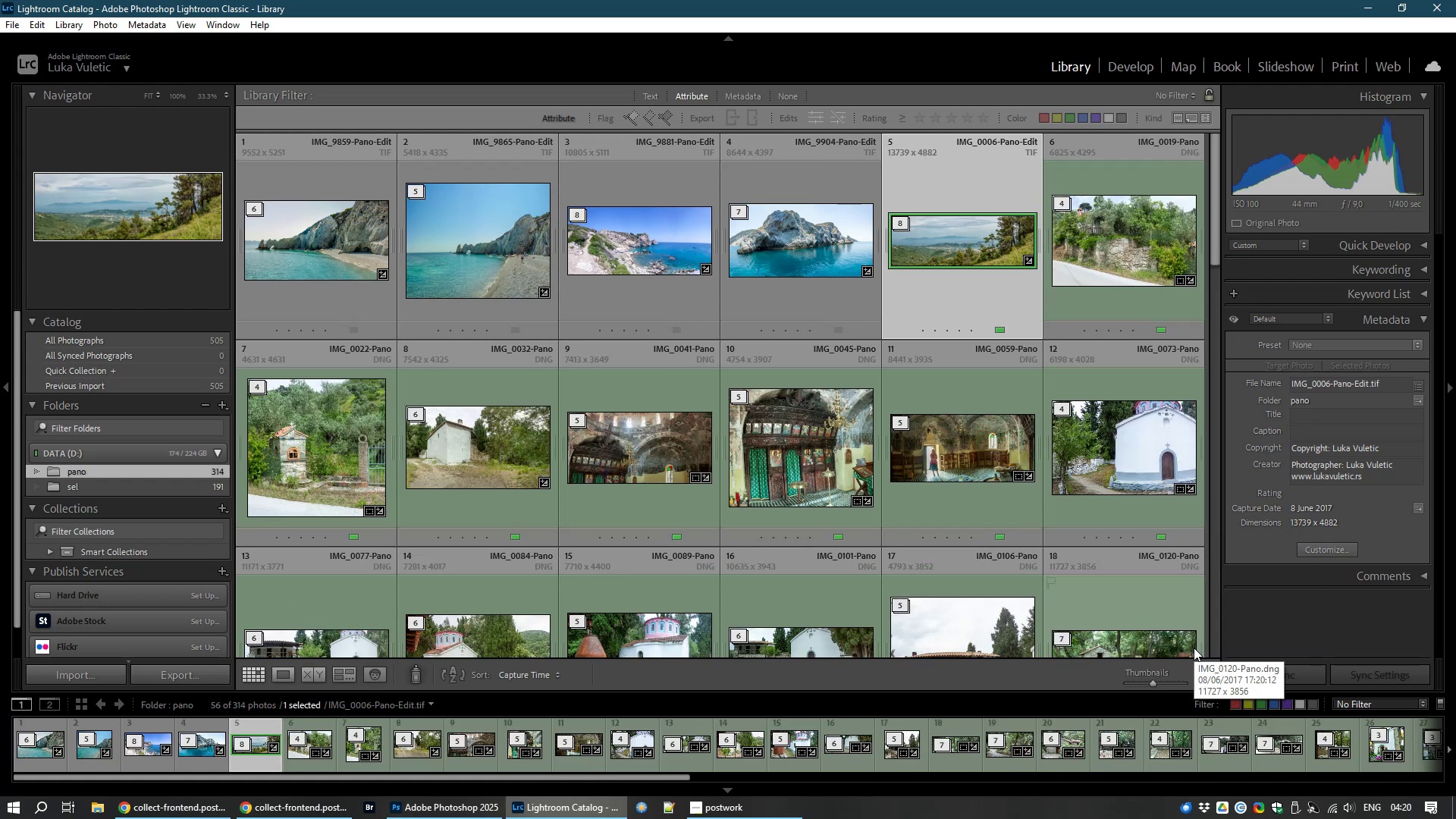 
wait(5.25)
 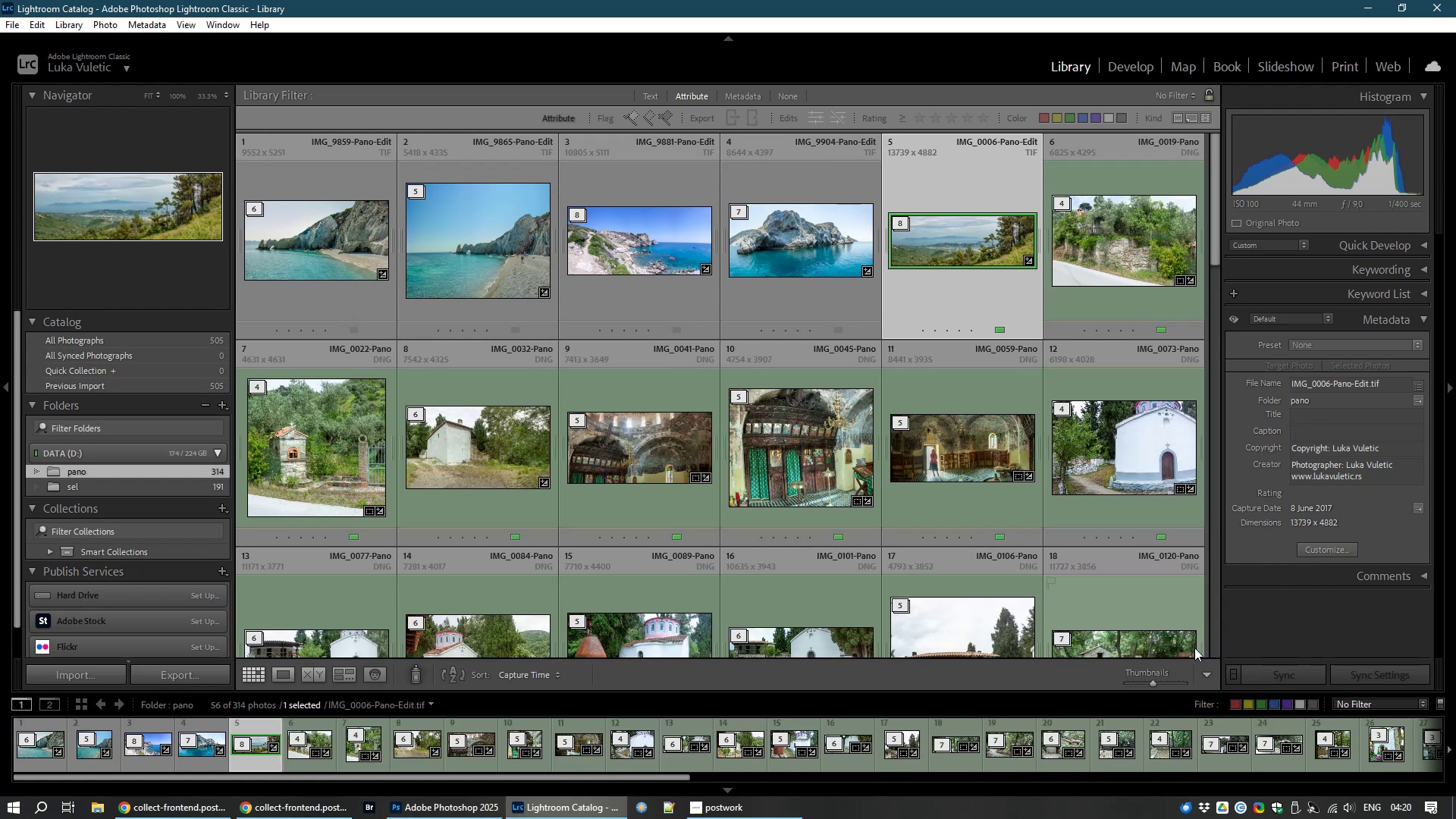 
key(8)
 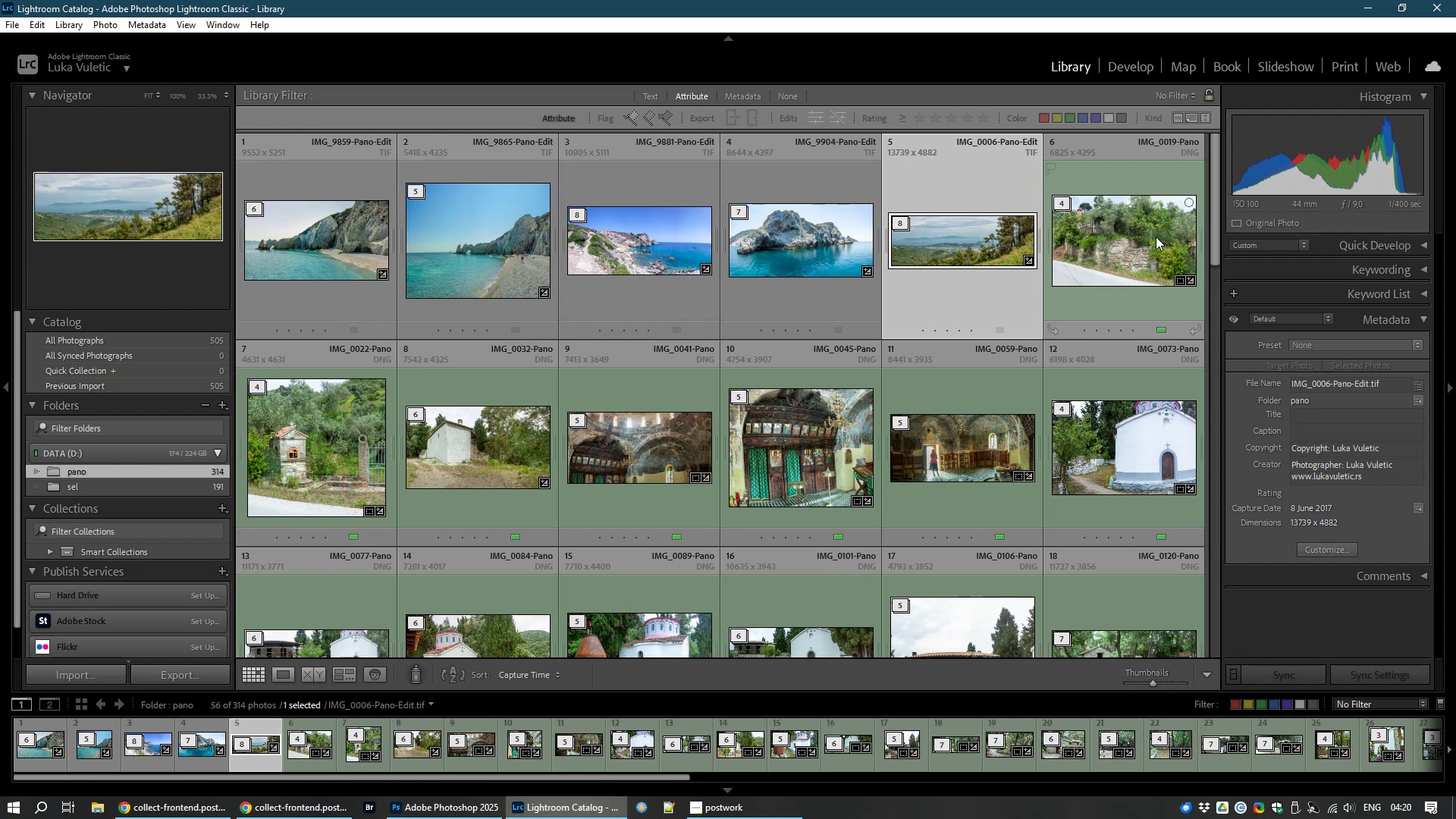 
left_click([1121, 258])
 